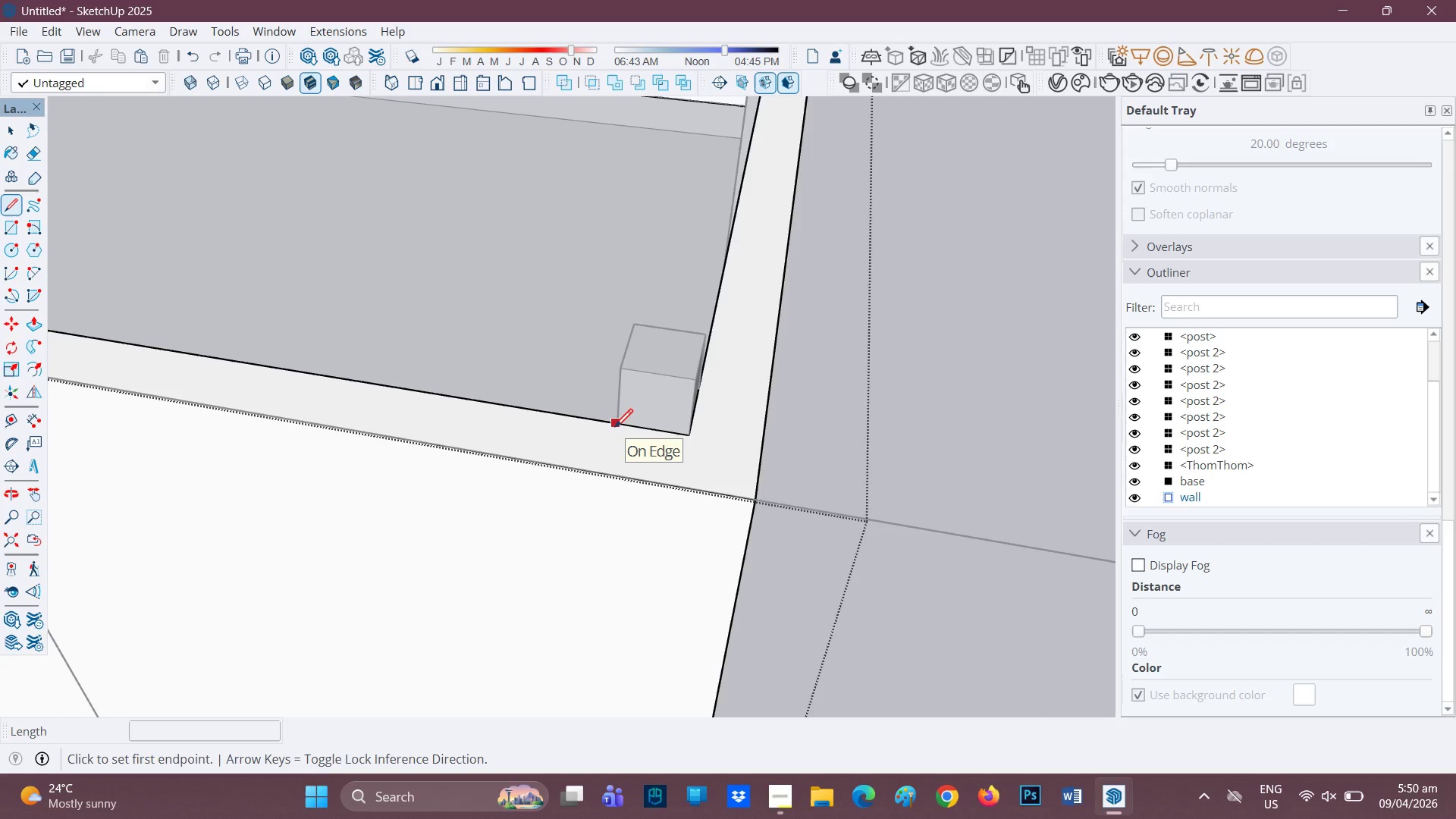 
left_click([615, 428])
 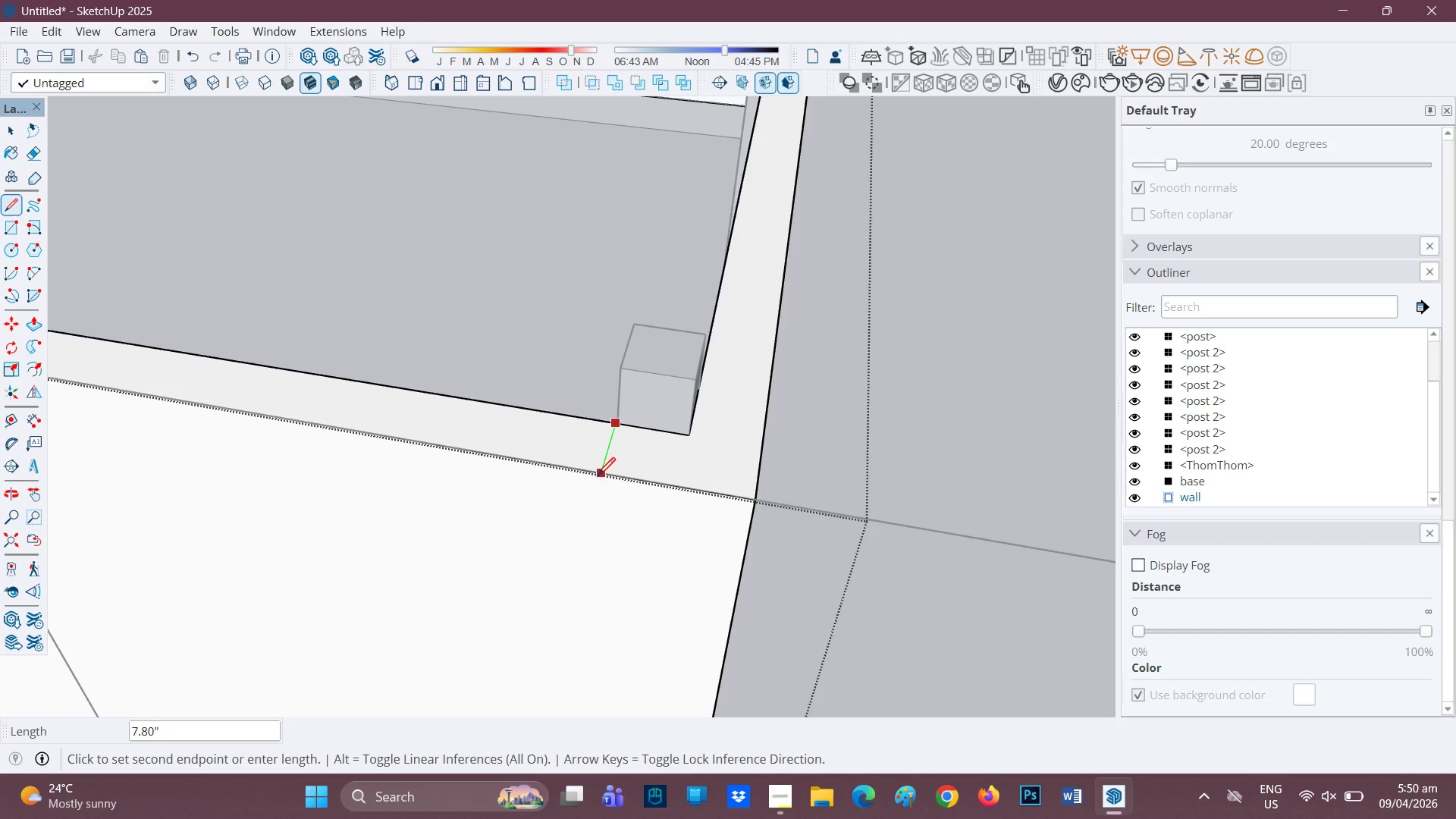 
left_click([598, 477])
 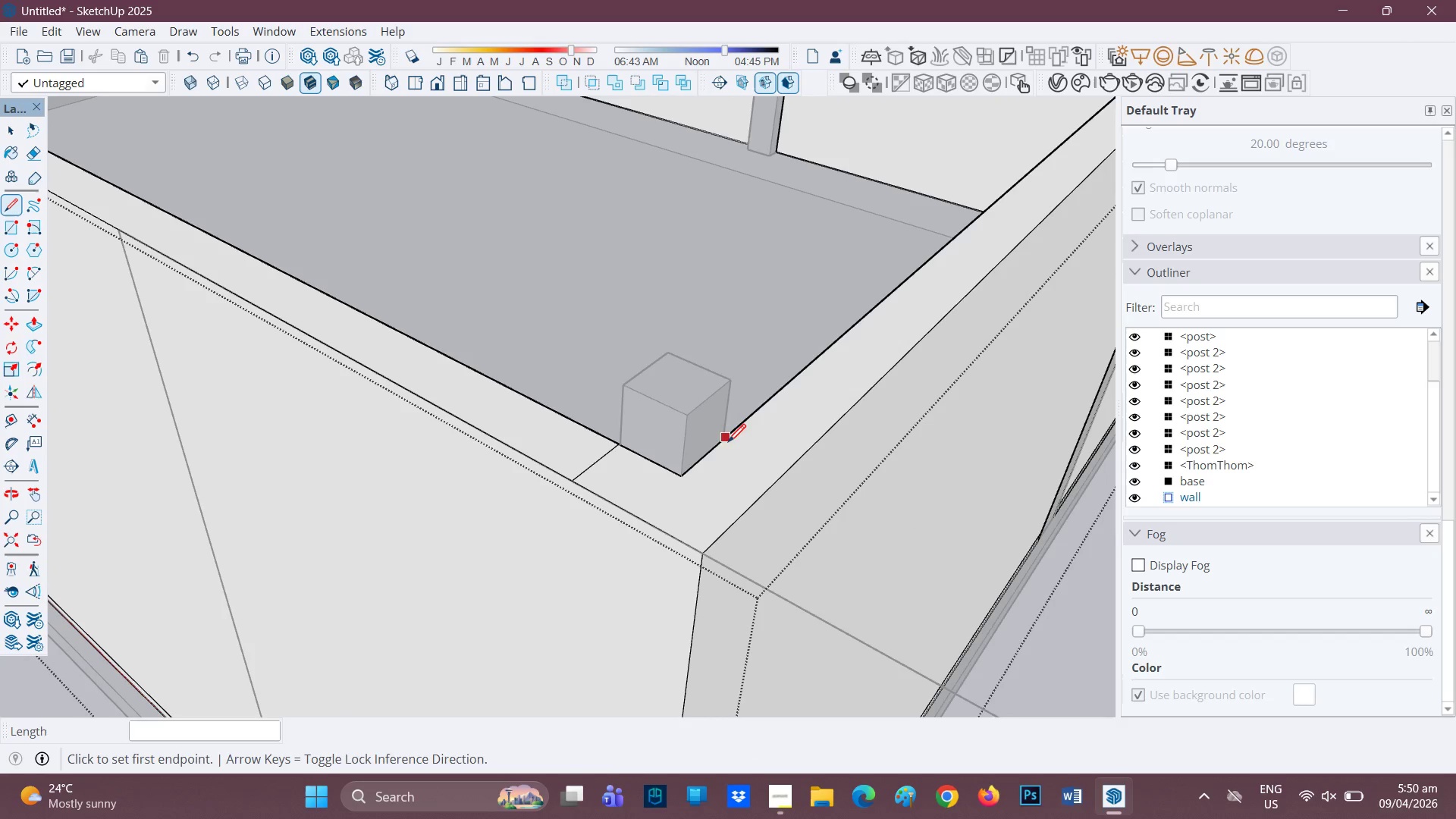 
left_click([724, 444])
 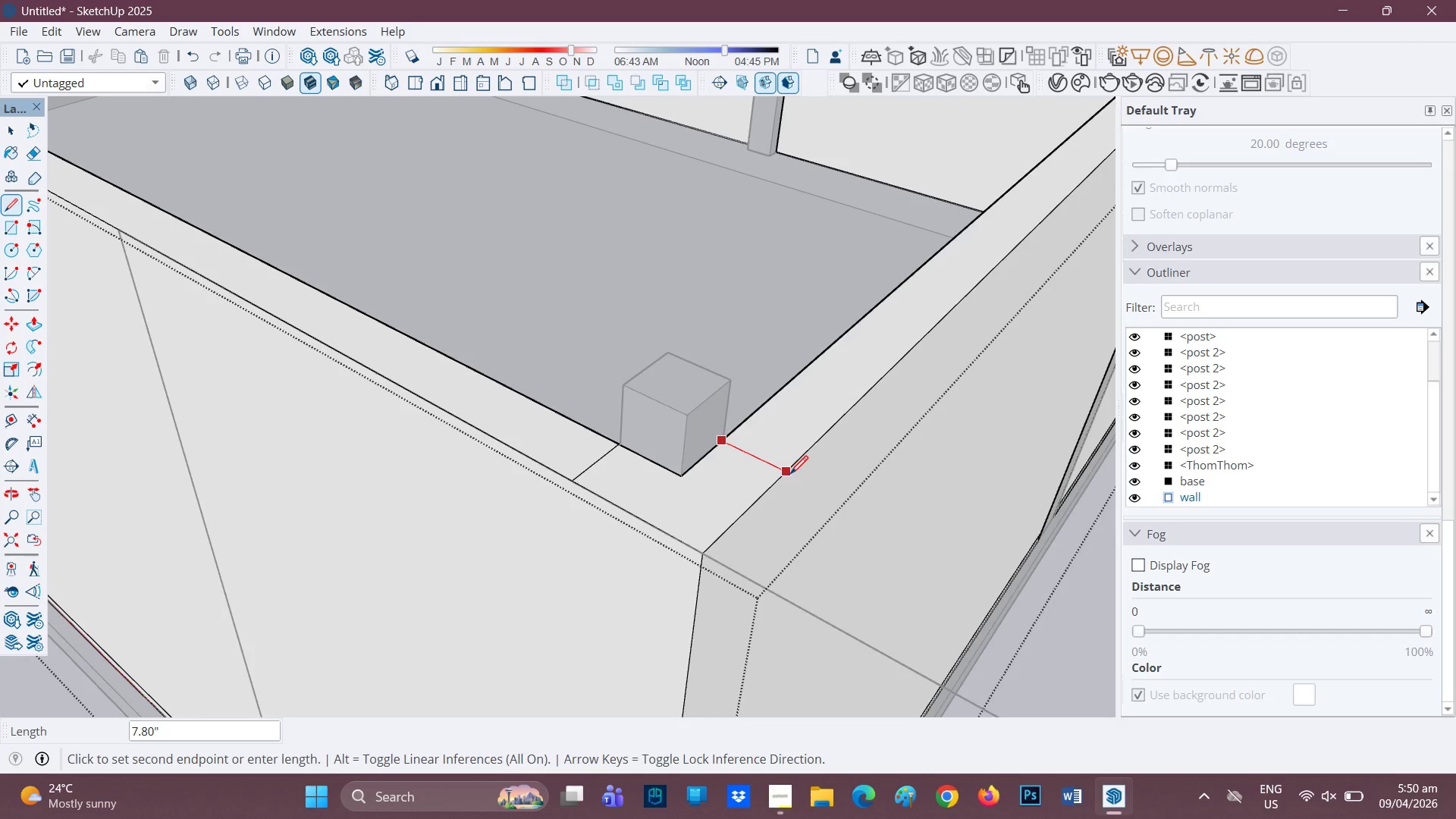 
left_click([790, 475])
 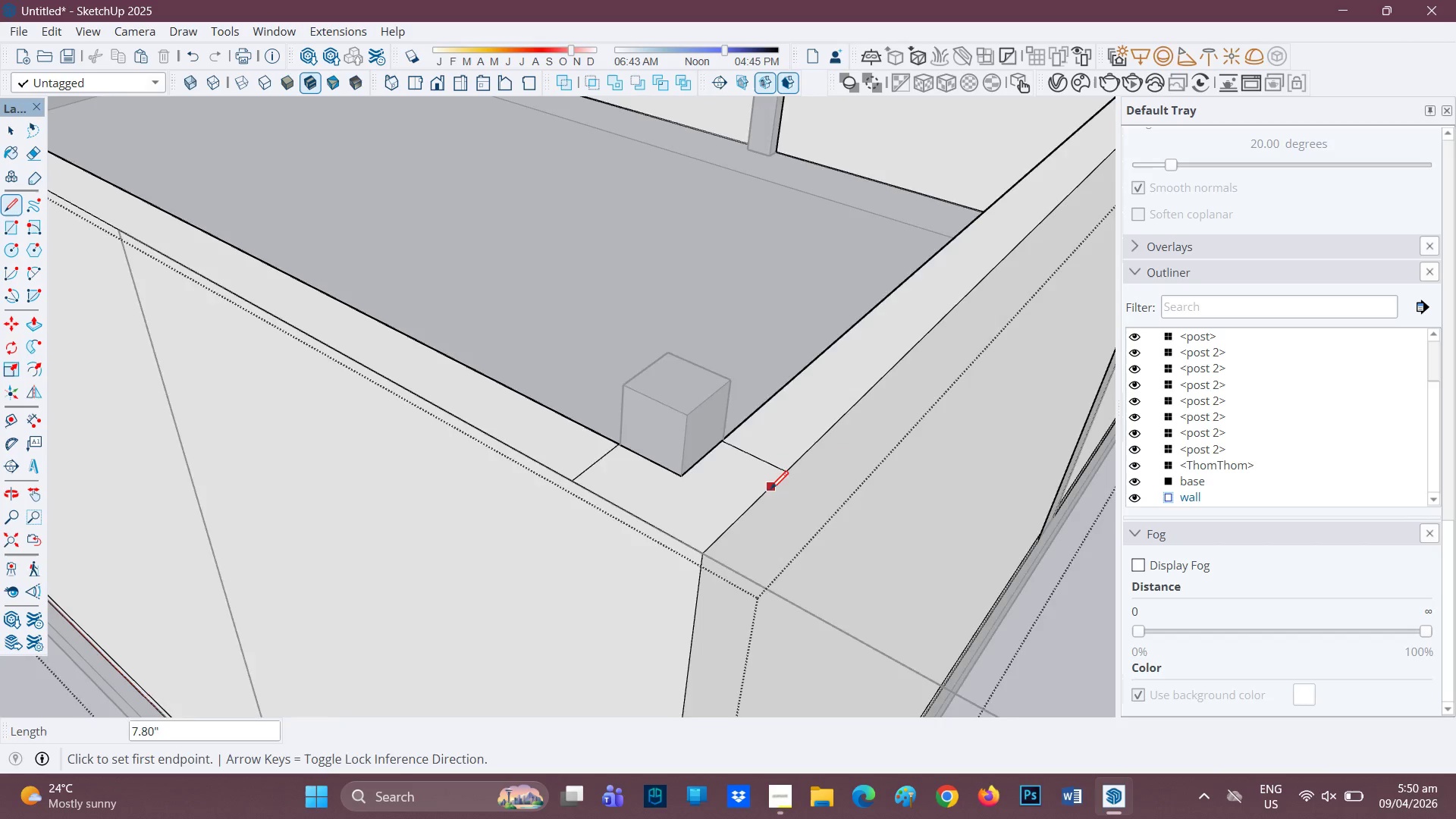 
key(H)
 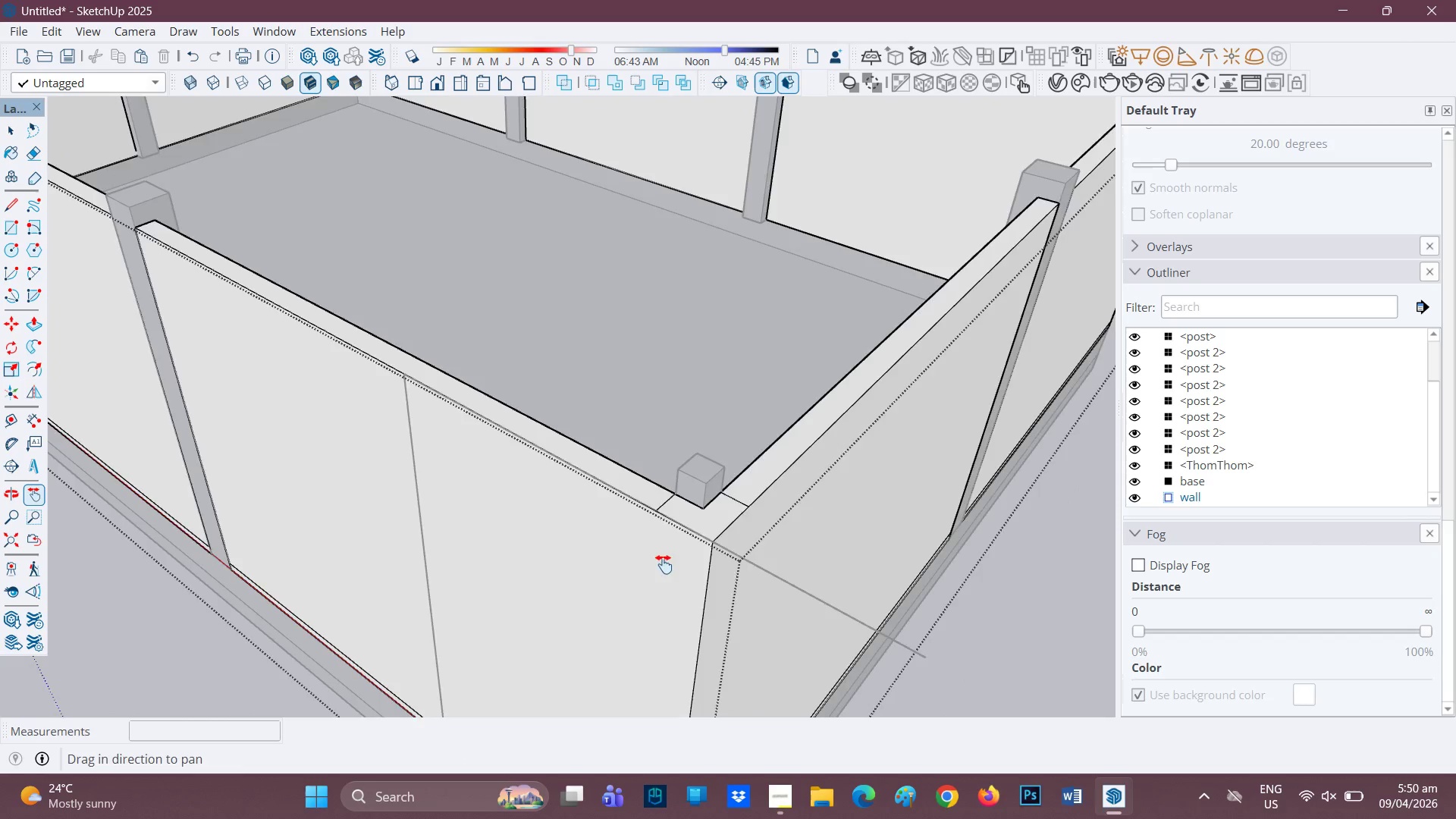 
left_click_drag(start_coordinate=[656, 574], to_coordinate=[683, 408])
 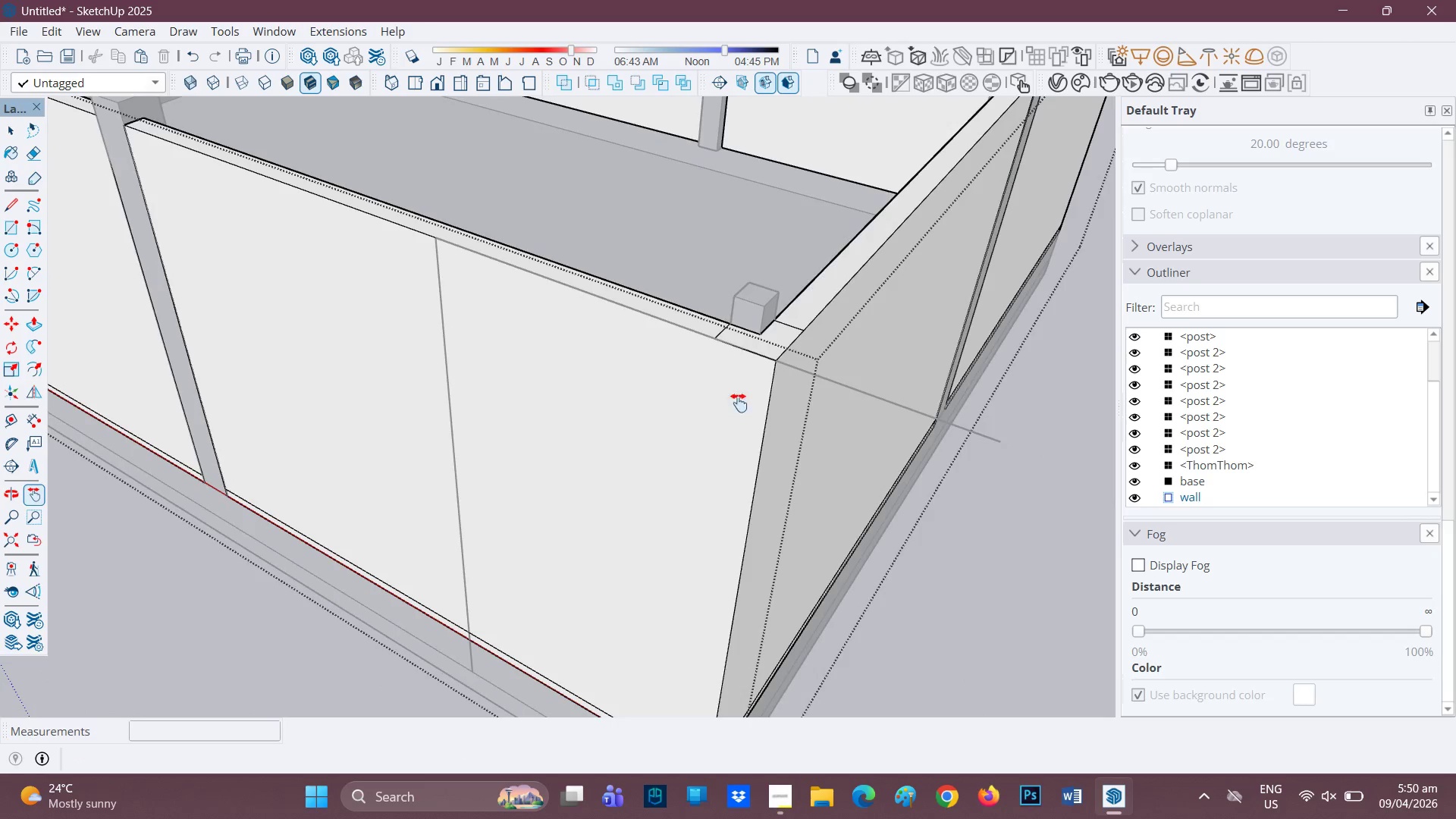 
scroll: coordinate [668, 561], scroll_direction: down, amount: 9.0
 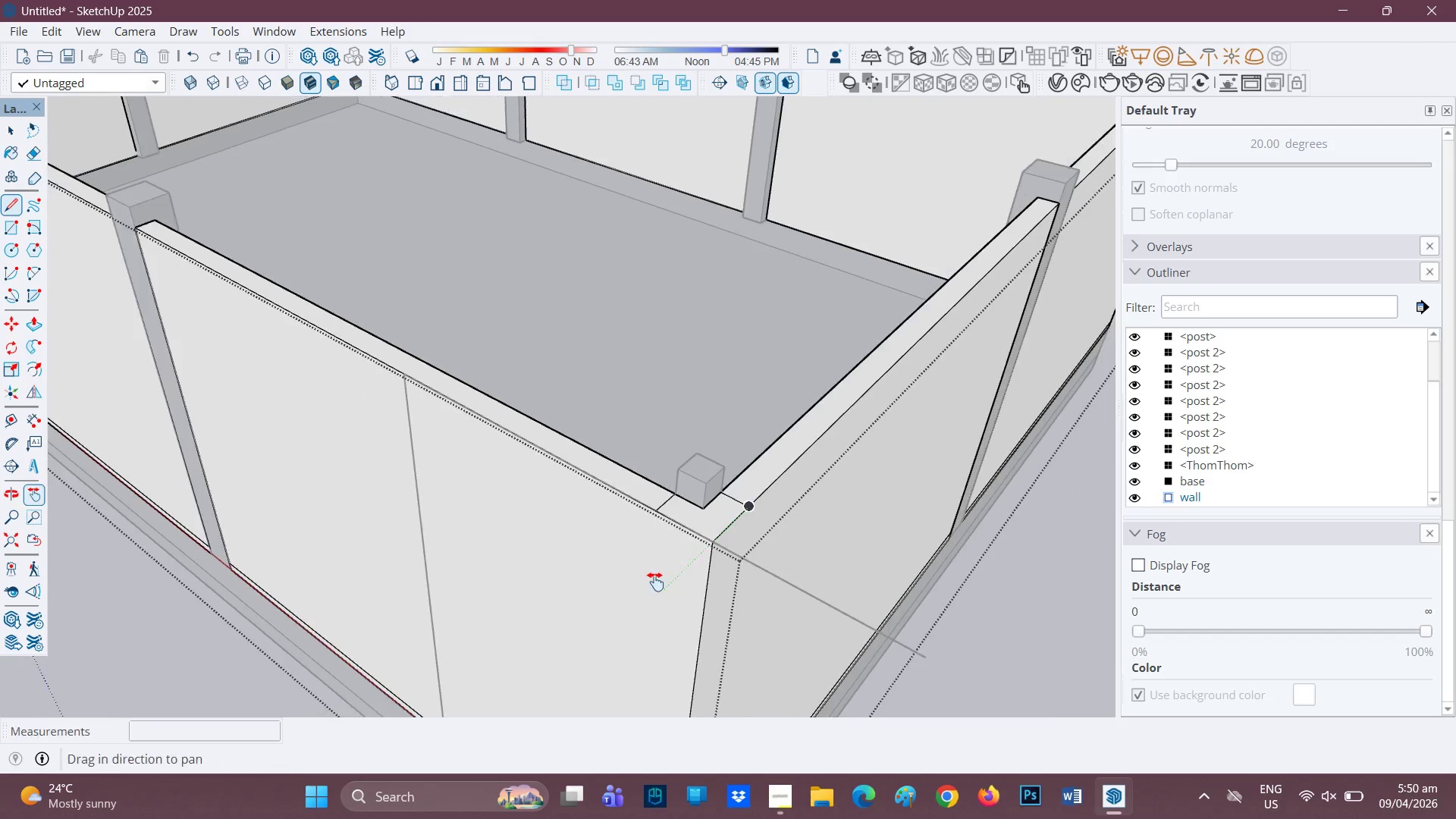 
key(P)
 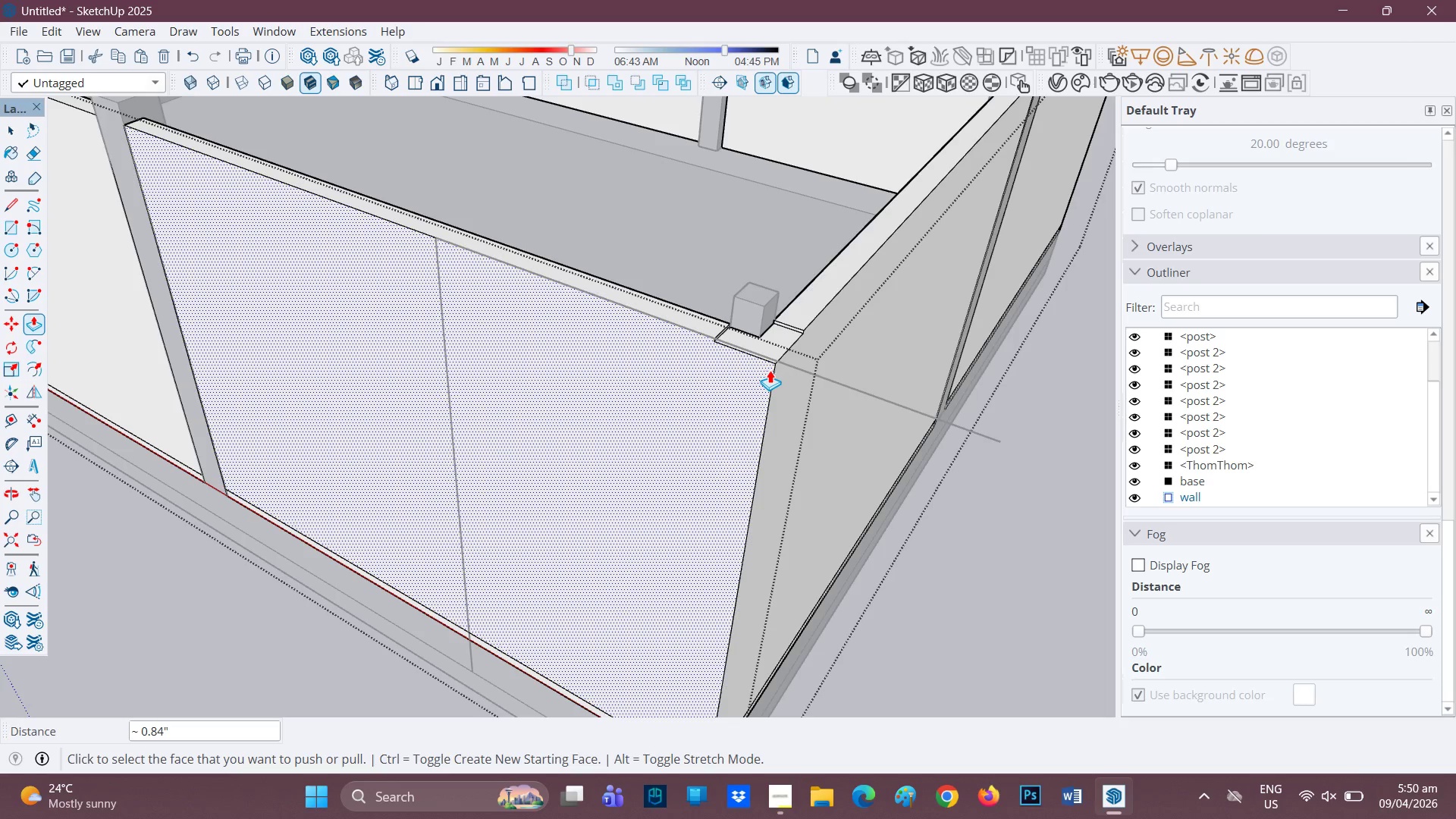 
left_click([763, 339])
 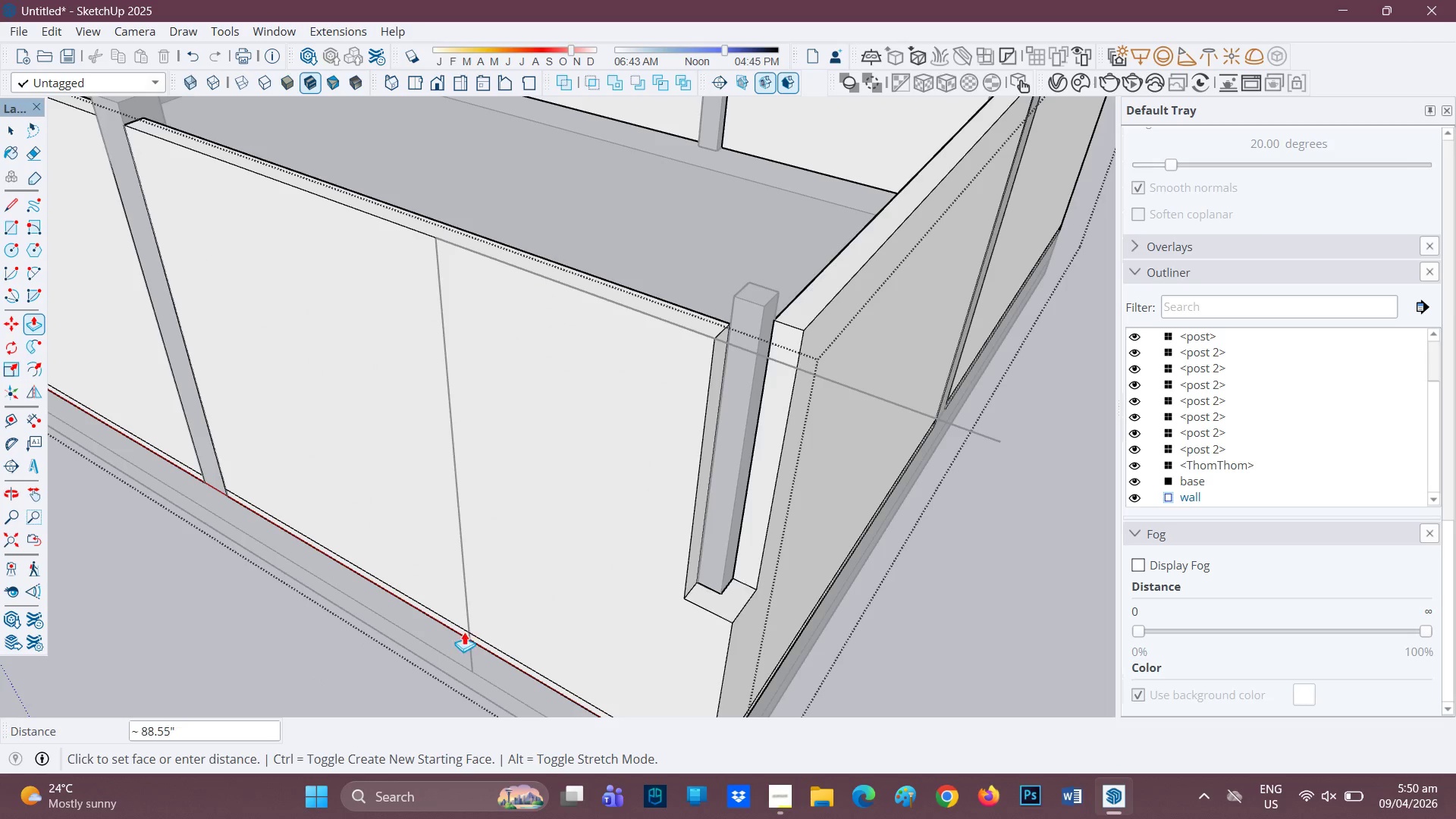 
wait(6.75)
 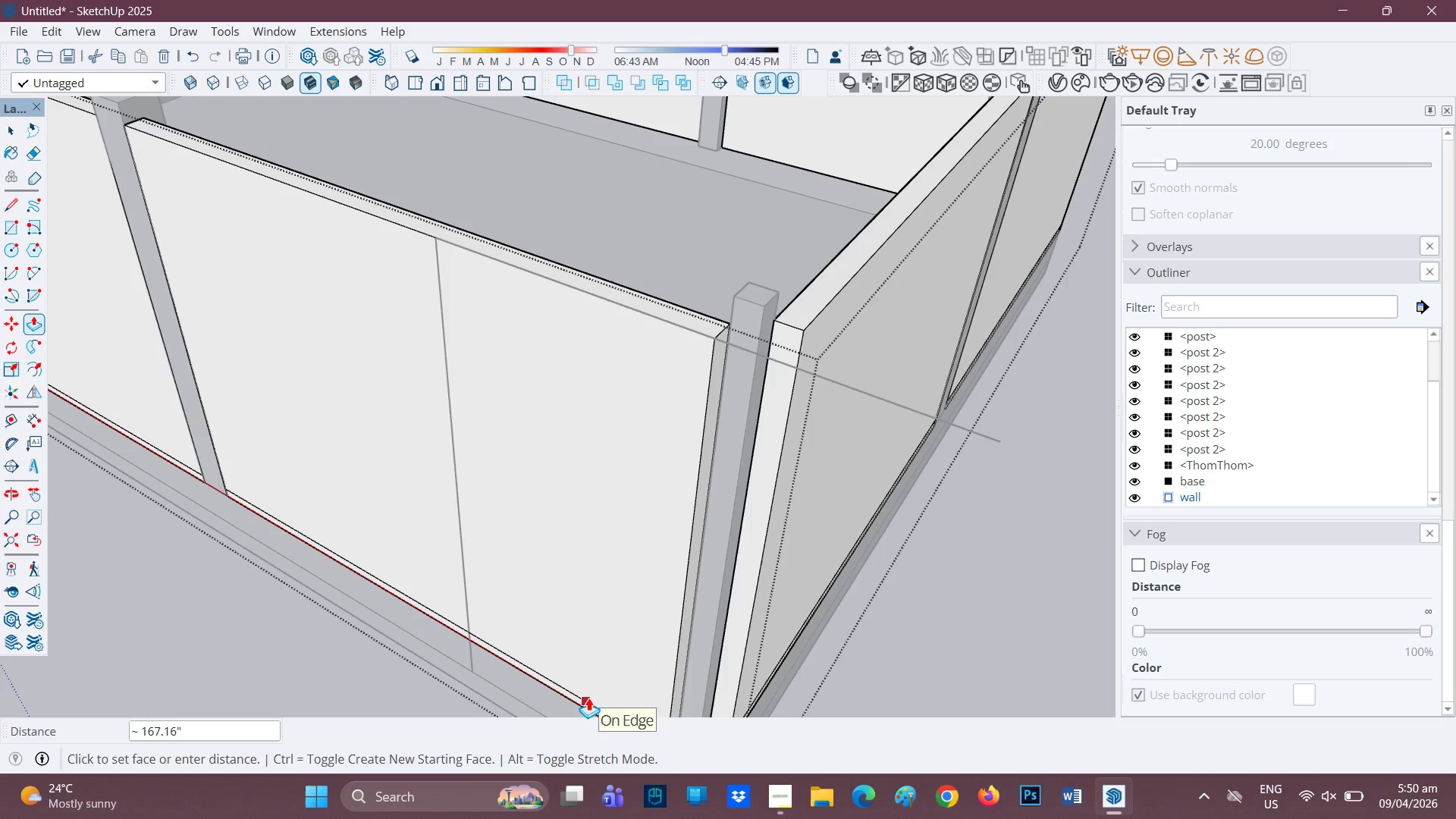 
left_click([358, 564])
 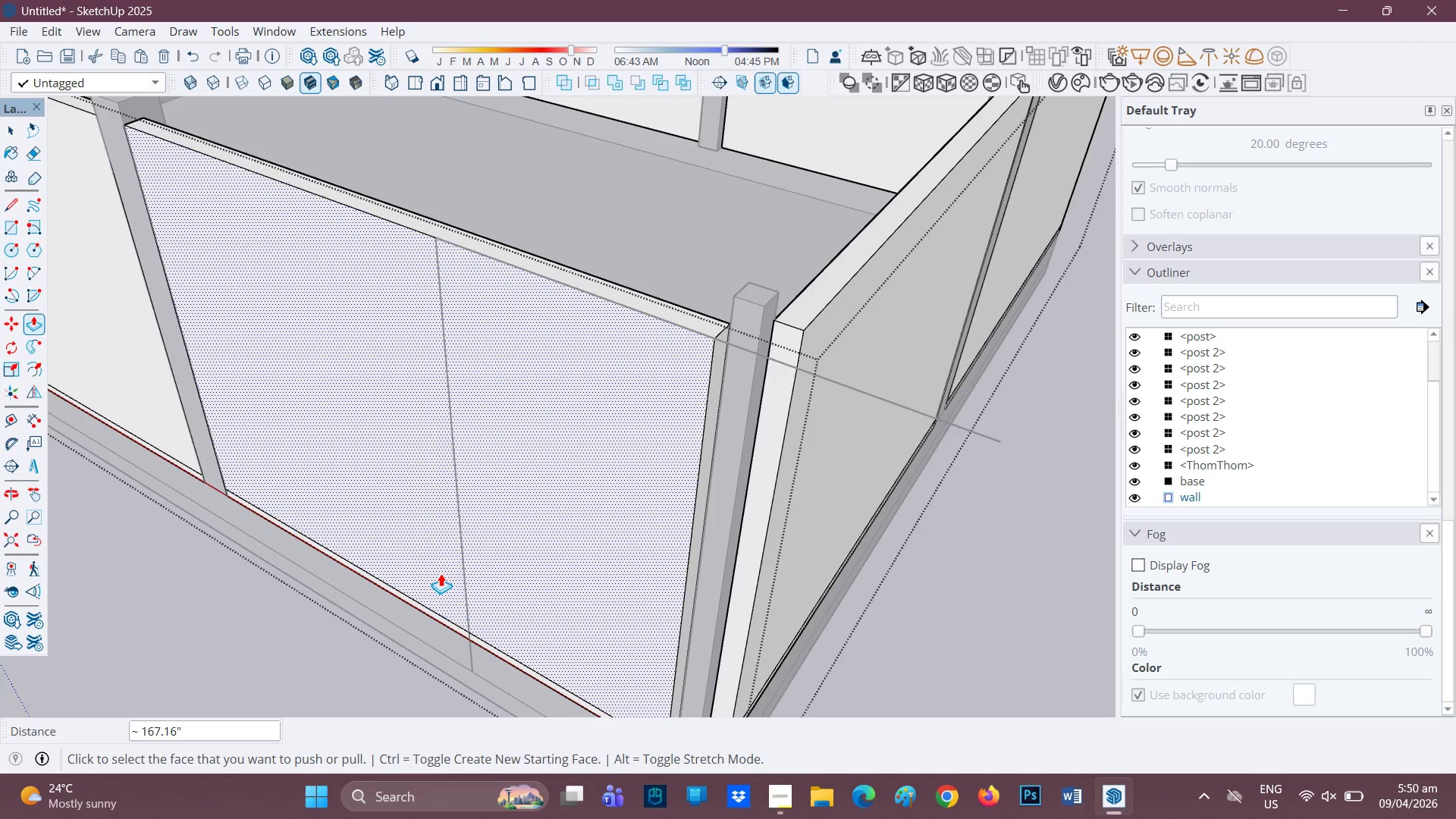 
type(hp)
 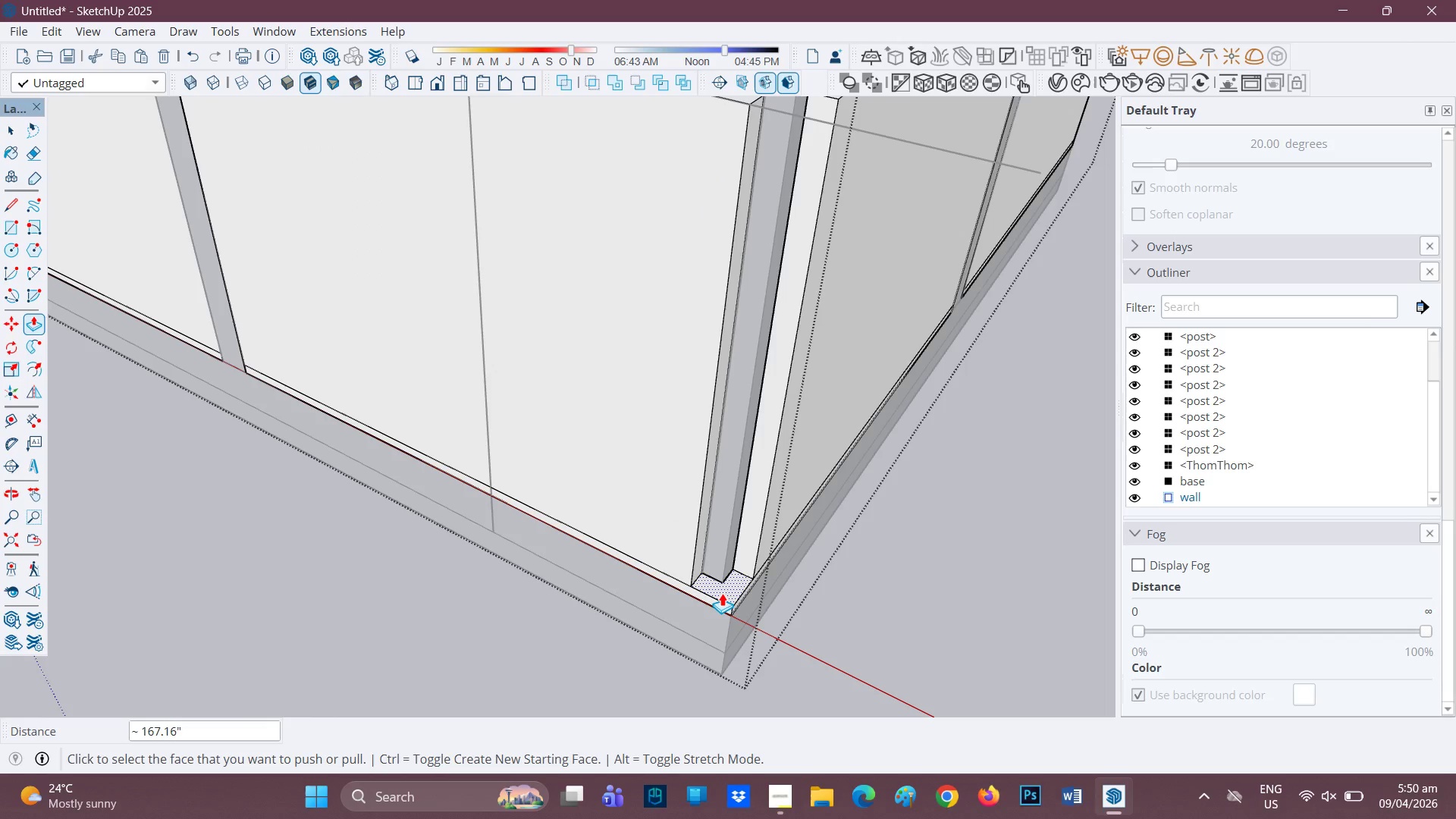 
left_click_drag(start_coordinate=[453, 572], to_coordinate=[476, 420])
 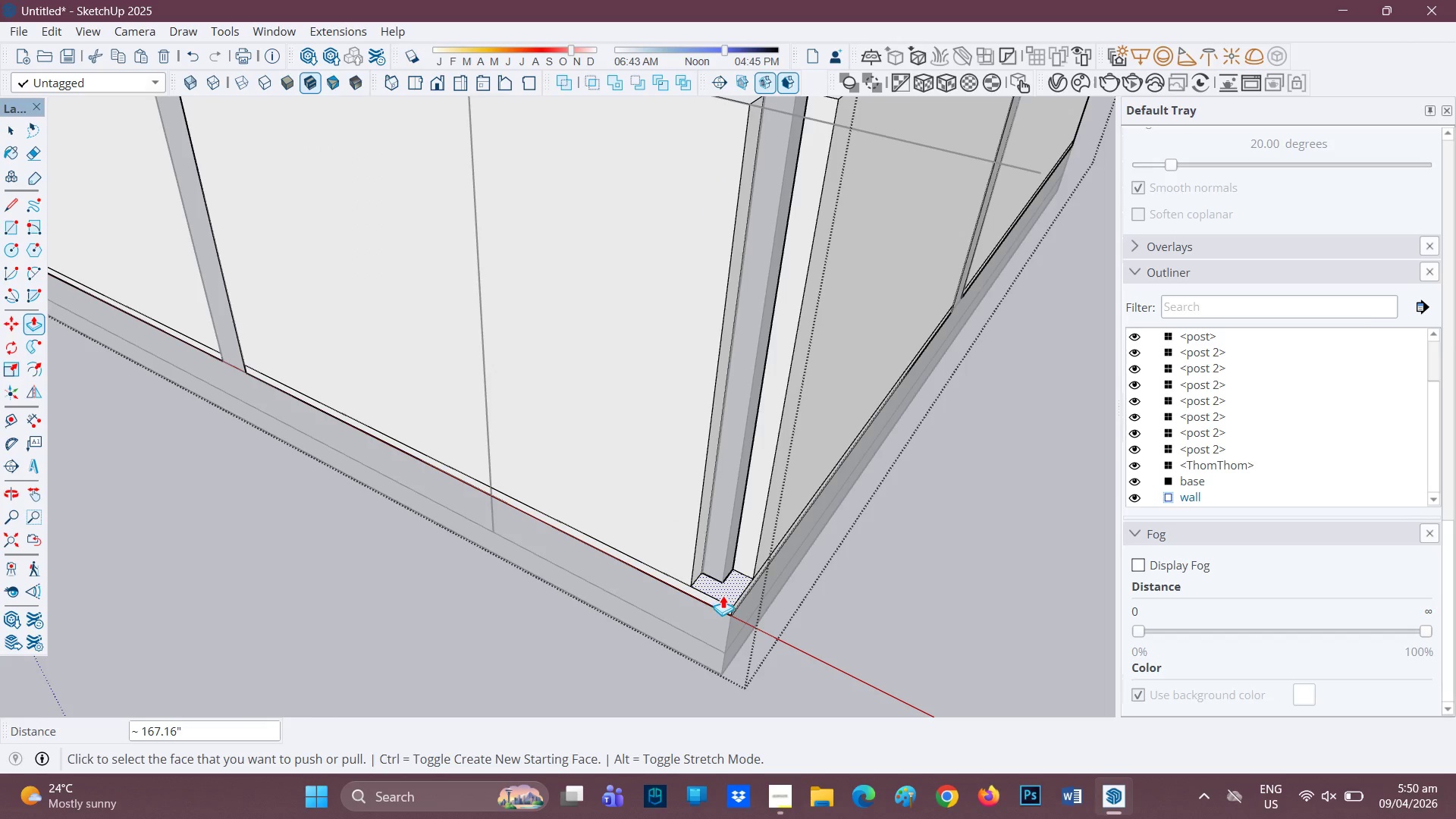 
left_click([723, 590])
 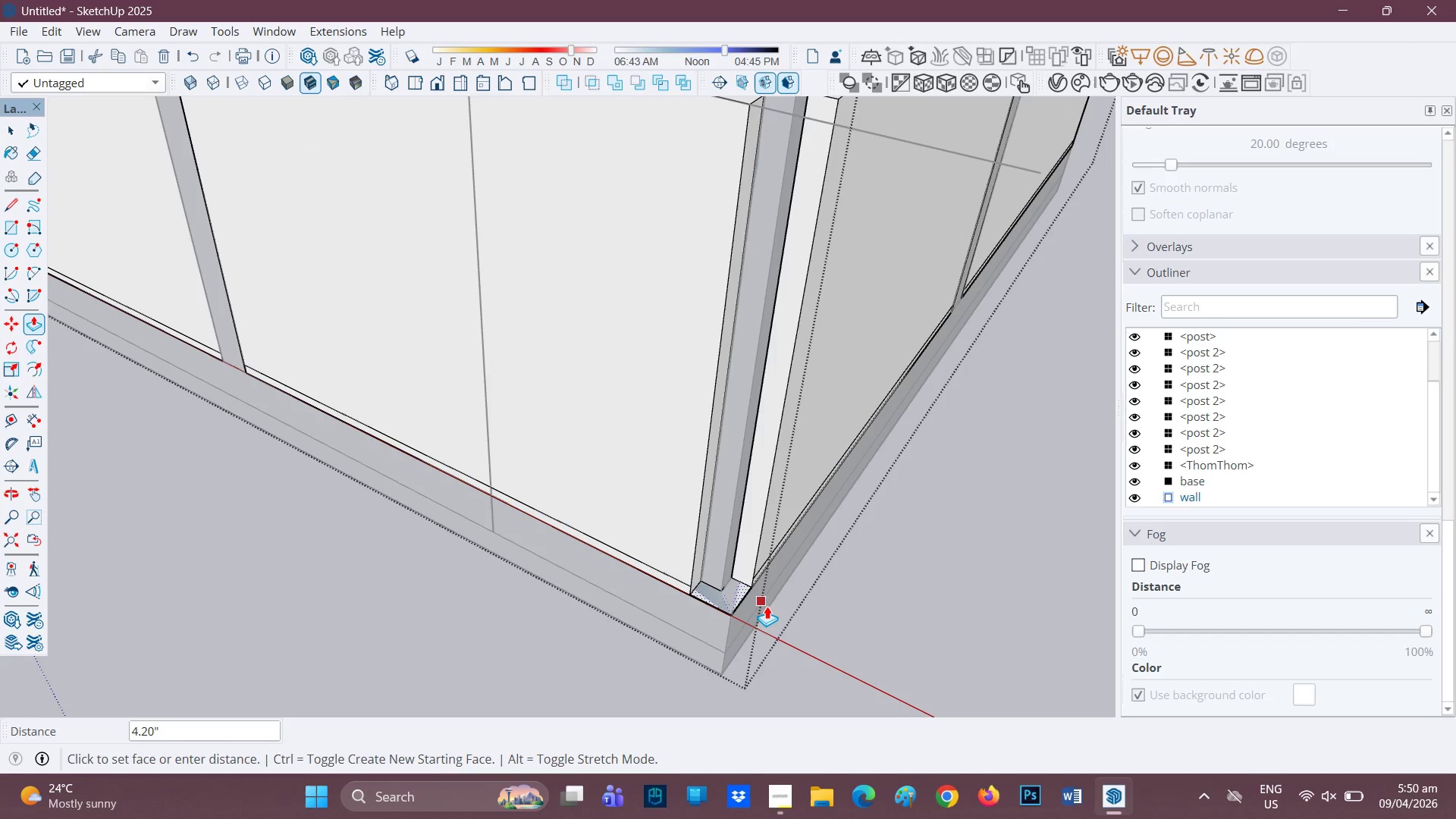 
left_click([767, 606])
 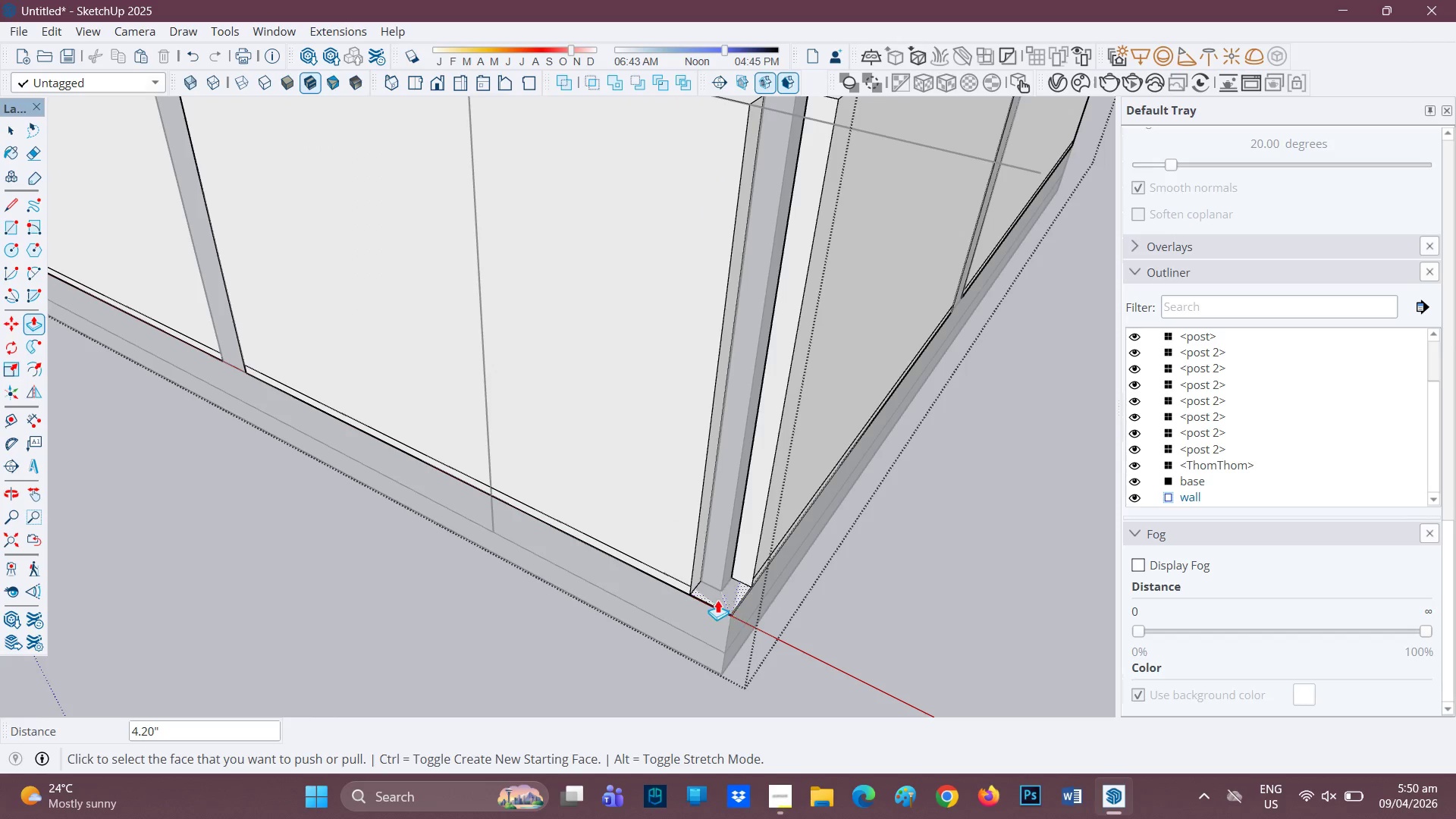 
key(E)
 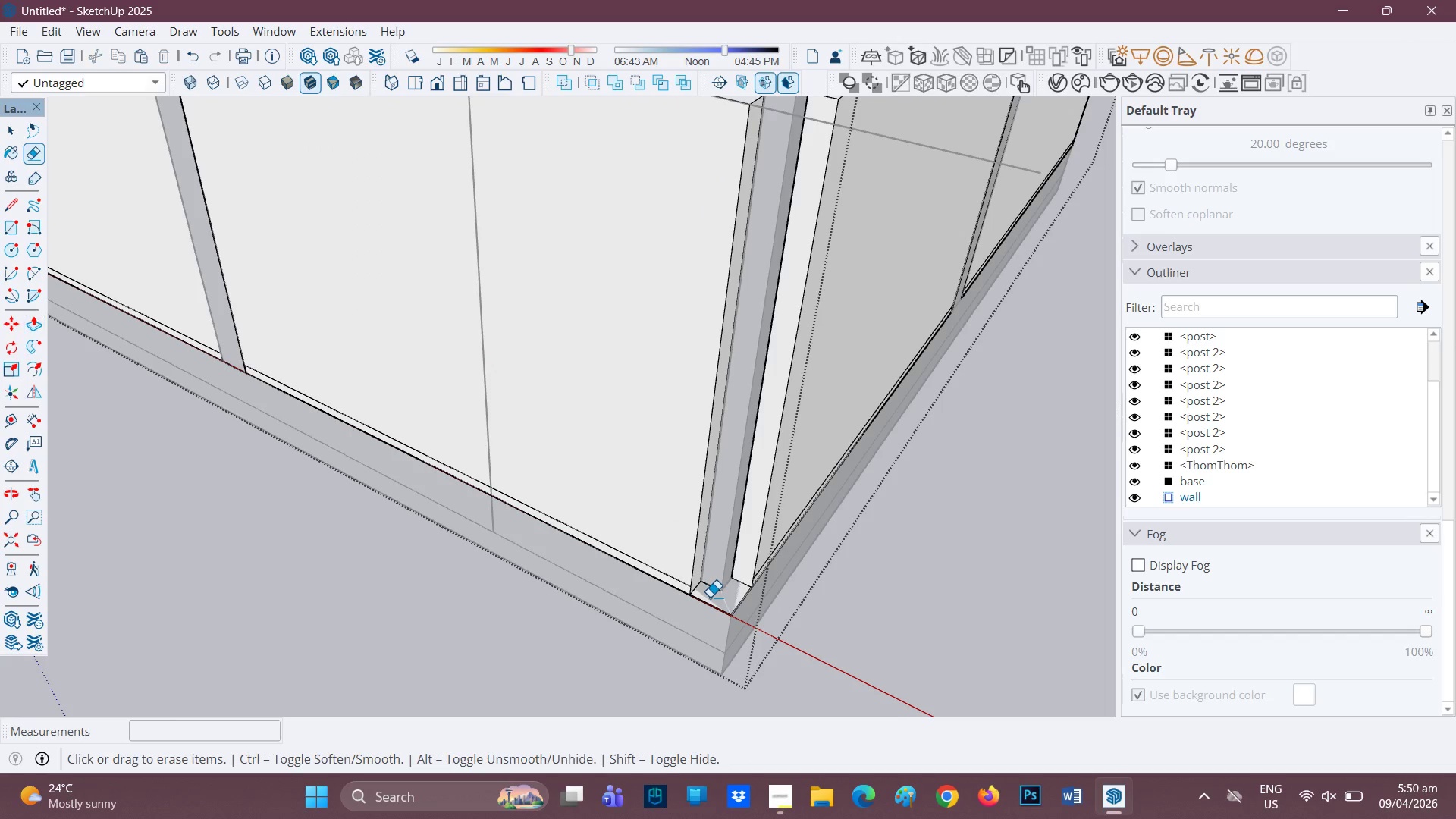 
left_click_drag(start_coordinate=[710, 597], to_coordinate=[714, 616])
 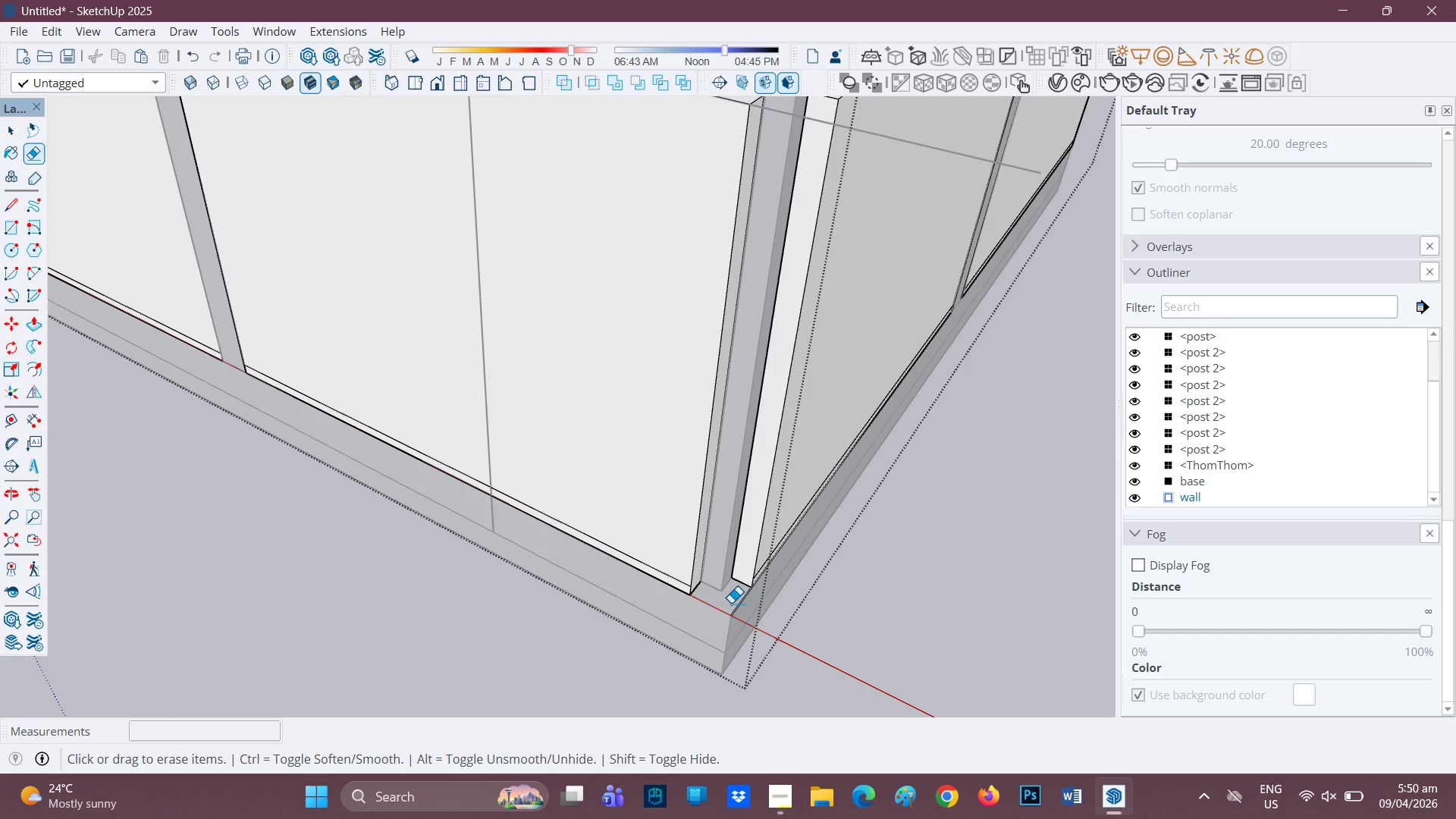 
scroll: coordinate [716, 586], scroll_direction: down, amount: 6.0
 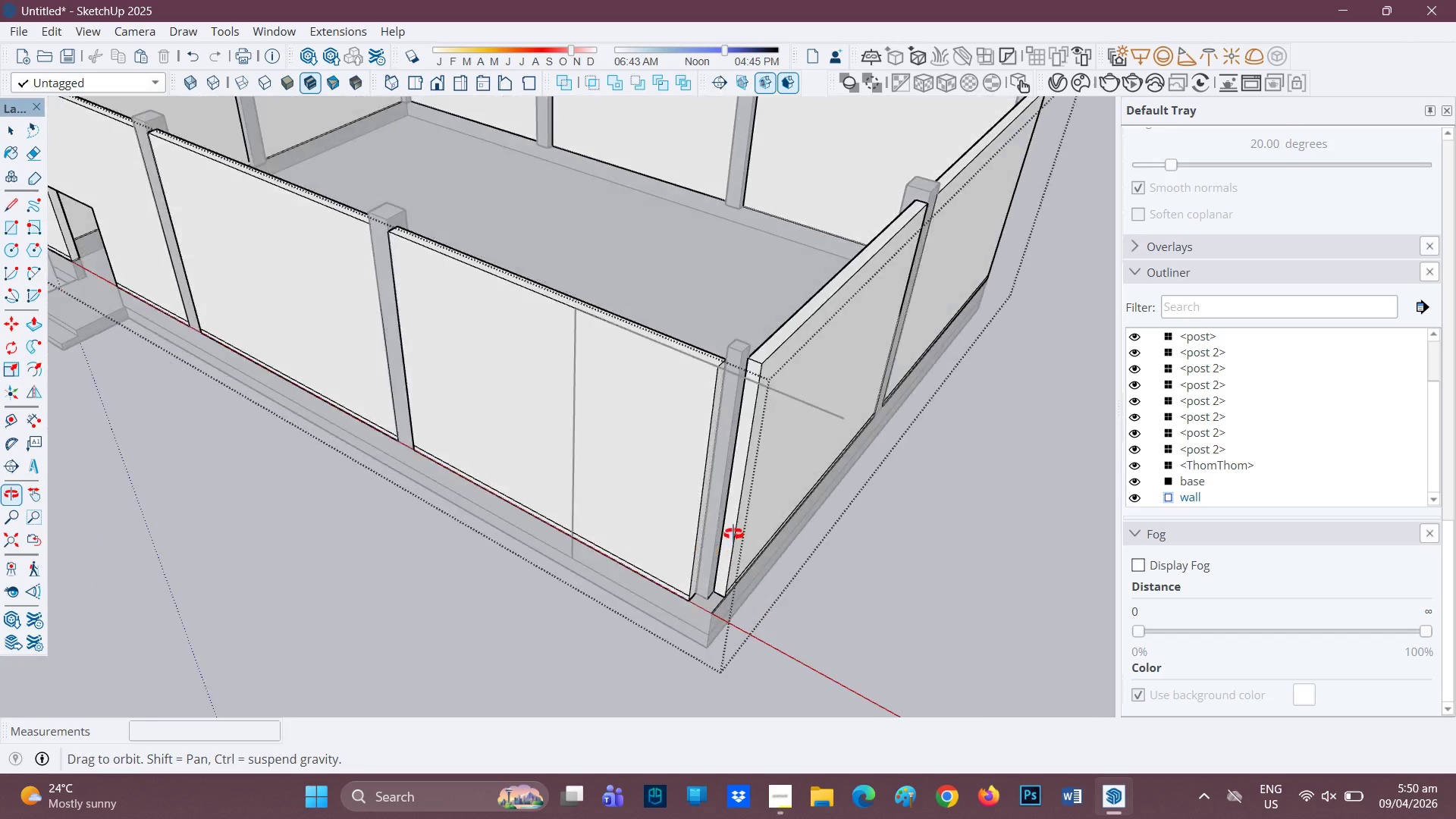 
key(Space)
 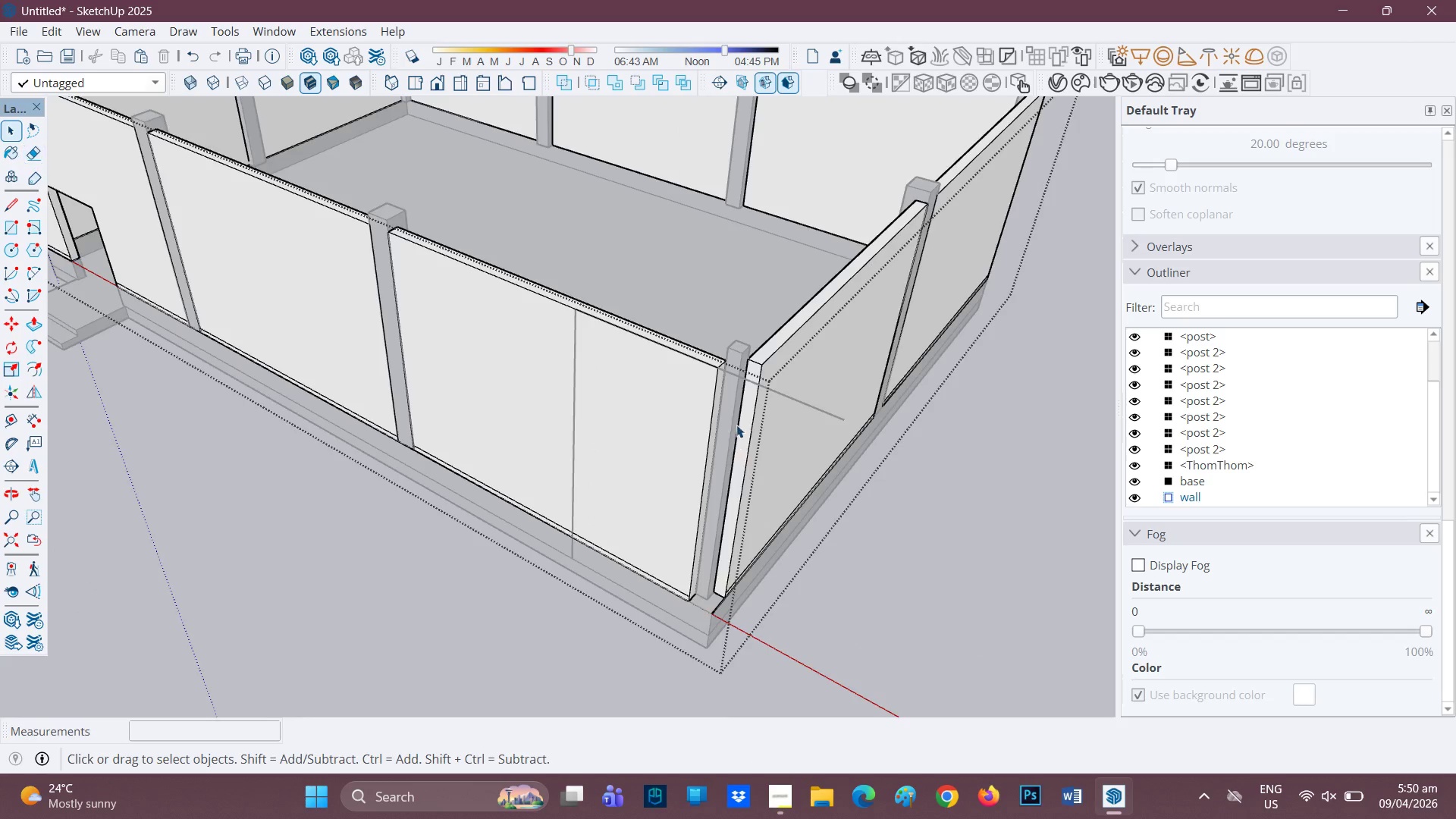 
scroll: coordinate [733, 421], scroll_direction: up, amount: 2.0
 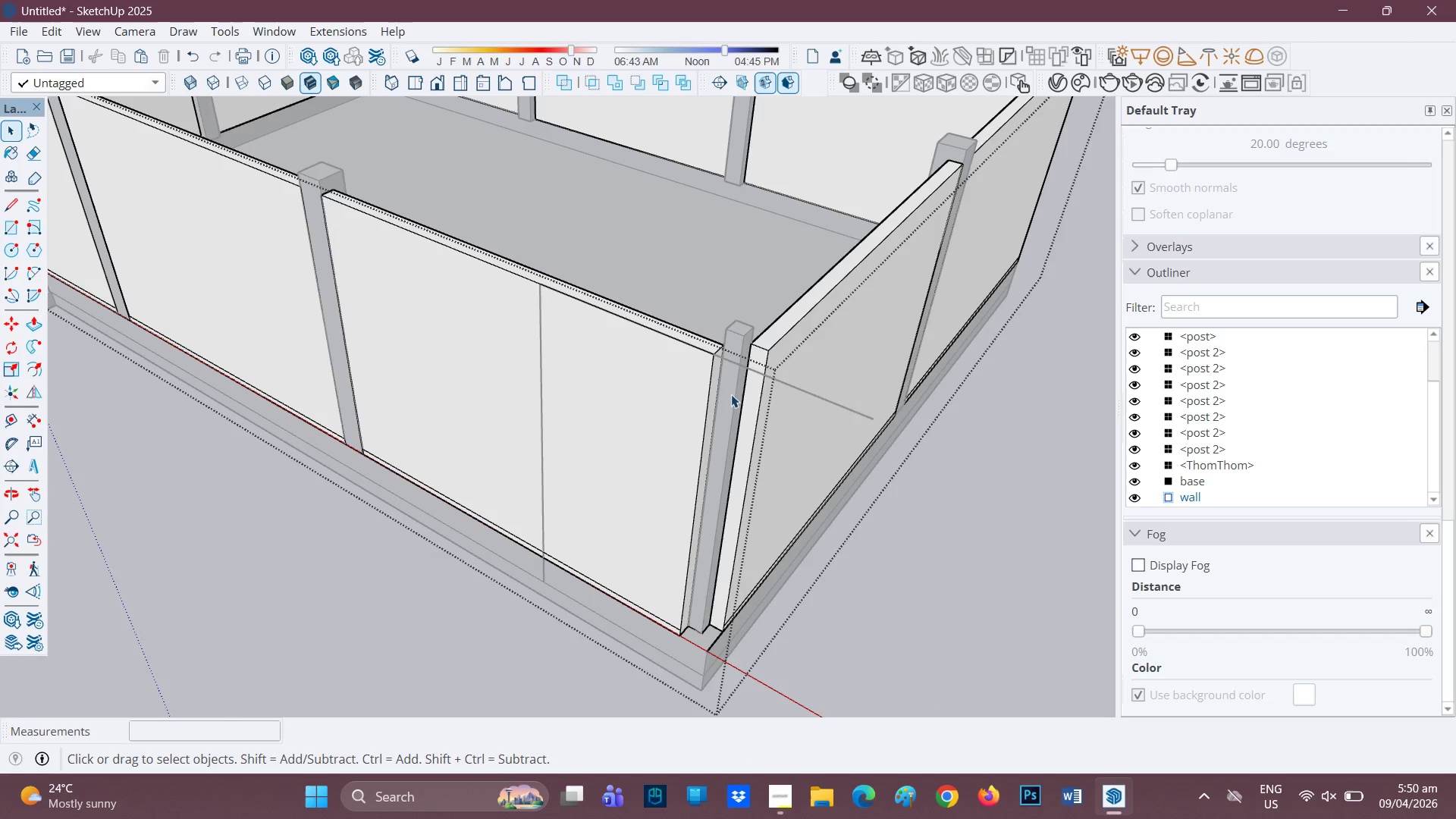 
scroll: coordinate [860, 339], scroll_direction: down, amount: 7.0
 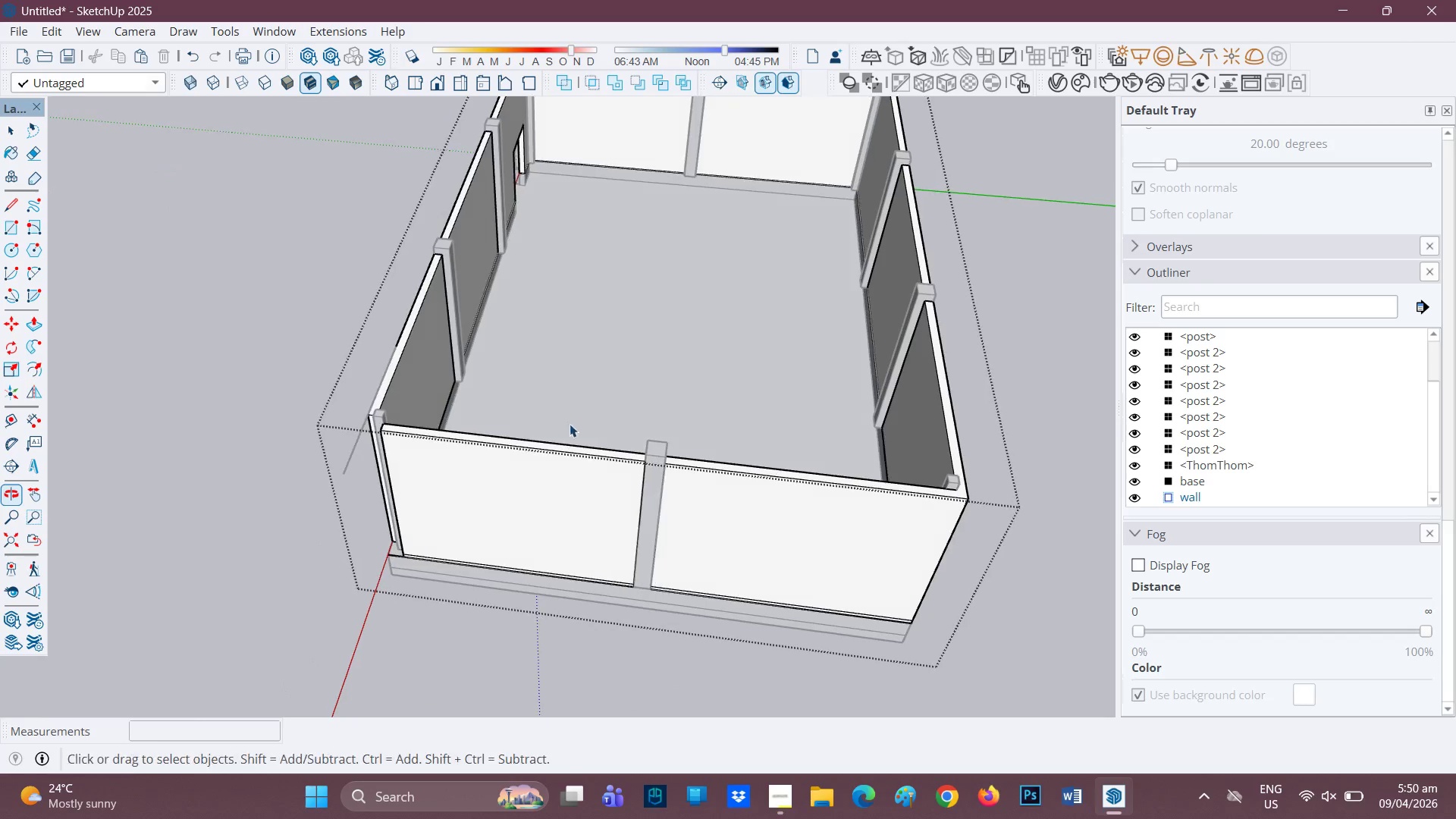 
scroll: coordinate [968, 494], scroll_direction: up, amount: 5.0
 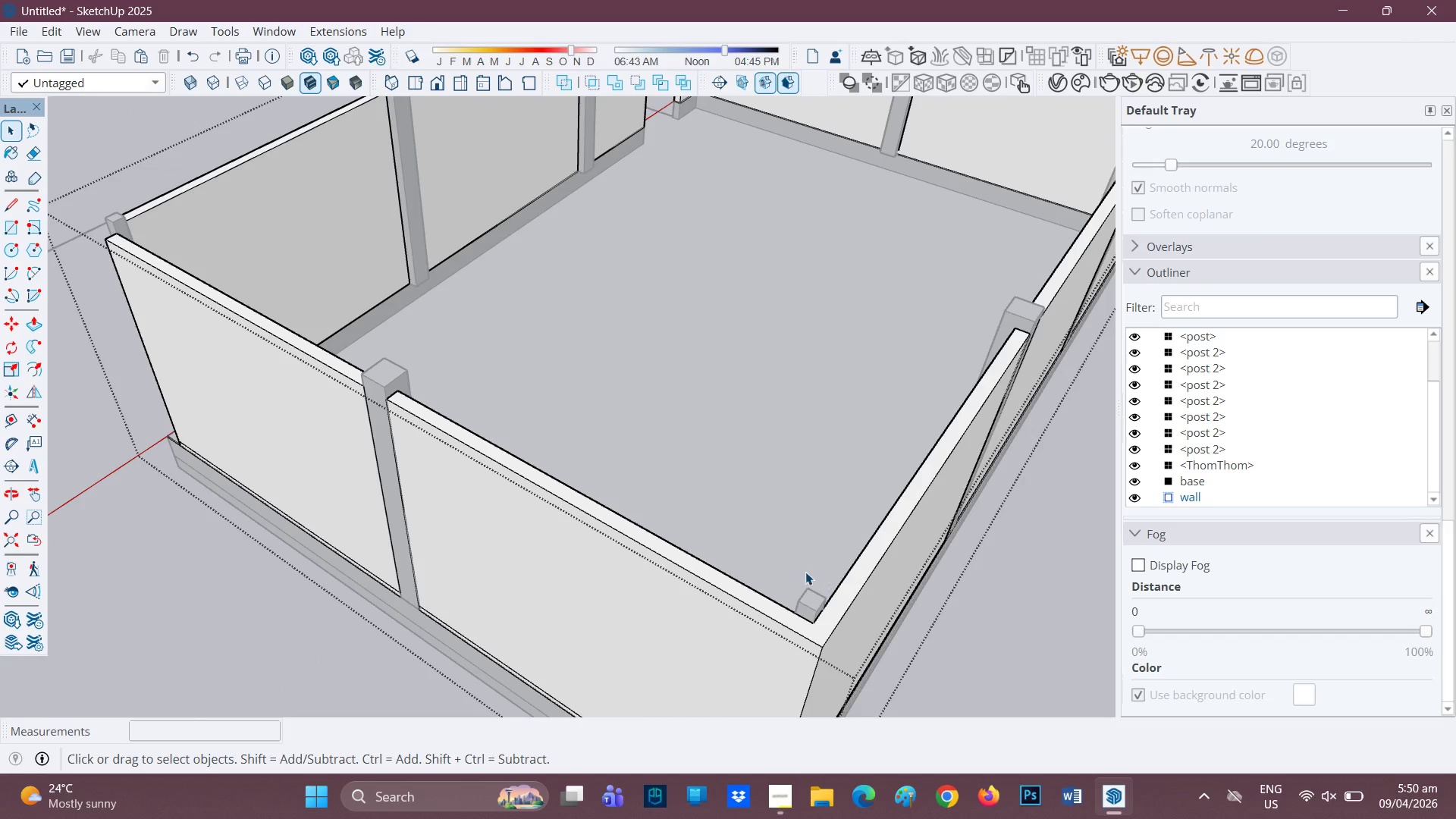 
key(H)
 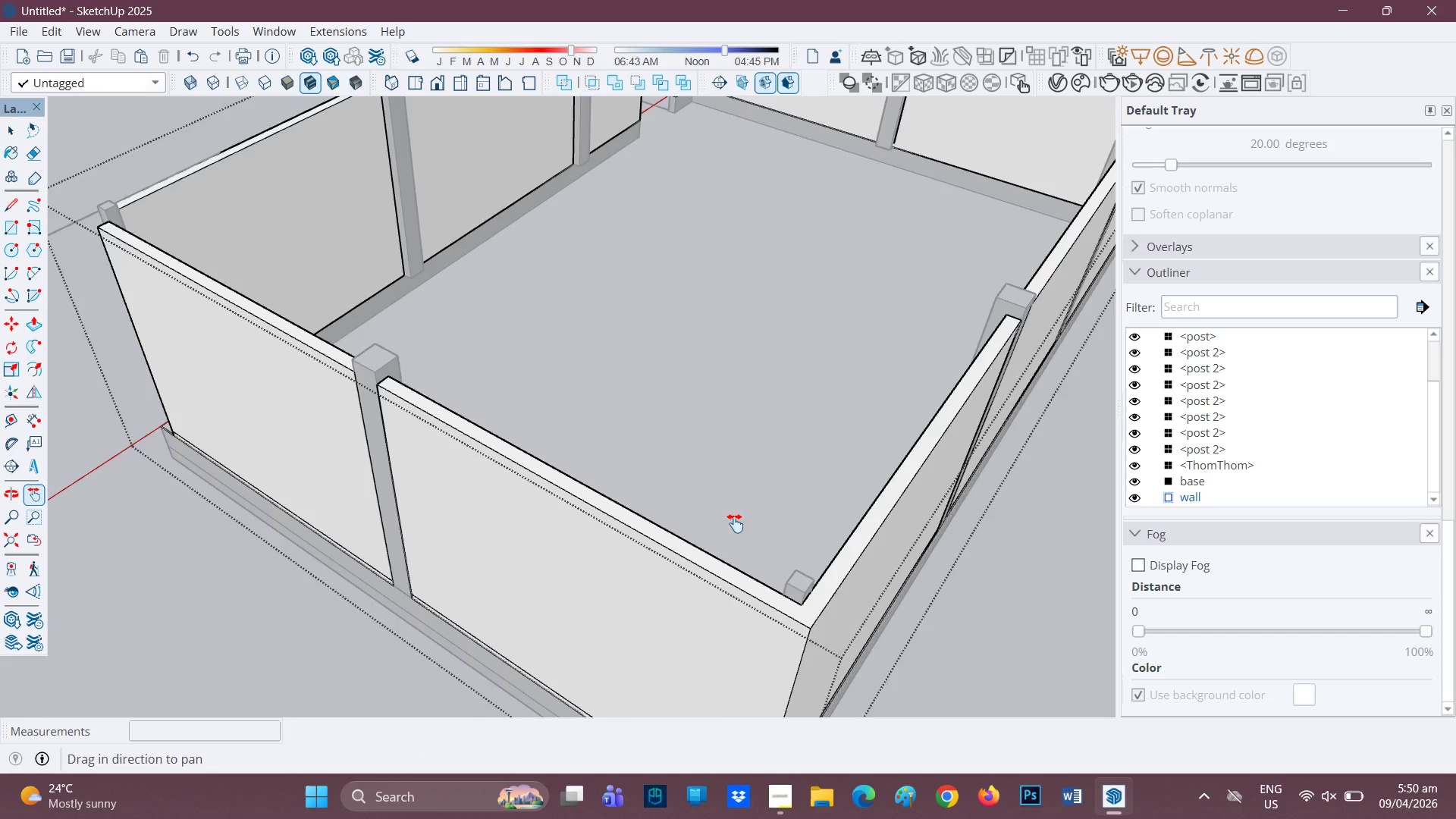 
left_click_drag(start_coordinate=[745, 540], to_coordinate=[682, 448])
 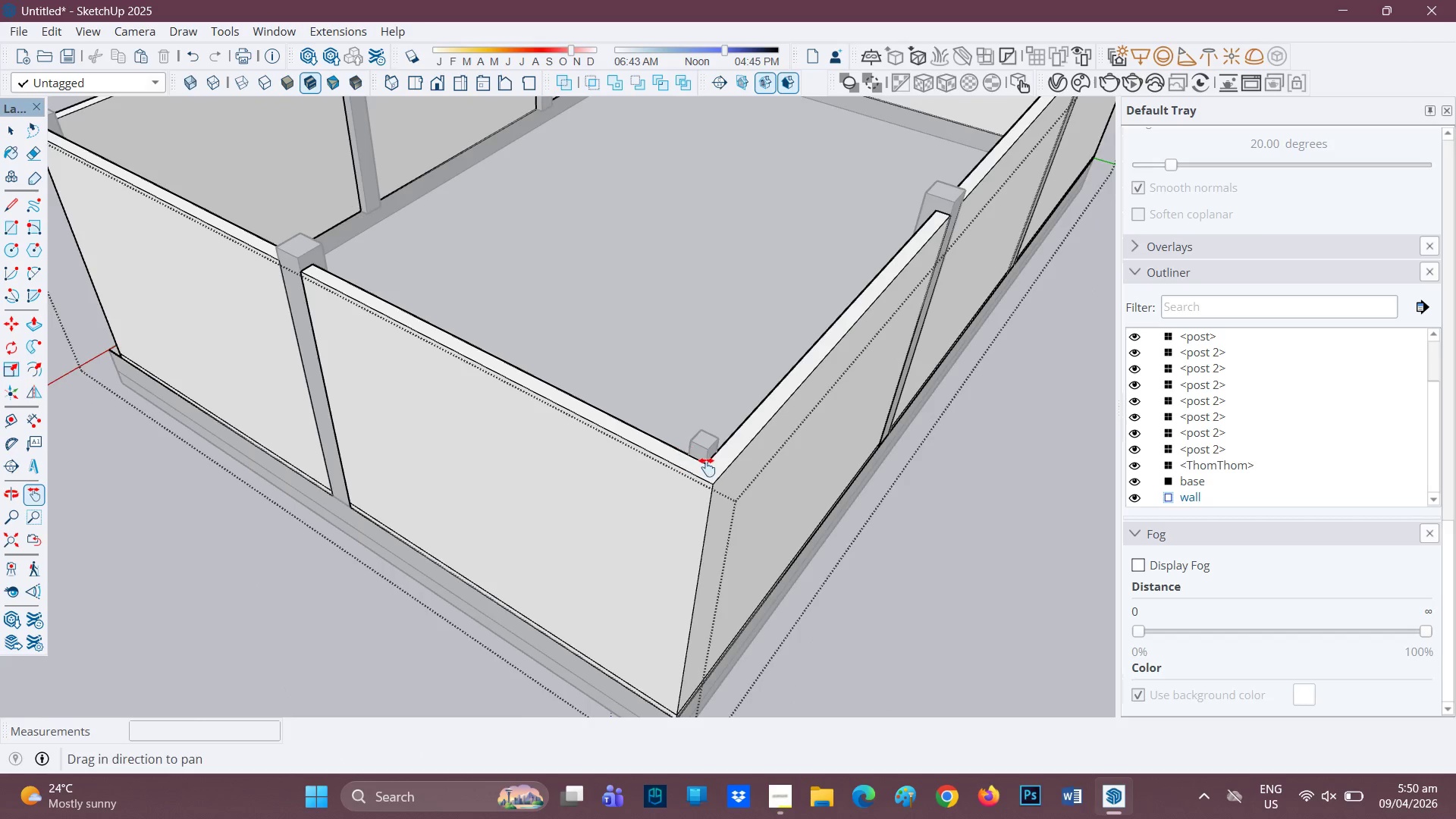 
scroll: coordinate [752, 487], scroll_direction: up, amount: 5.0
 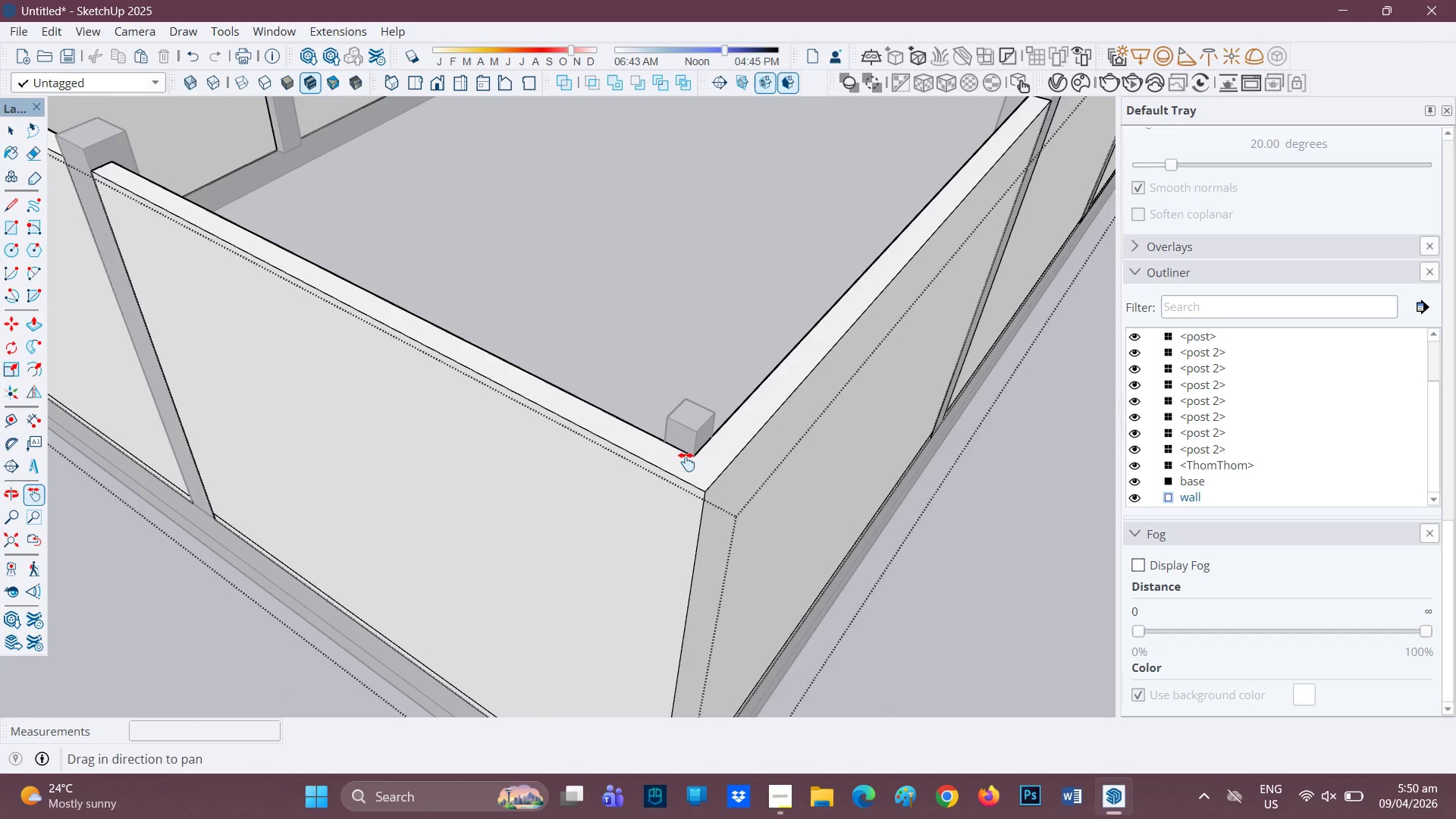 
key(R)
 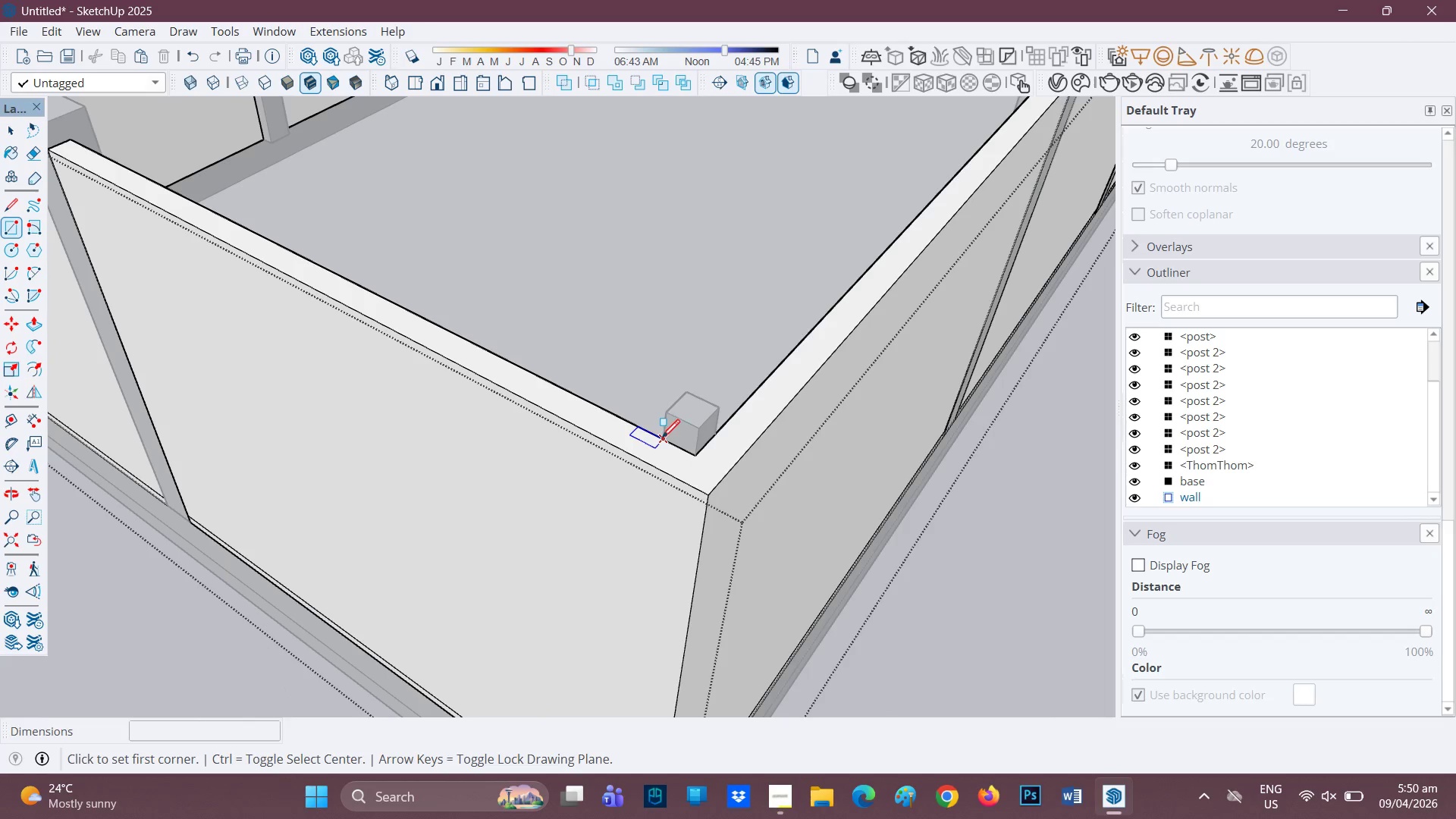 
scroll: coordinate [676, 462], scroll_direction: up, amount: 1.0
 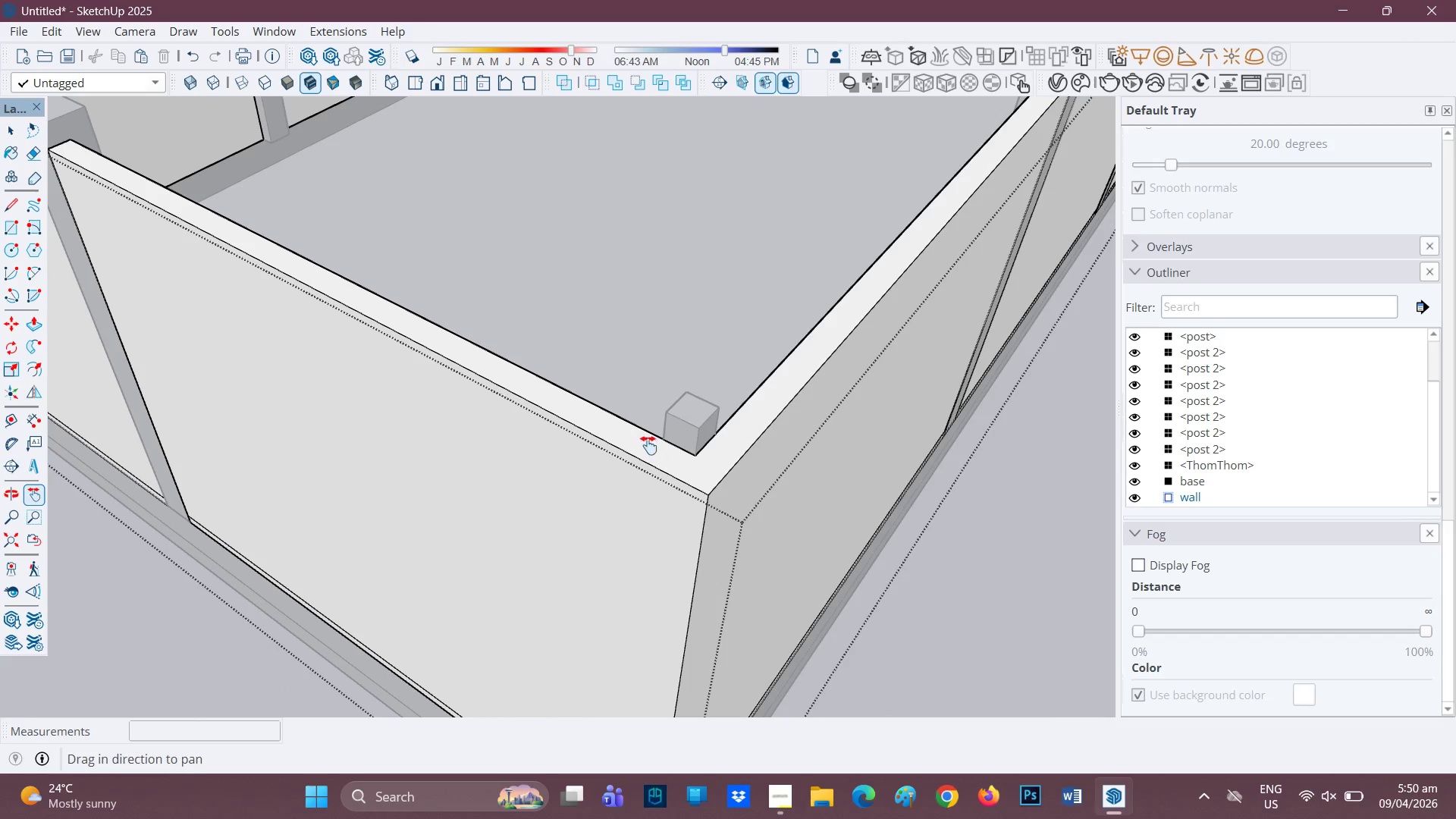 
left_click([664, 439])
 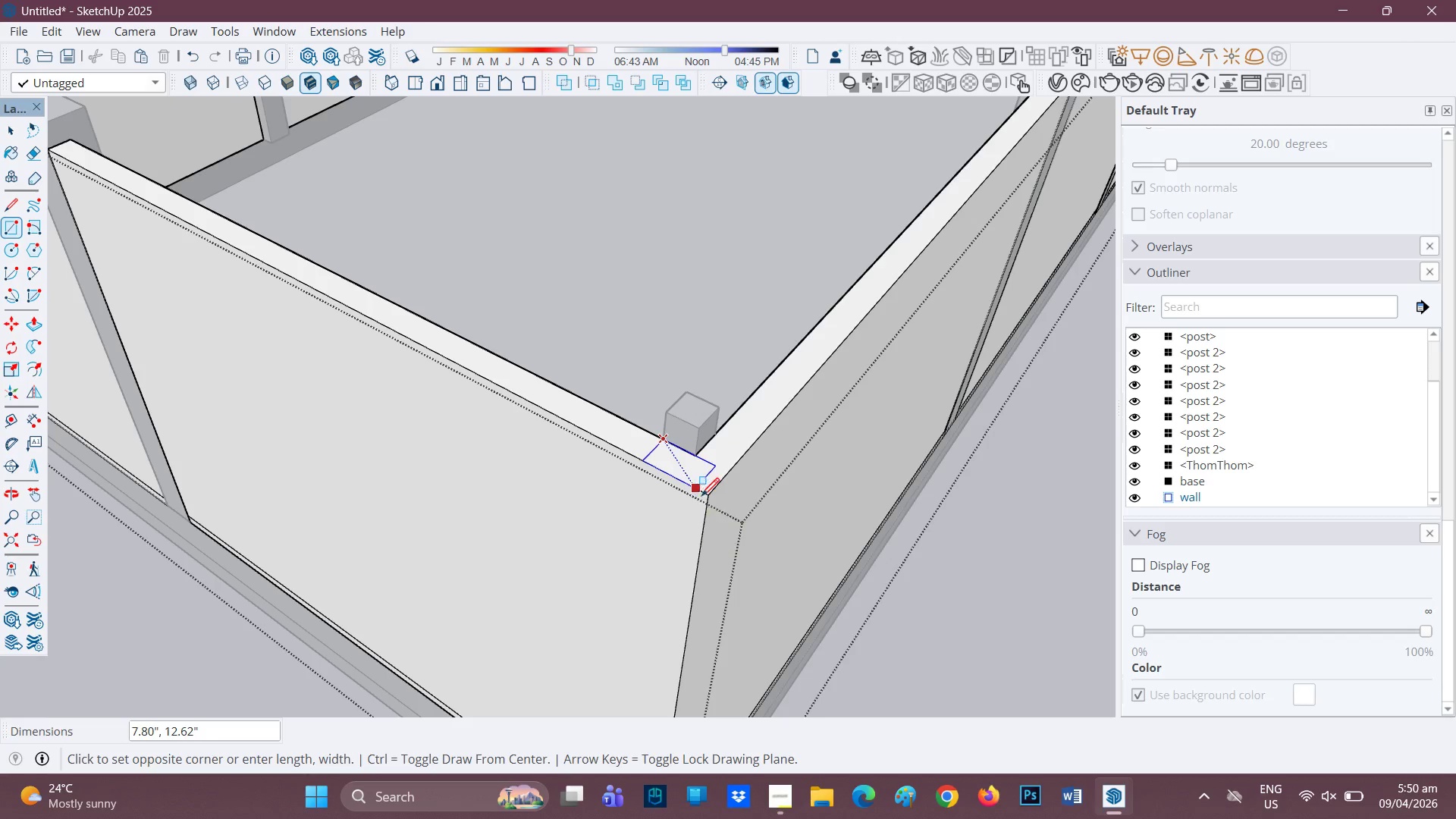 
left_click([712, 499])
 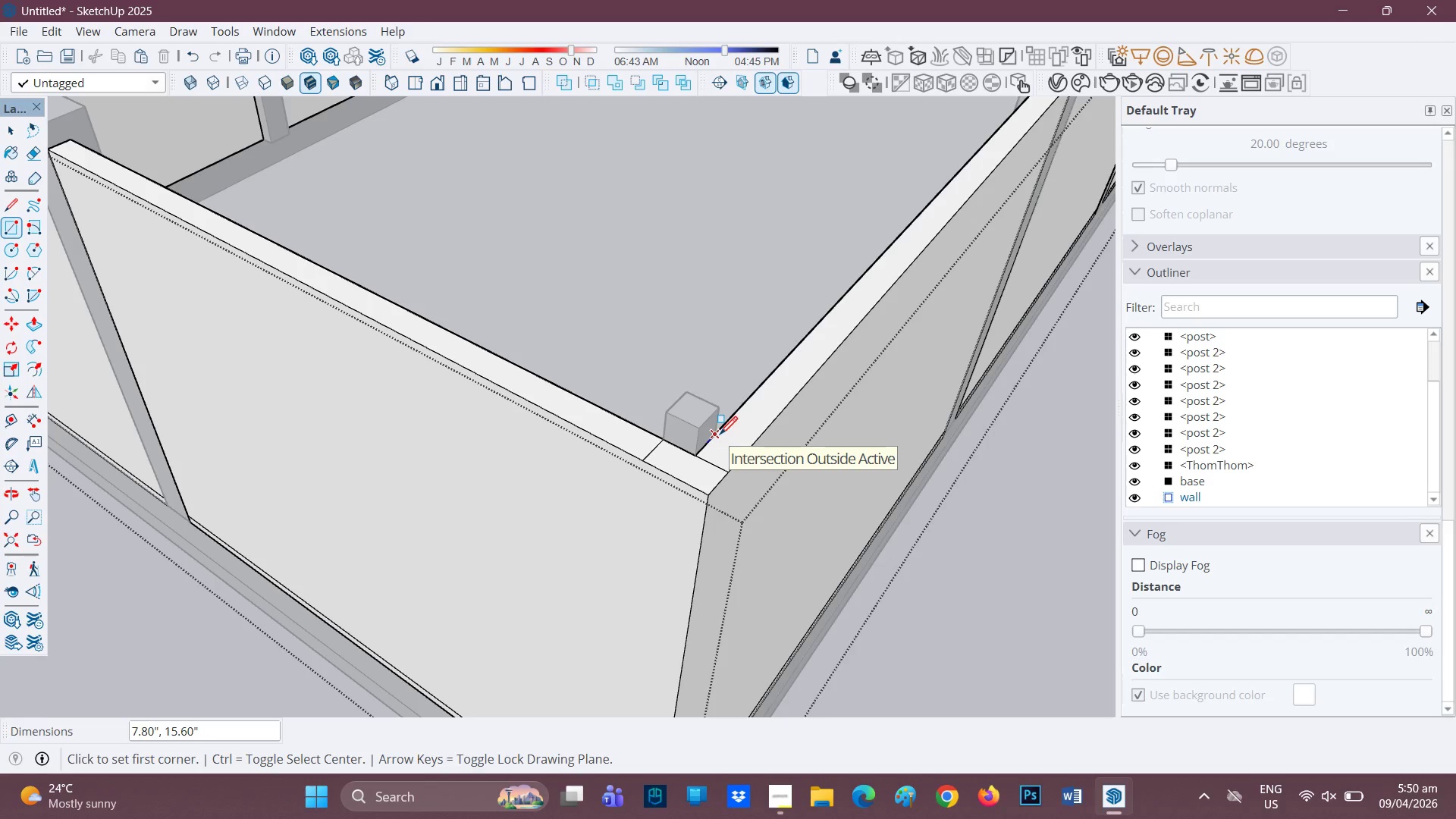 
left_click([720, 436])
 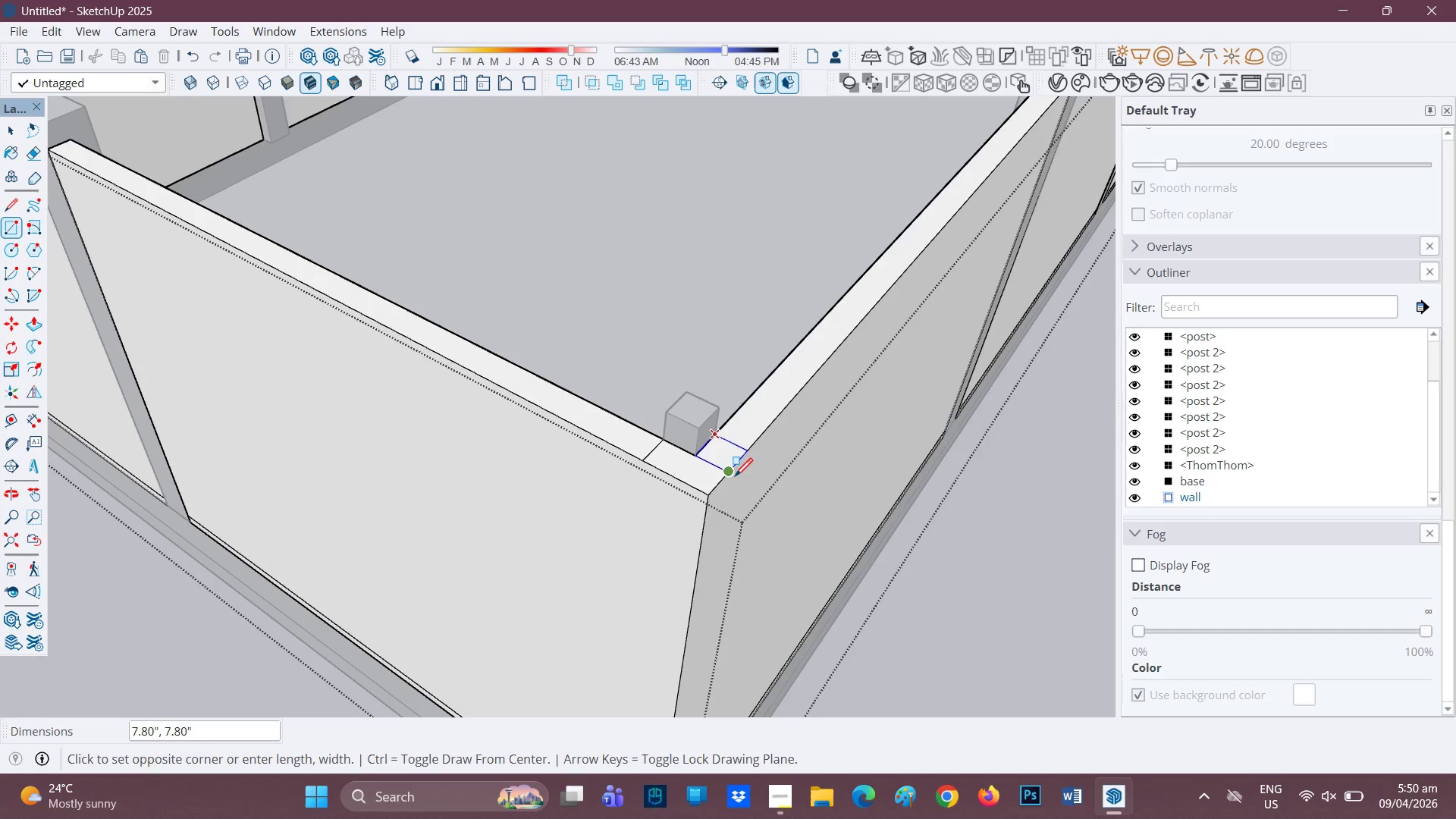 
left_click([734, 478])
 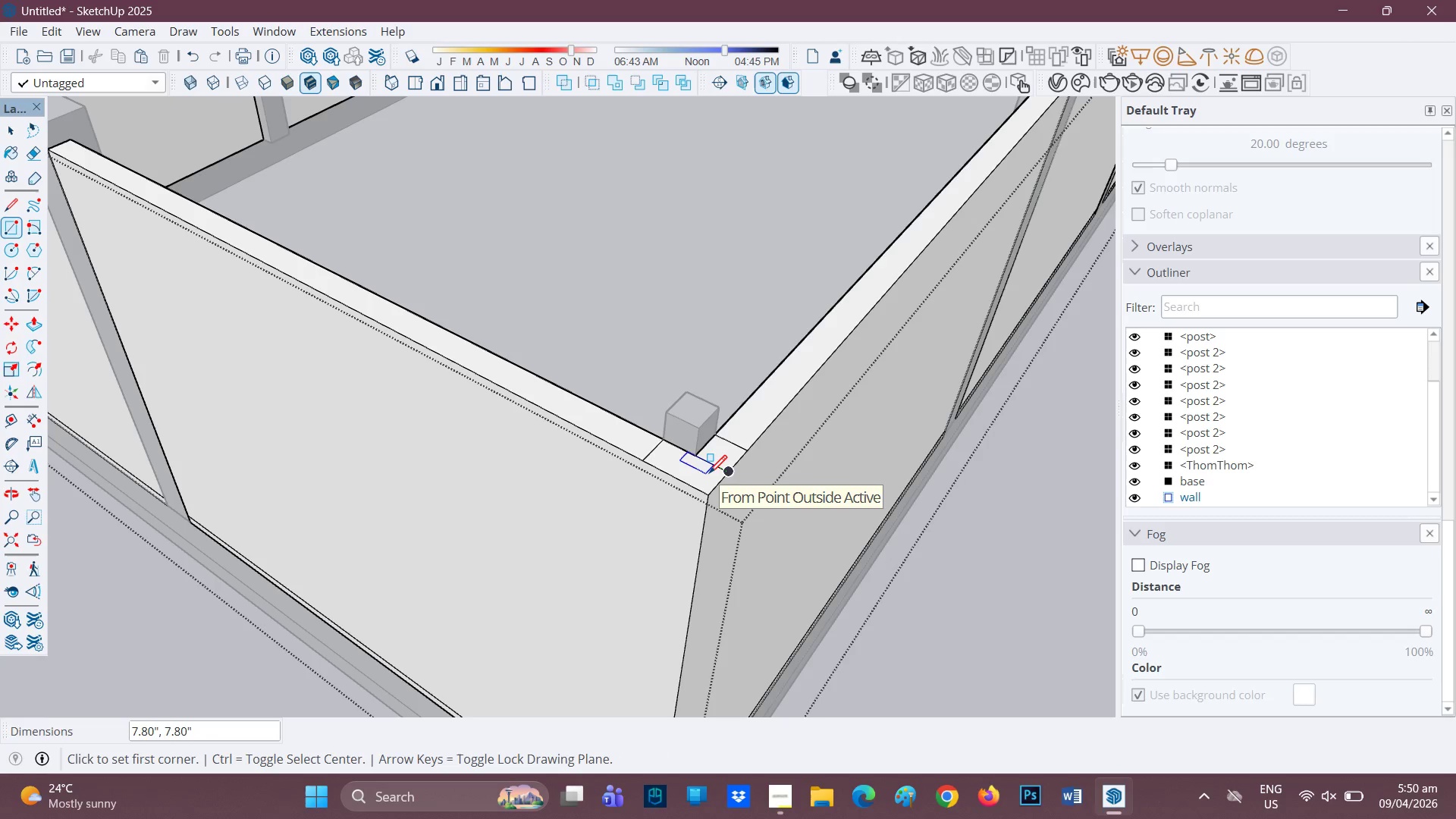 
type(ep)
 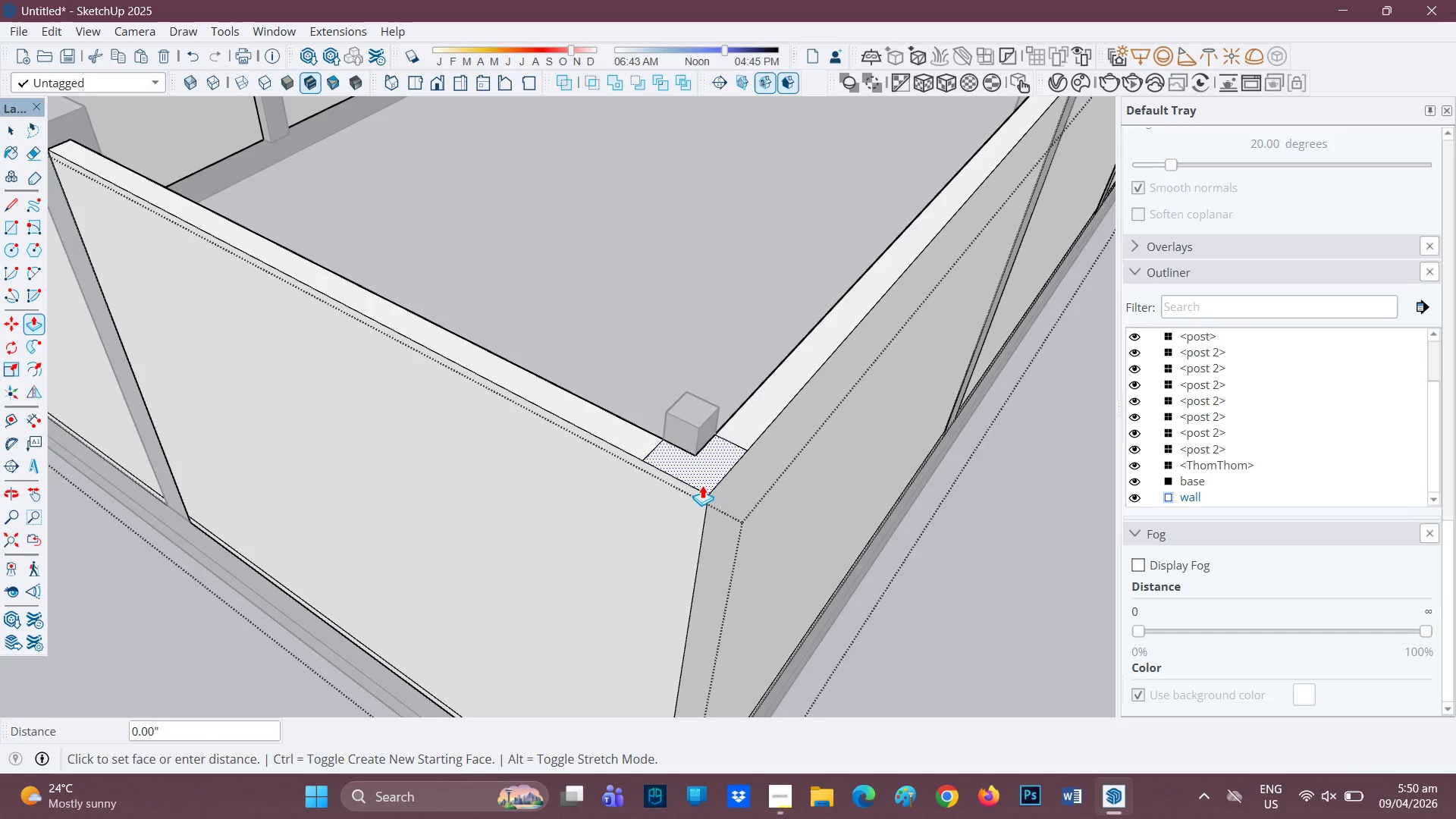 
left_click([702, 485])
 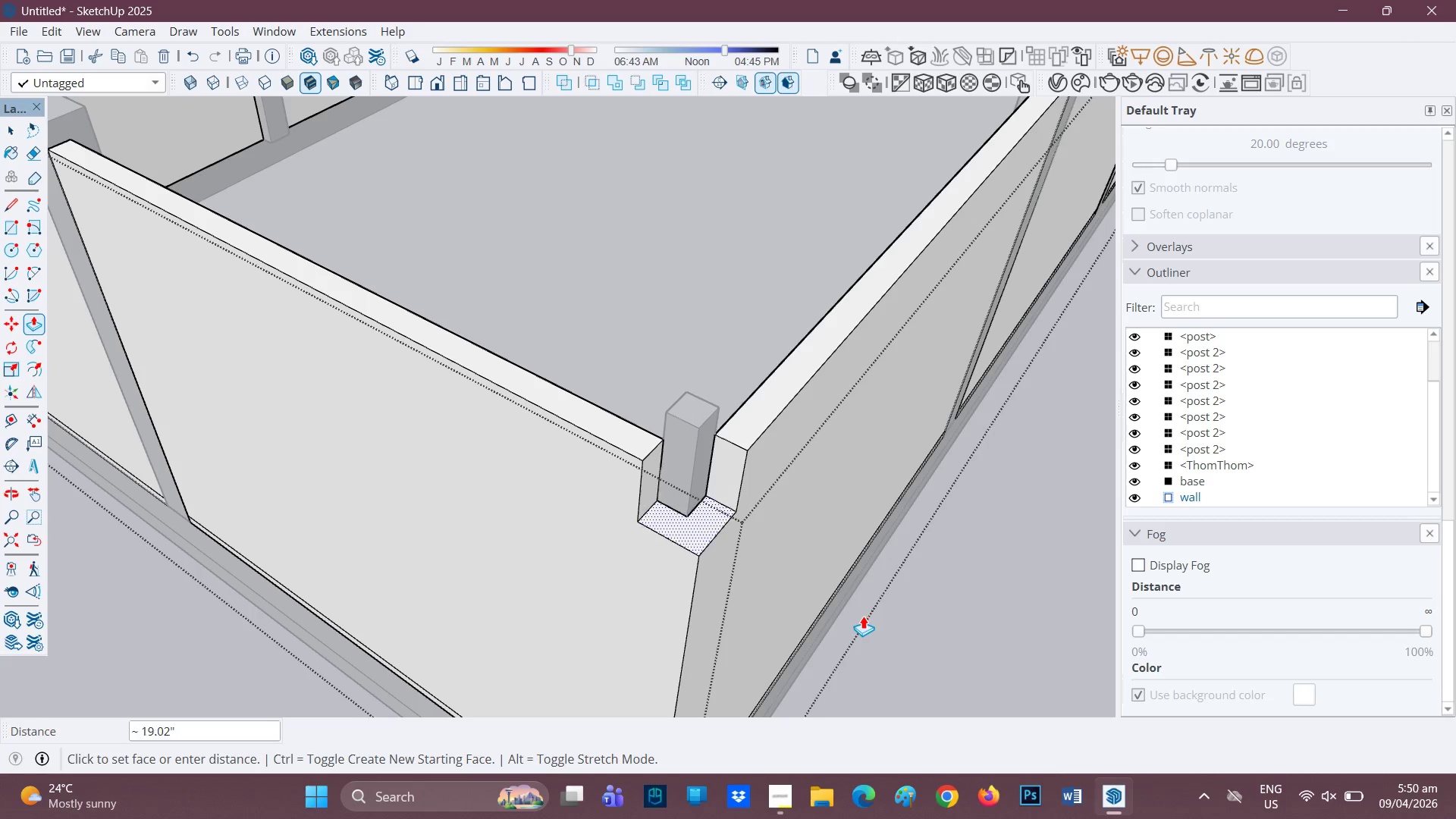 
left_click([833, 613])
 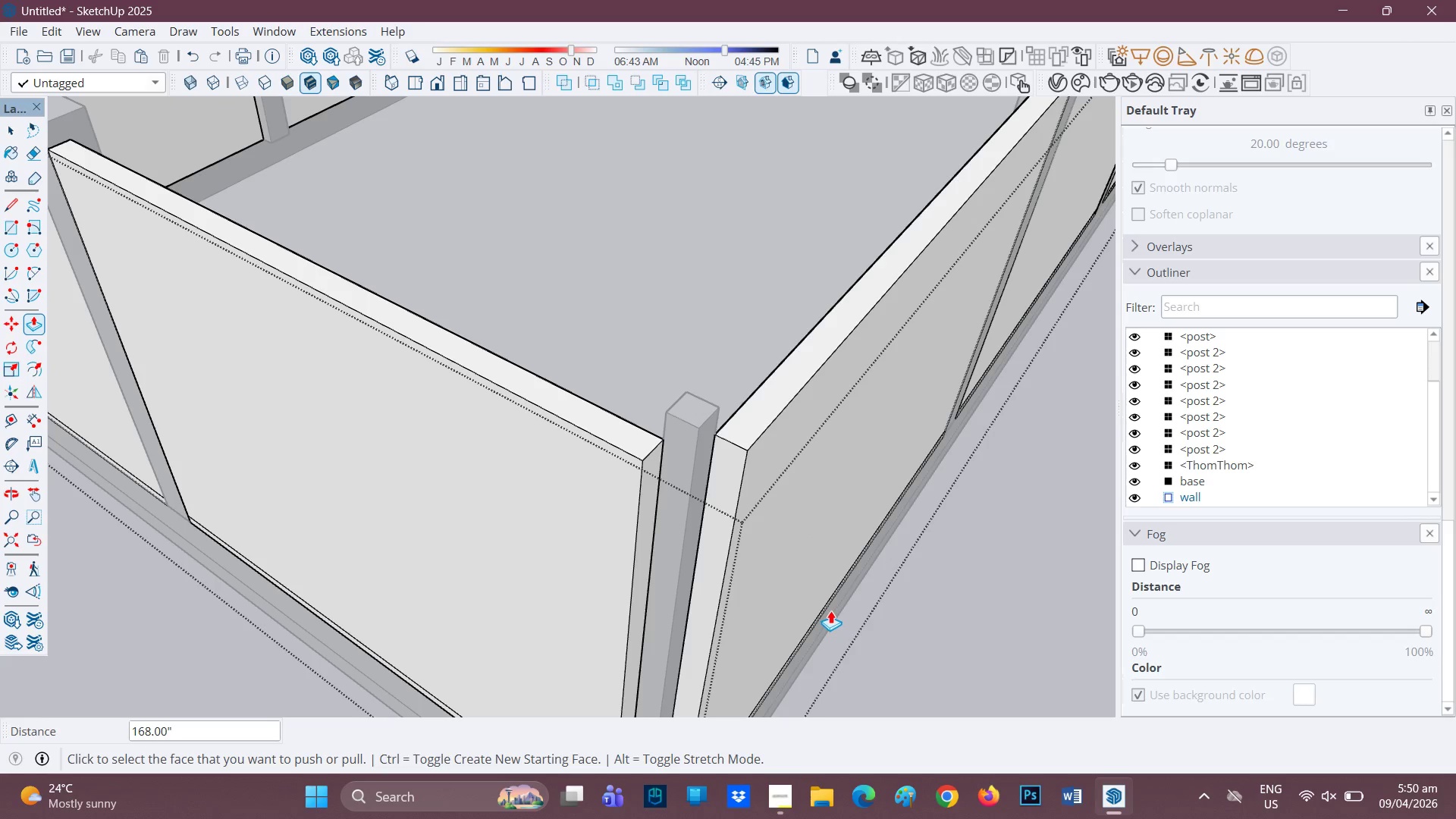 
type(hp)
 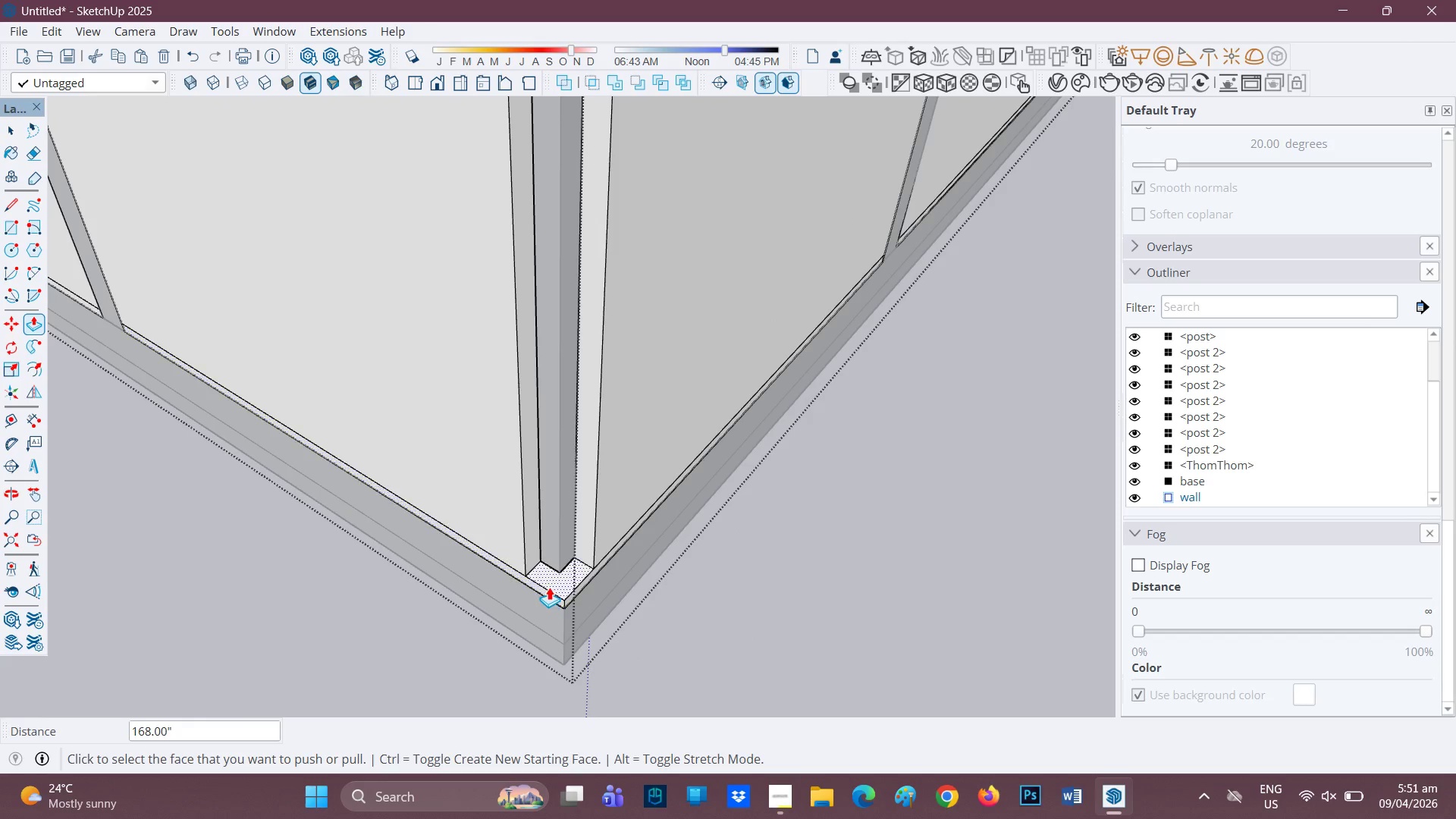 
left_click_drag(start_coordinate=[821, 621], to_coordinate=[749, 412])
 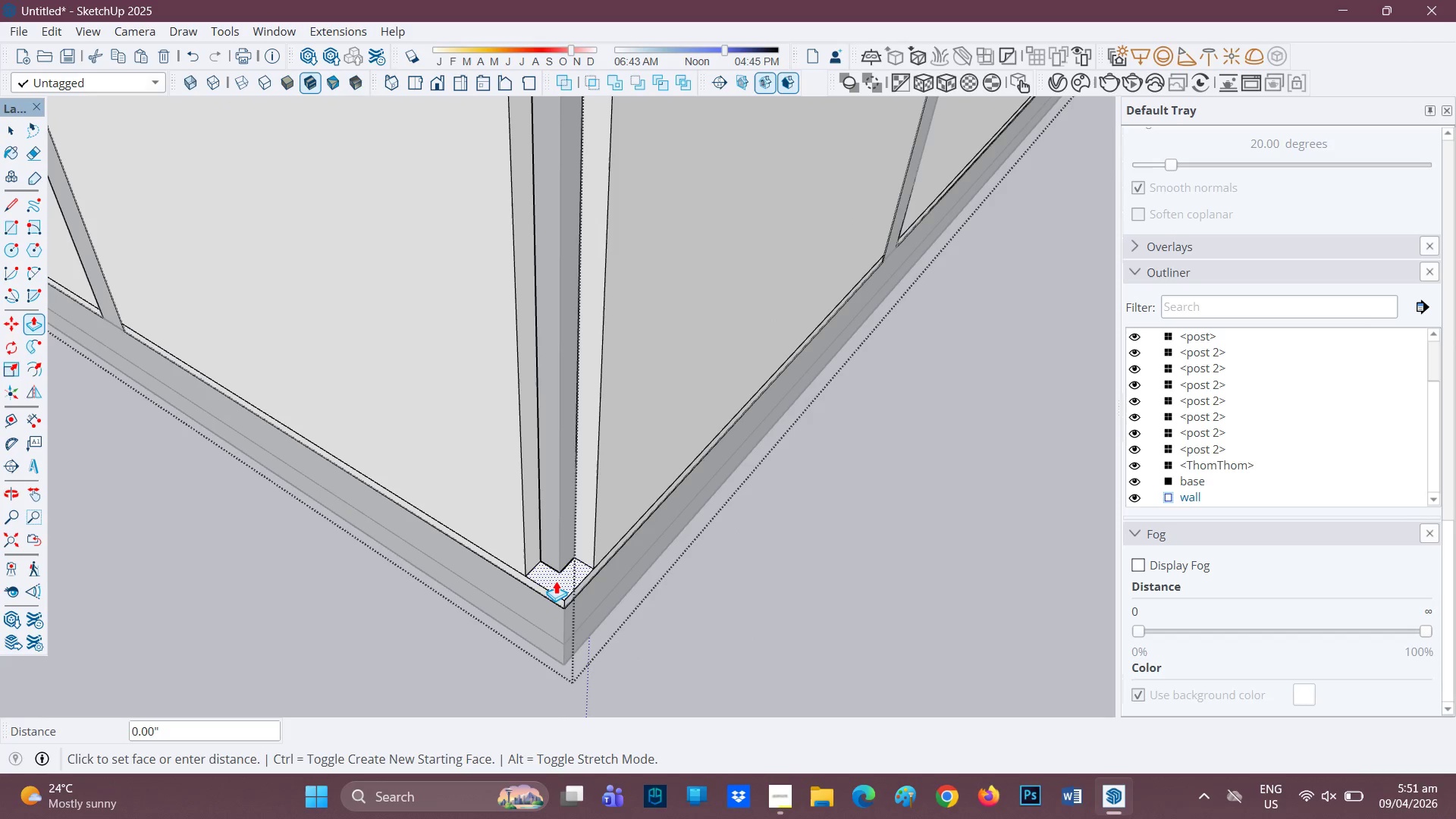 
left_click([592, 605])
 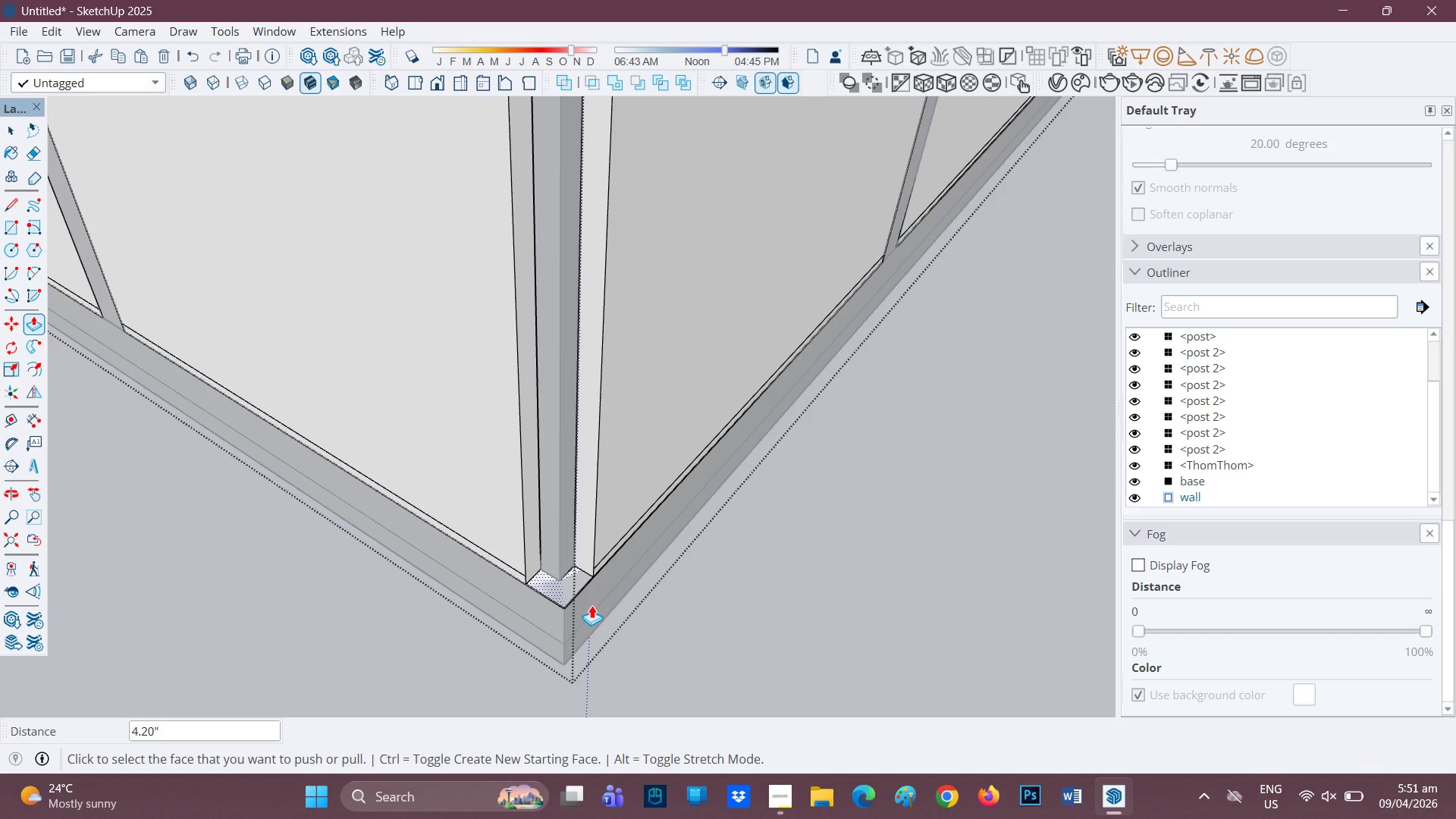 
key(E)
 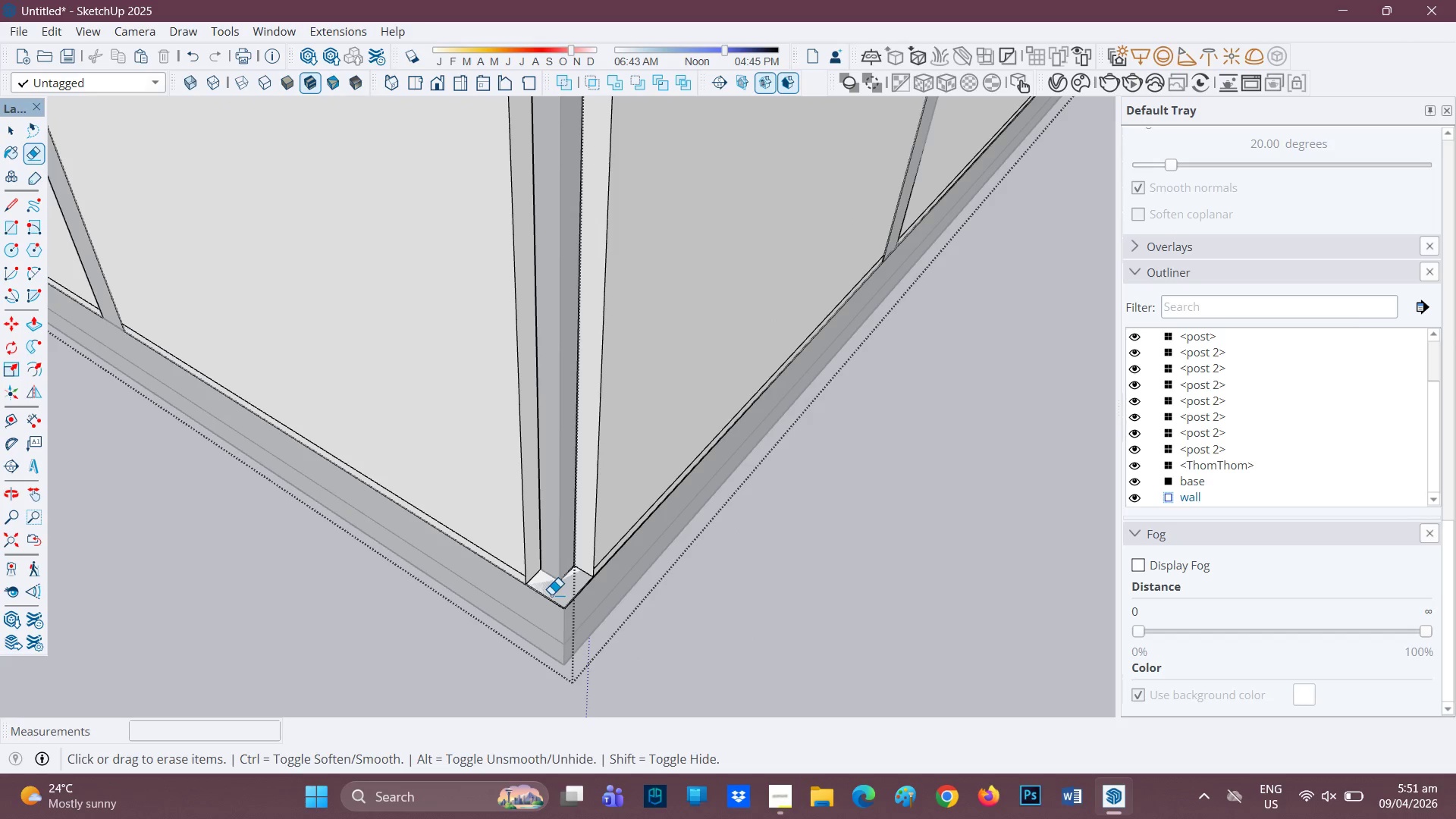 
left_click_drag(start_coordinate=[551, 595], to_coordinate=[552, 609])
 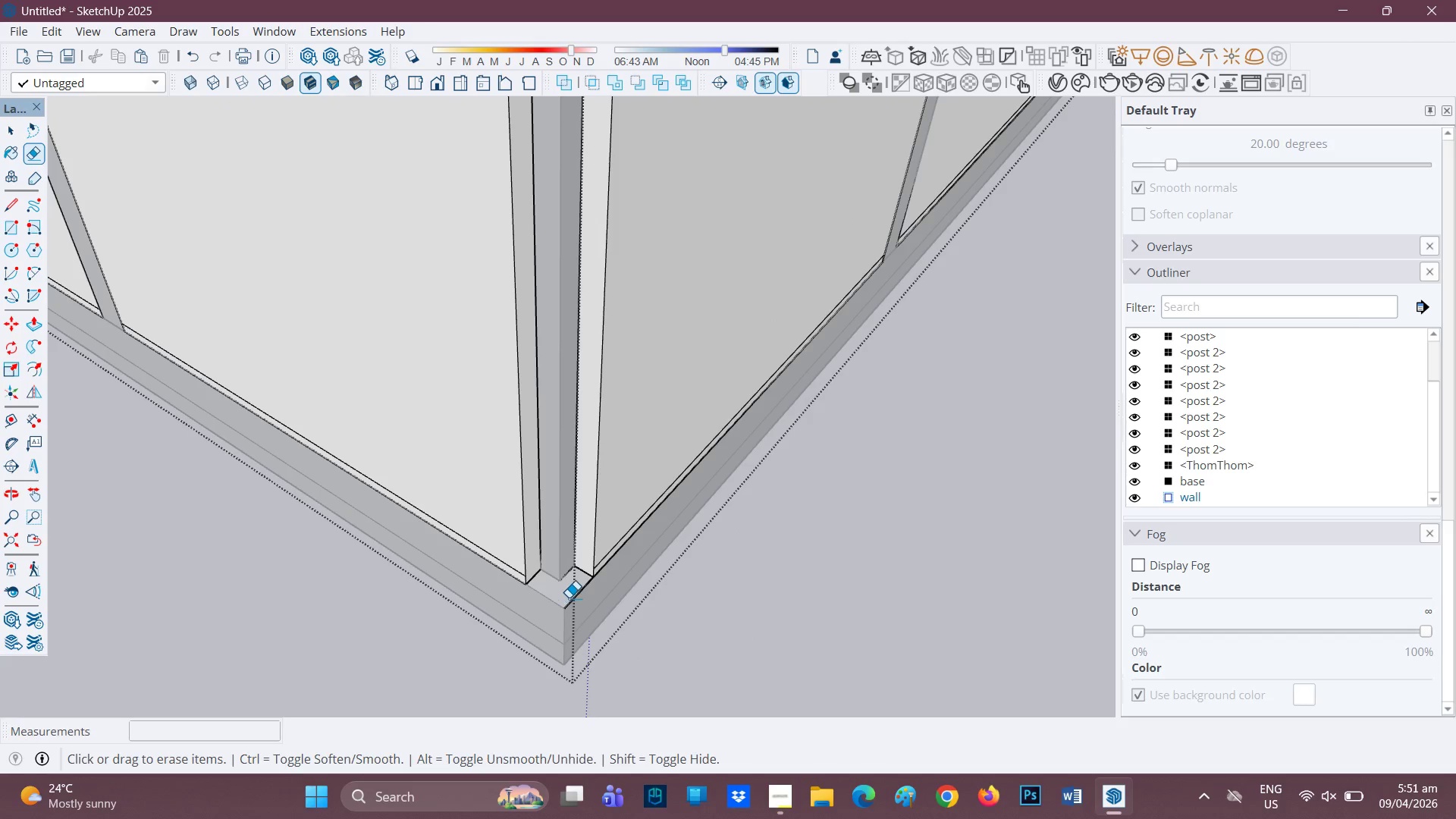 
left_click_drag(start_coordinate=[570, 597], to_coordinate=[576, 598])
 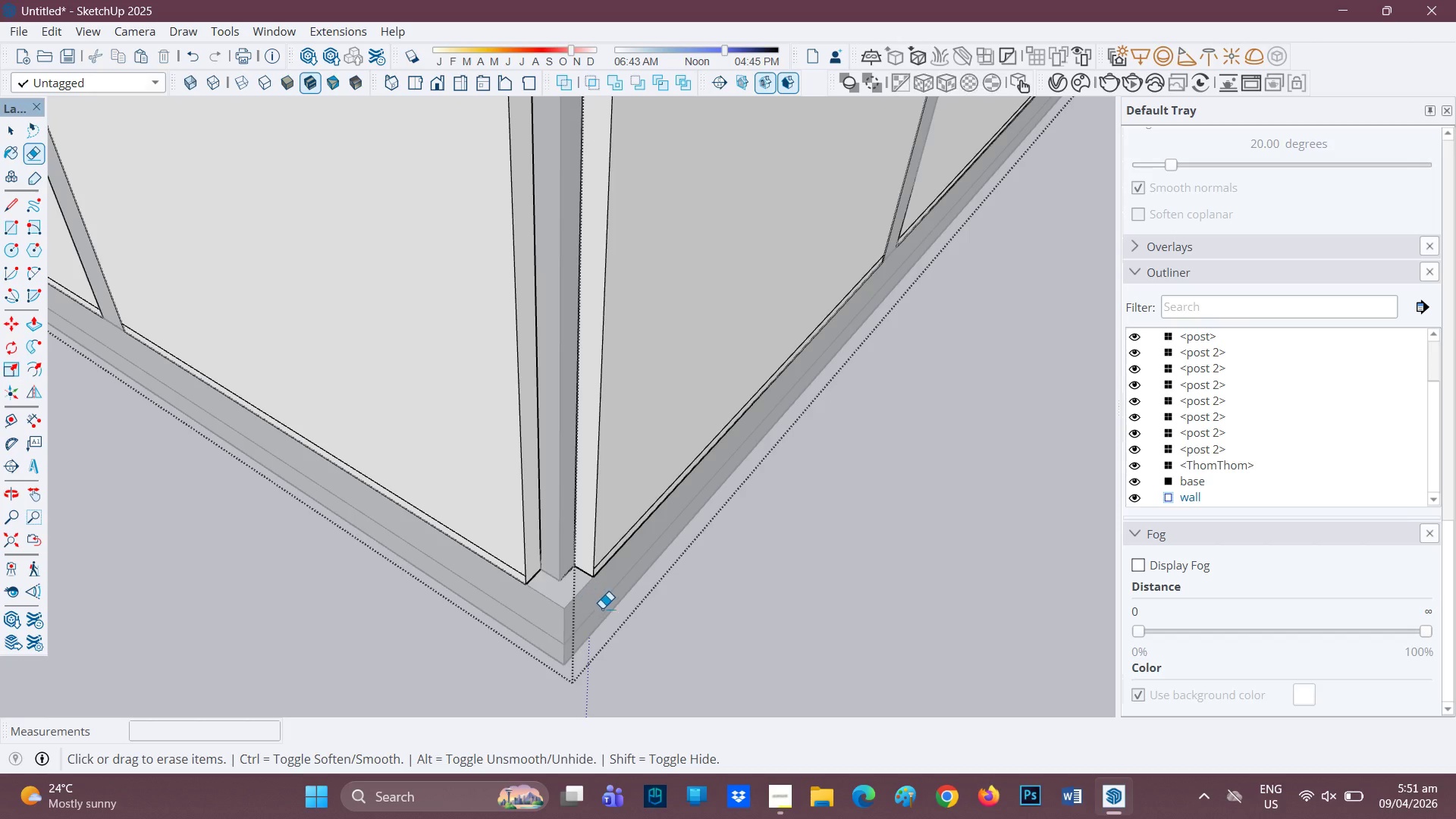 
scroll: coordinate [808, 466], scroll_direction: down, amount: 10.0
 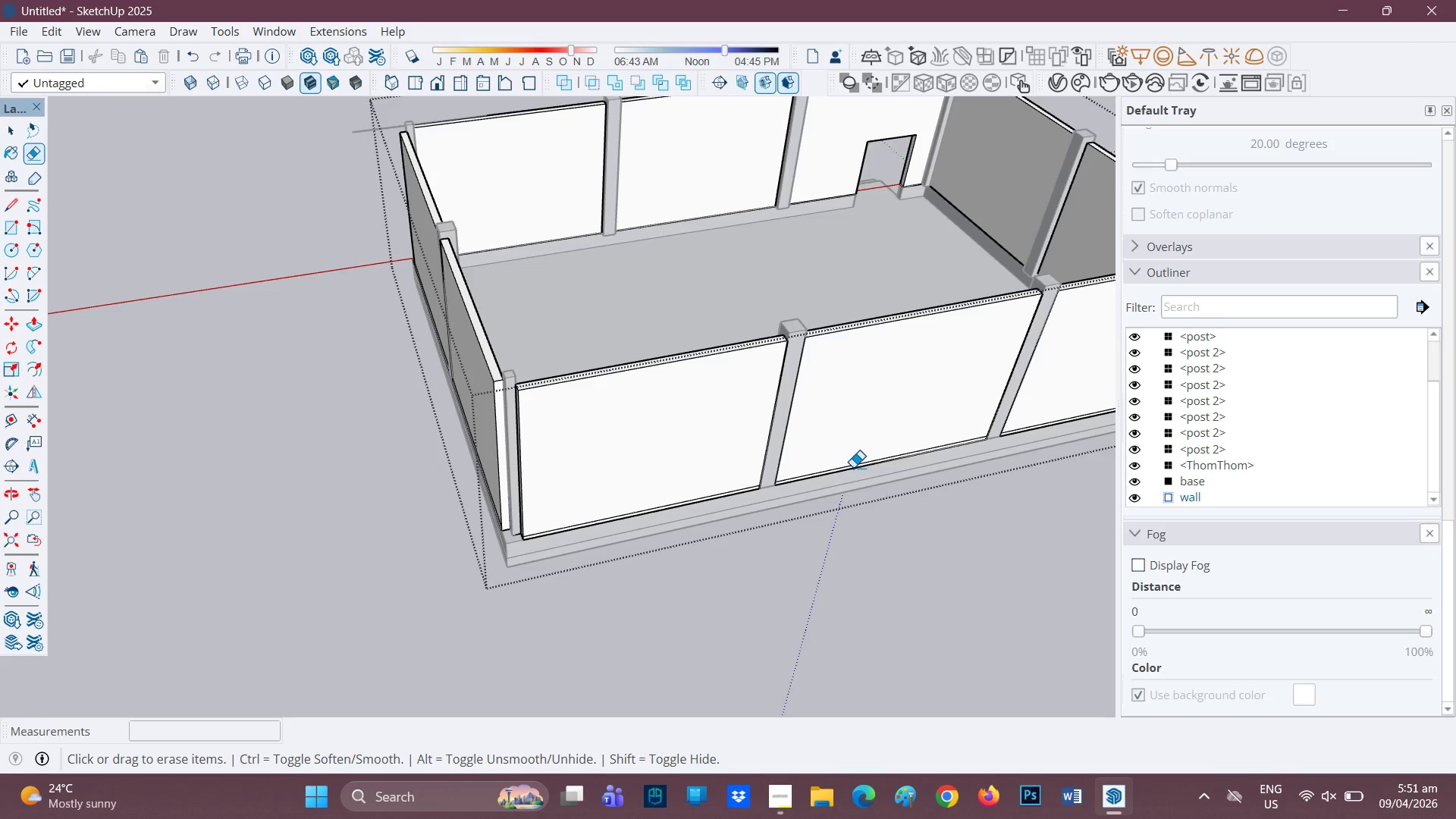 
key(H)
 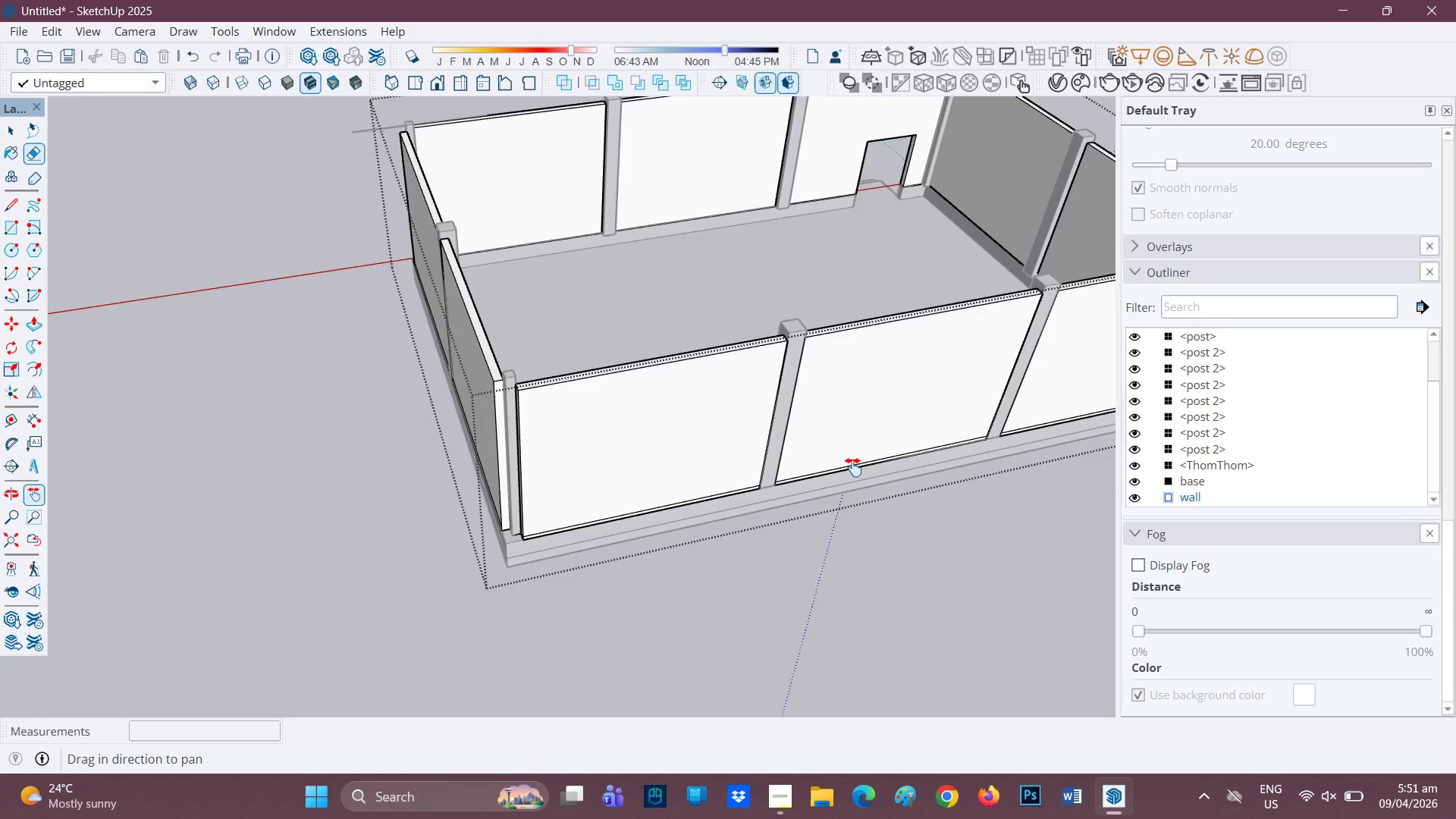 
left_click_drag(start_coordinate=[853, 467], to_coordinate=[478, 496])
 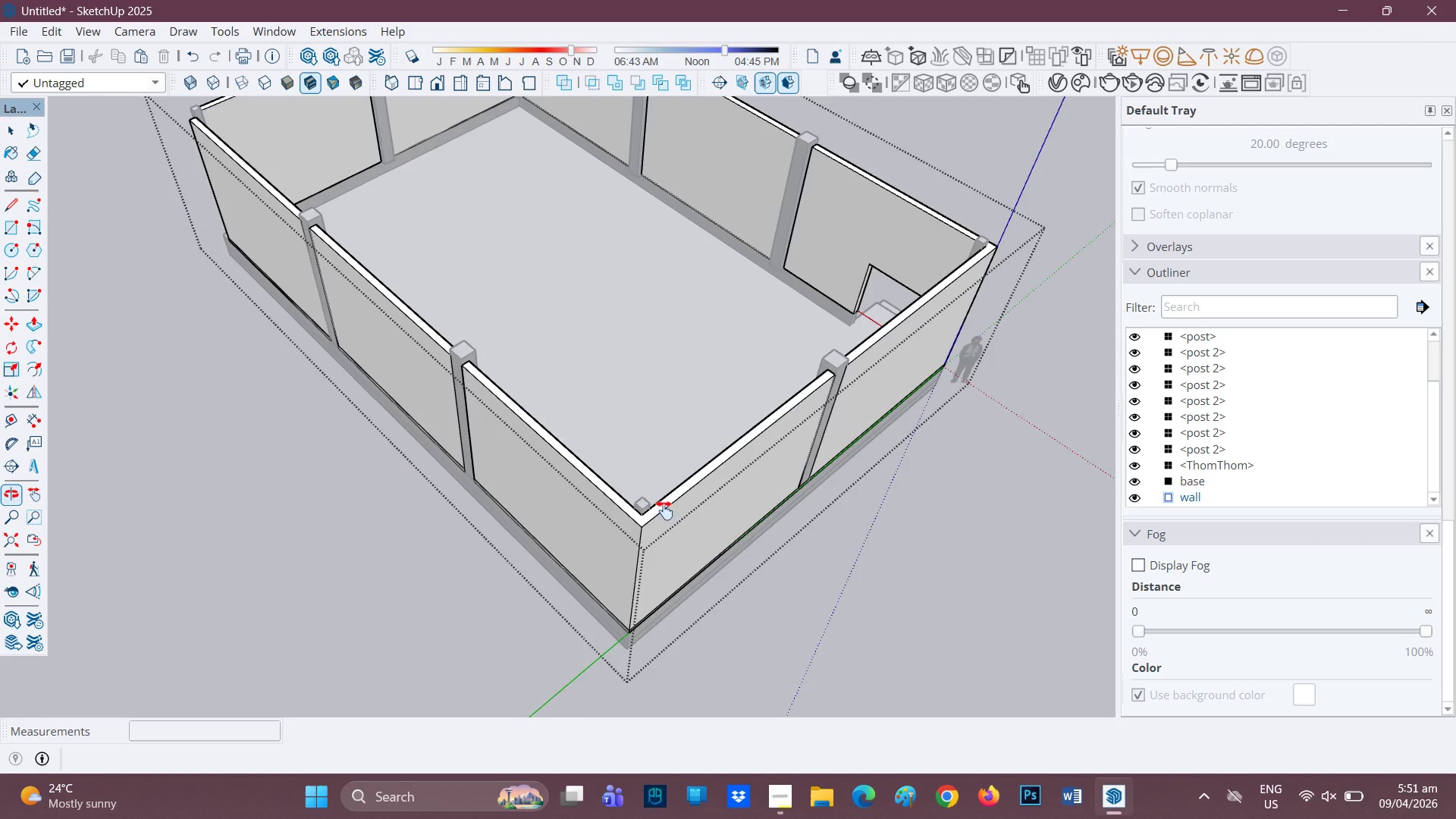 
scroll: coordinate [610, 502], scroll_direction: up, amount: 9.0
 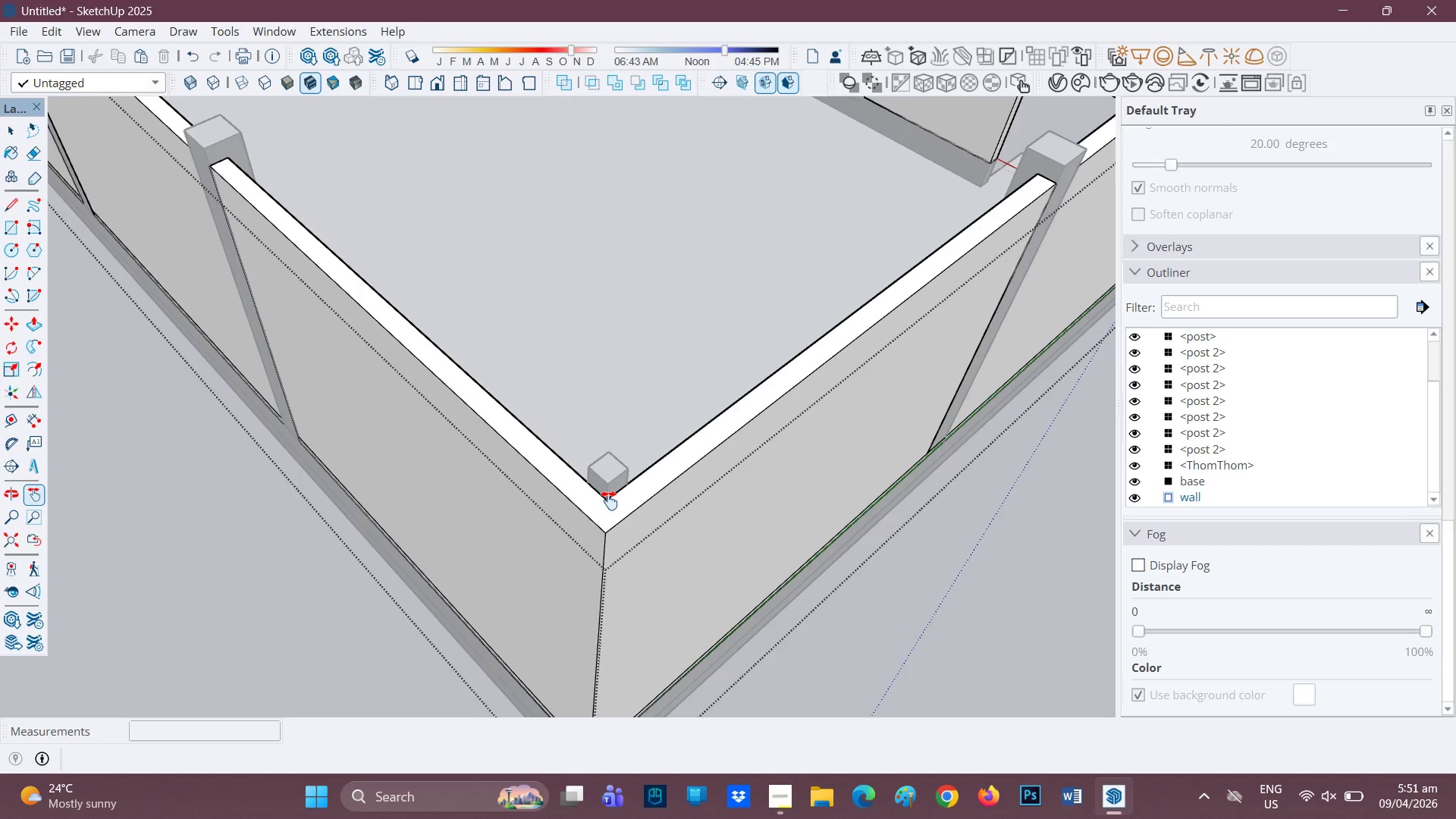 
key(R)
 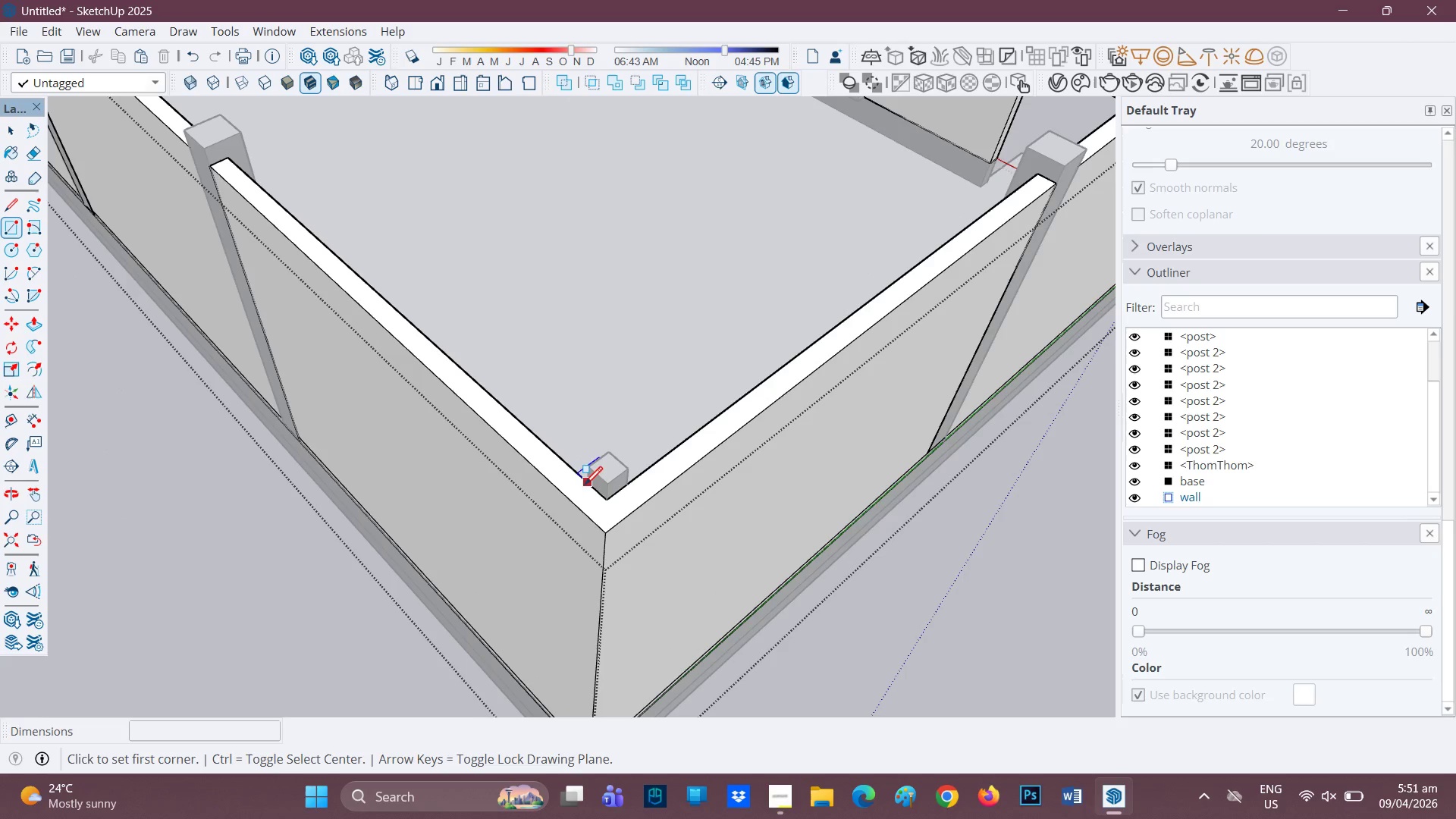 
scroll: coordinate [690, 454], scroll_direction: up, amount: 5.0
 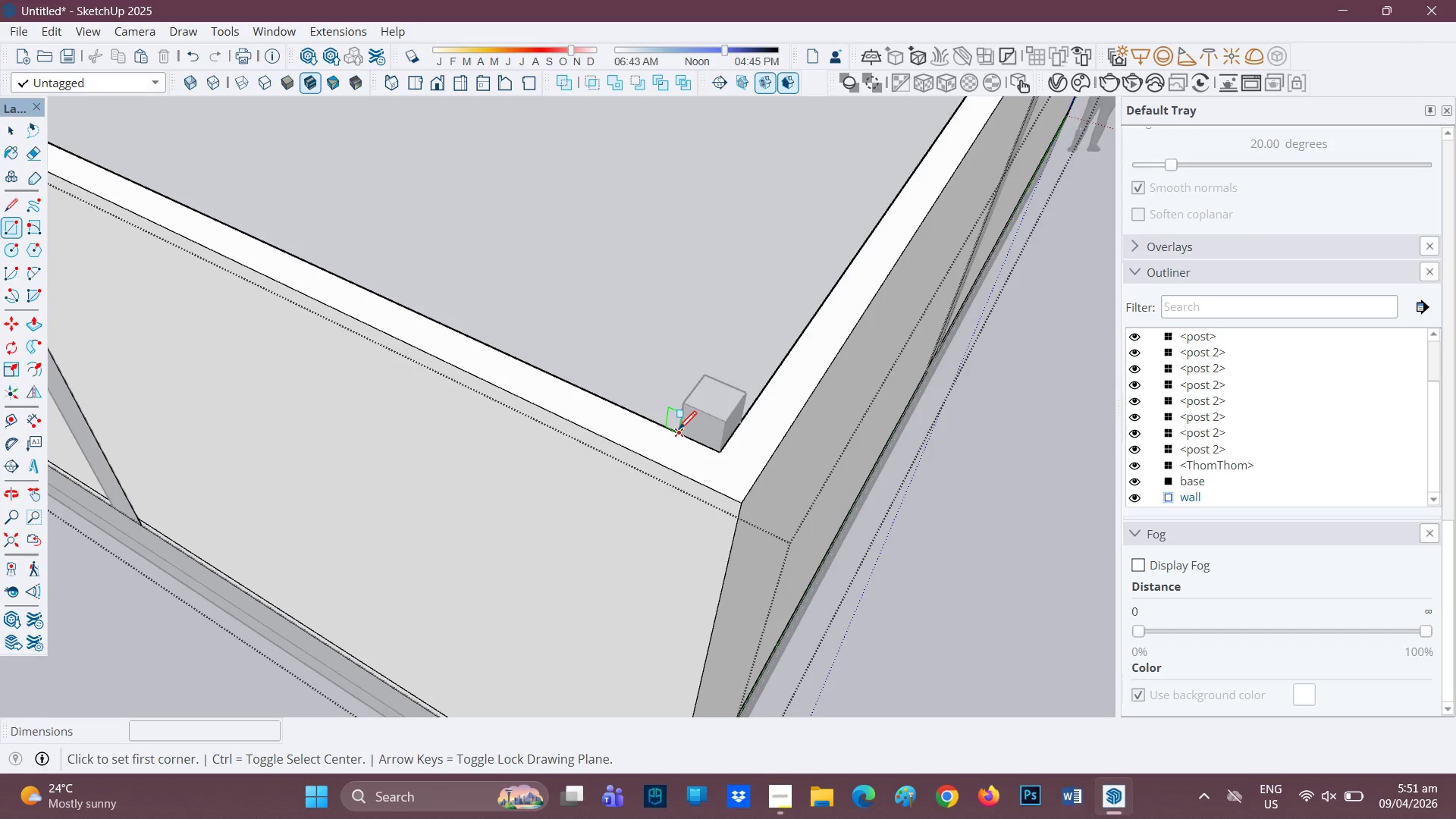 
left_click([679, 431])
 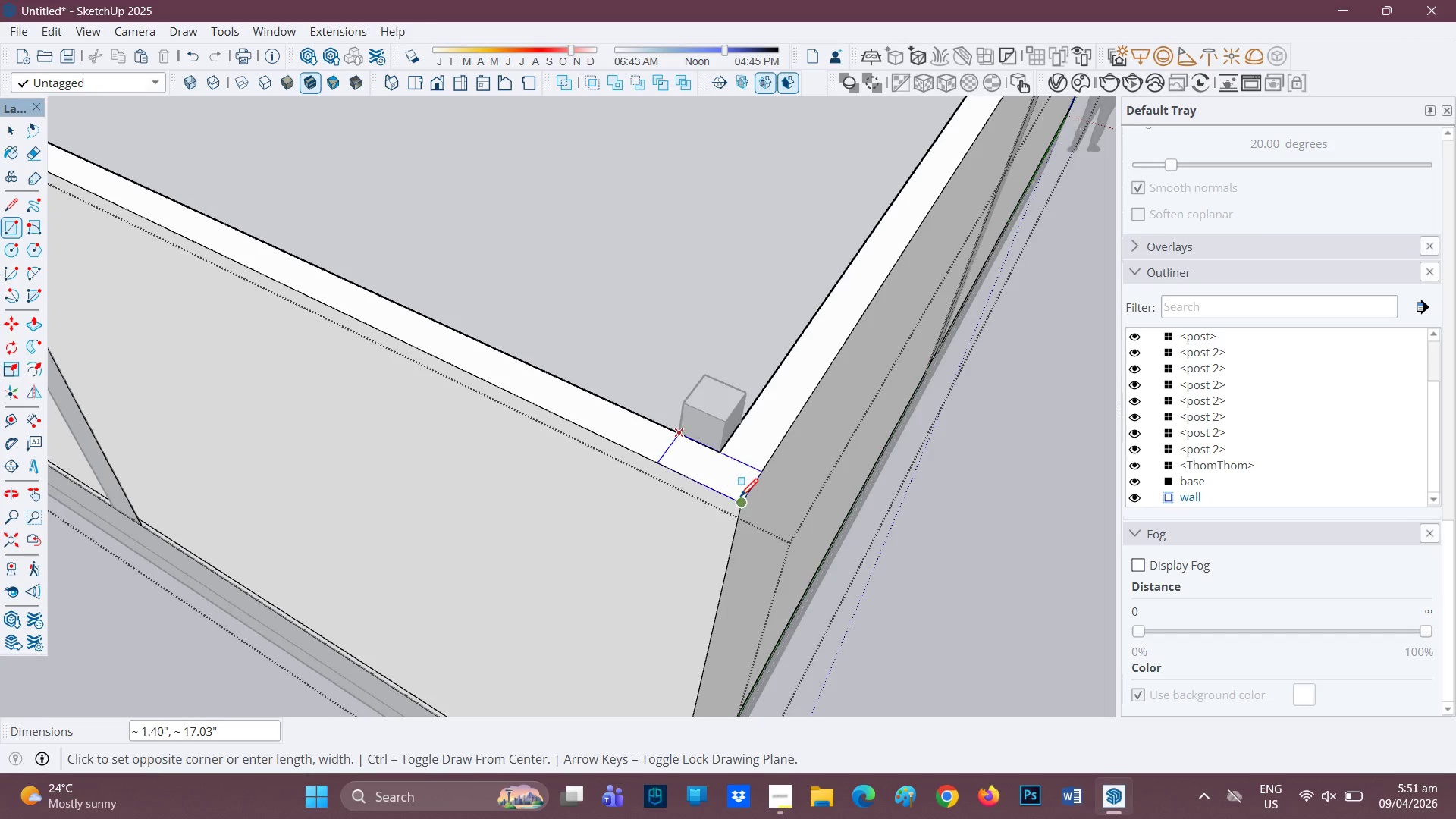 
left_click([740, 498])
 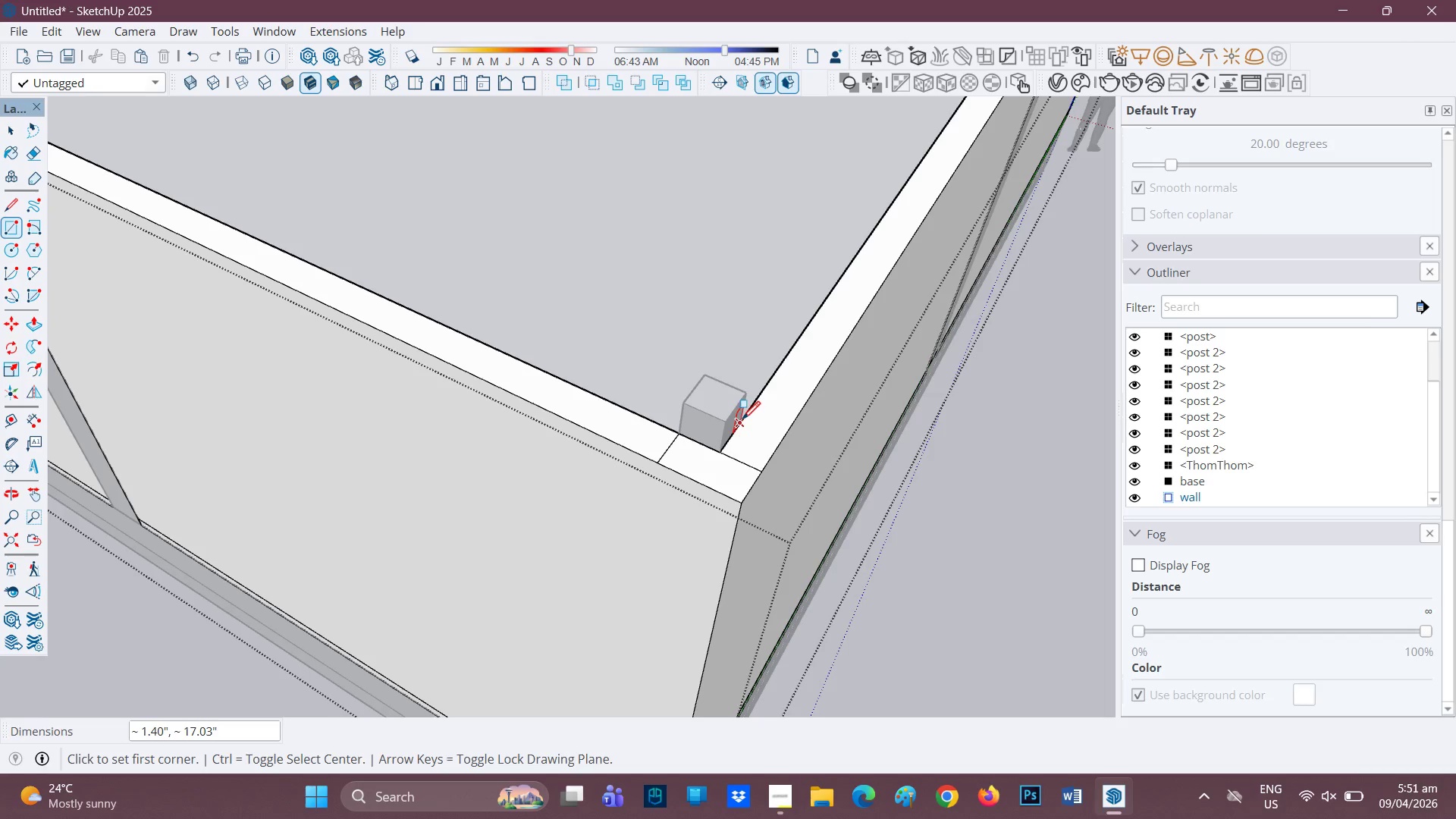 
left_click([742, 421])
 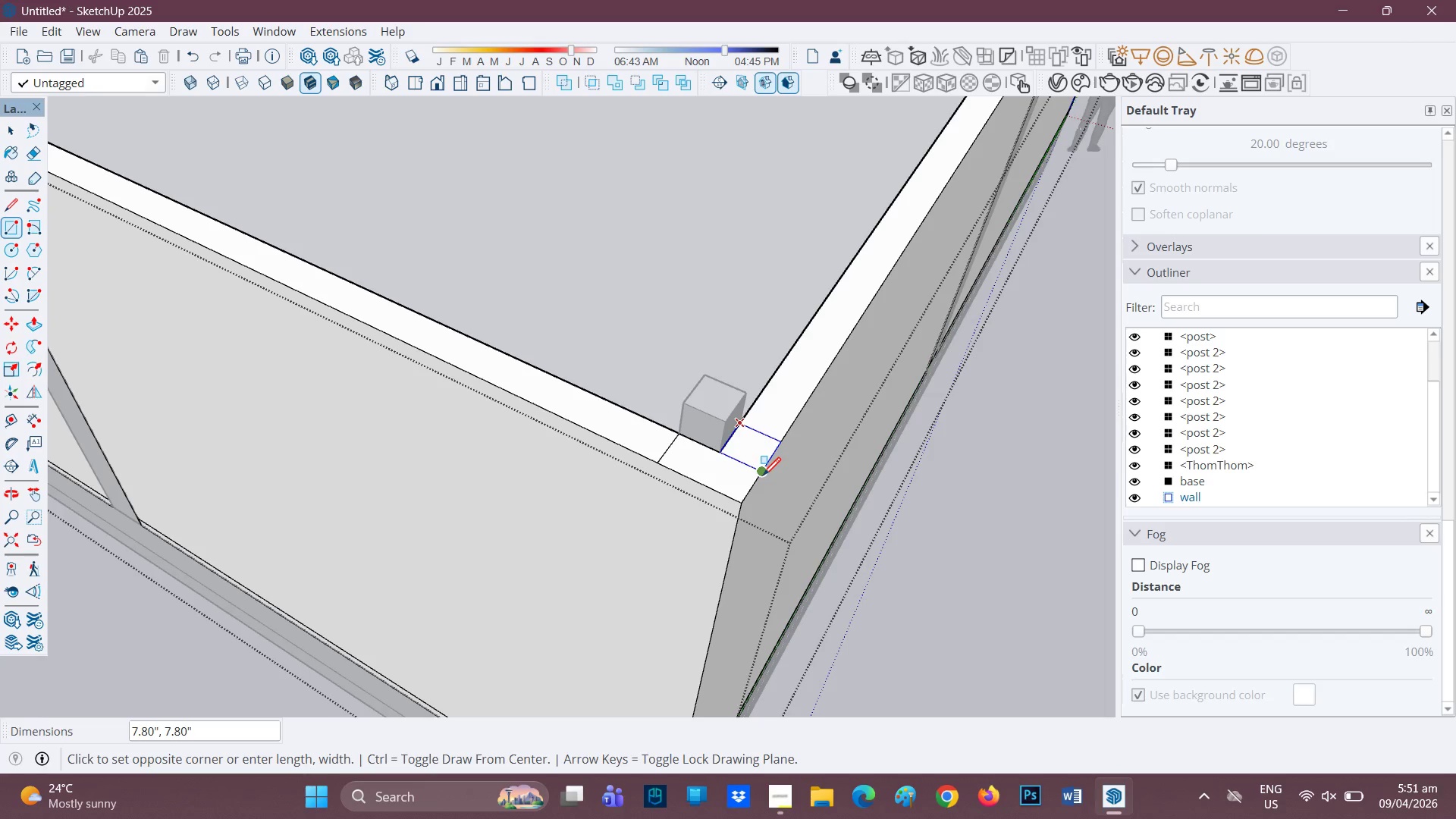 
left_click([763, 477])
 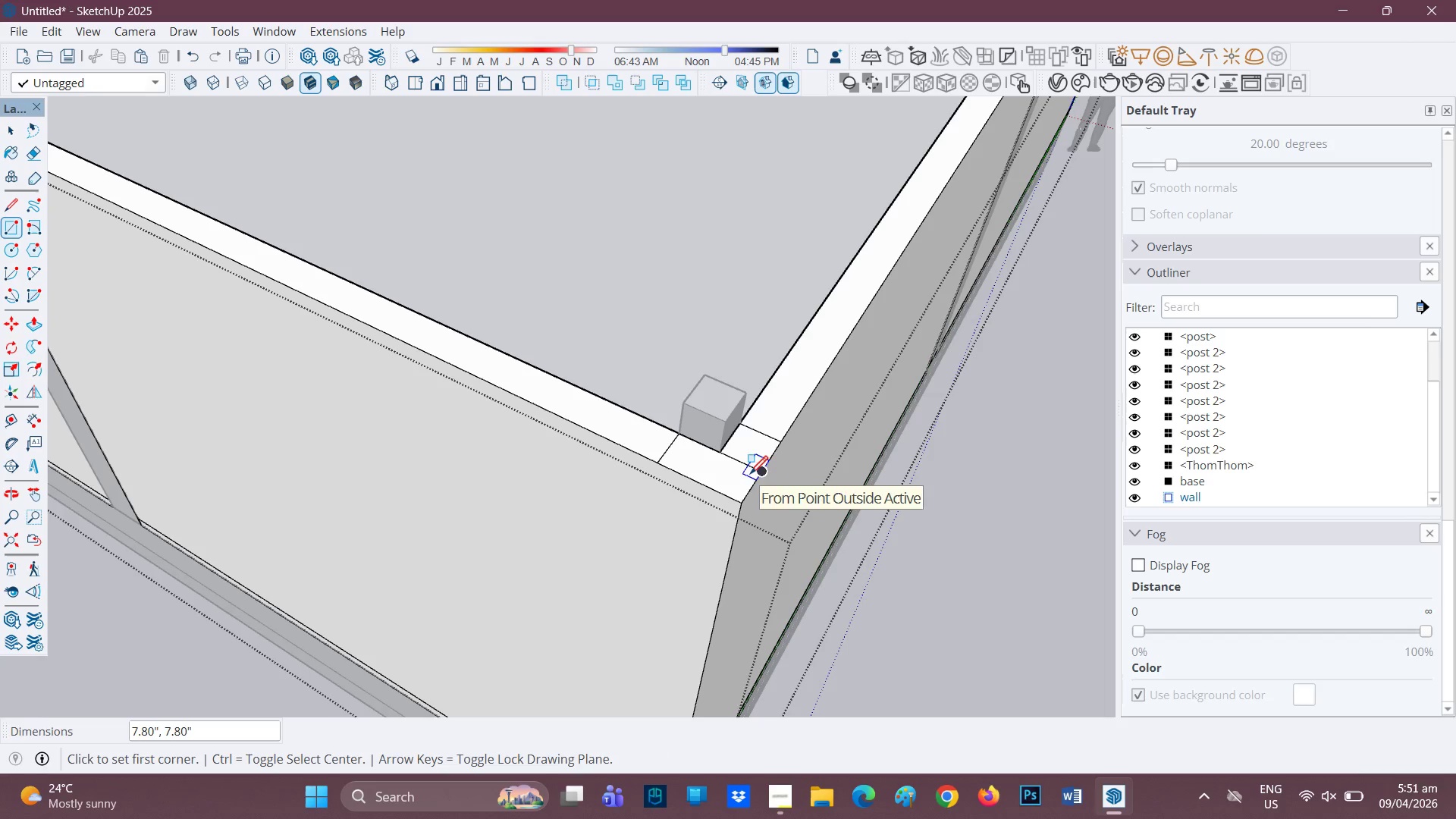 
type(ep)
 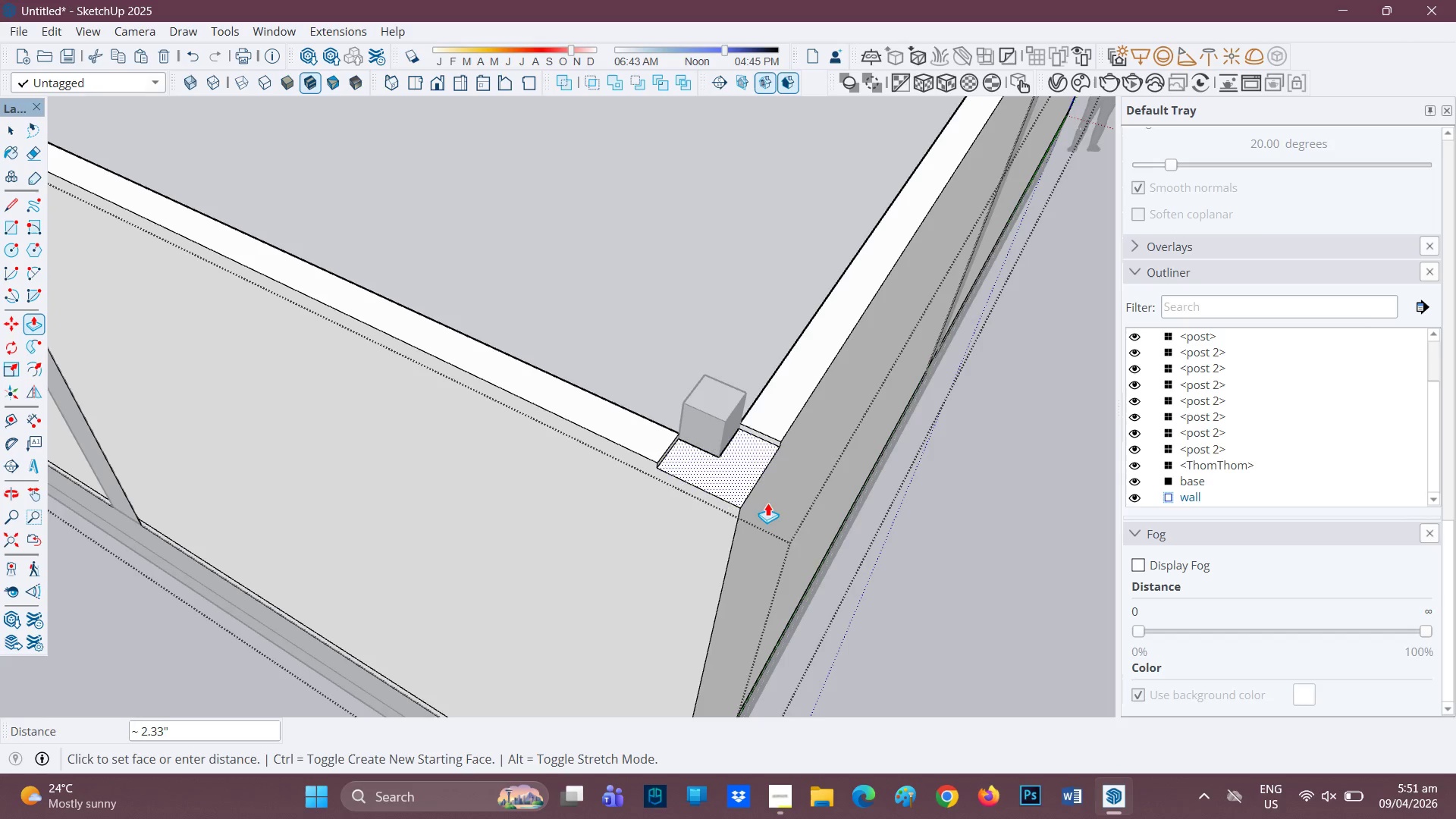 
left_click_drag(start_coordinate=[750, 461], to_coordinate=[739, 473])
 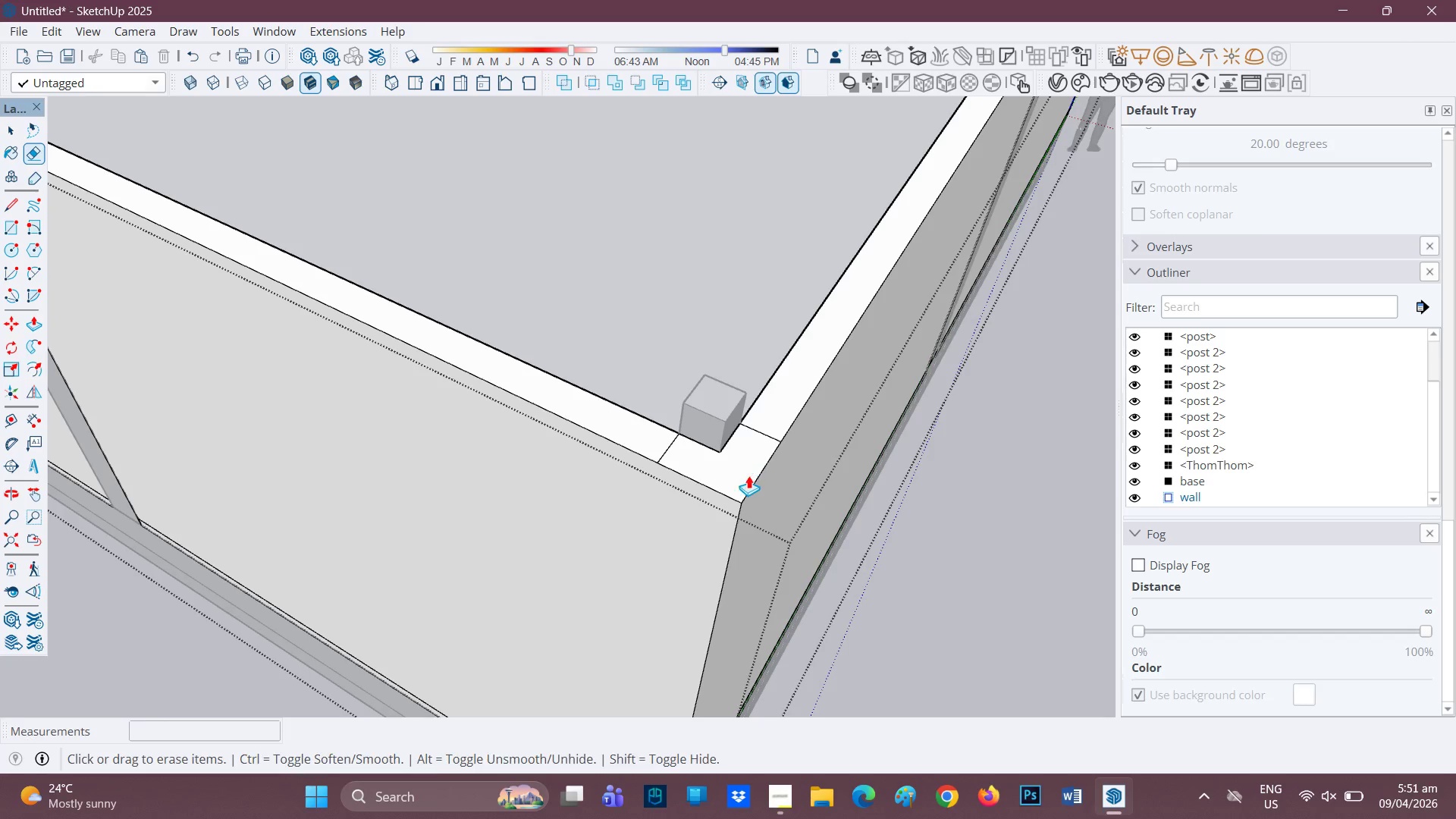 
left_click([748, 475])
 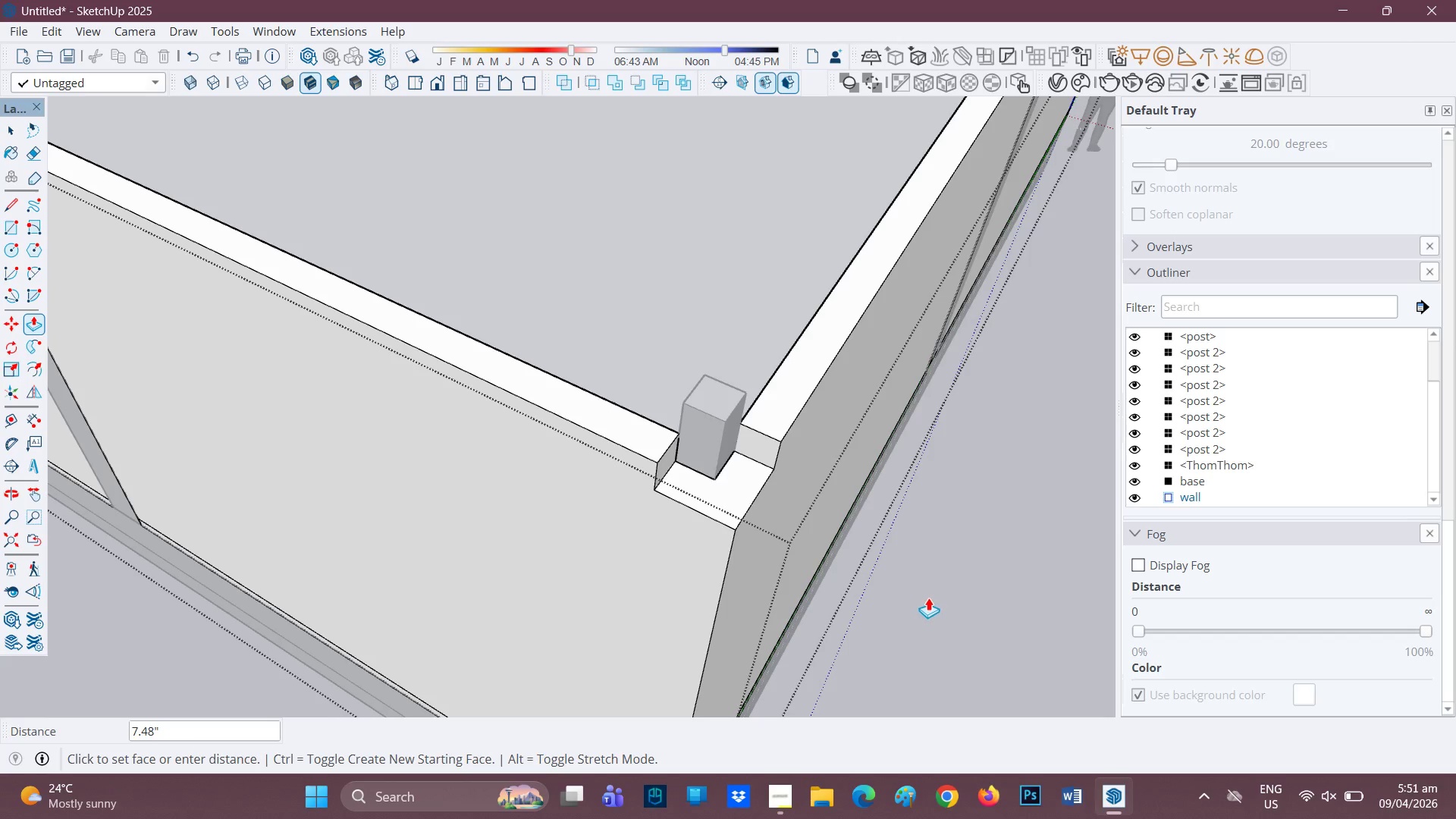 
left_click([827, 548])
 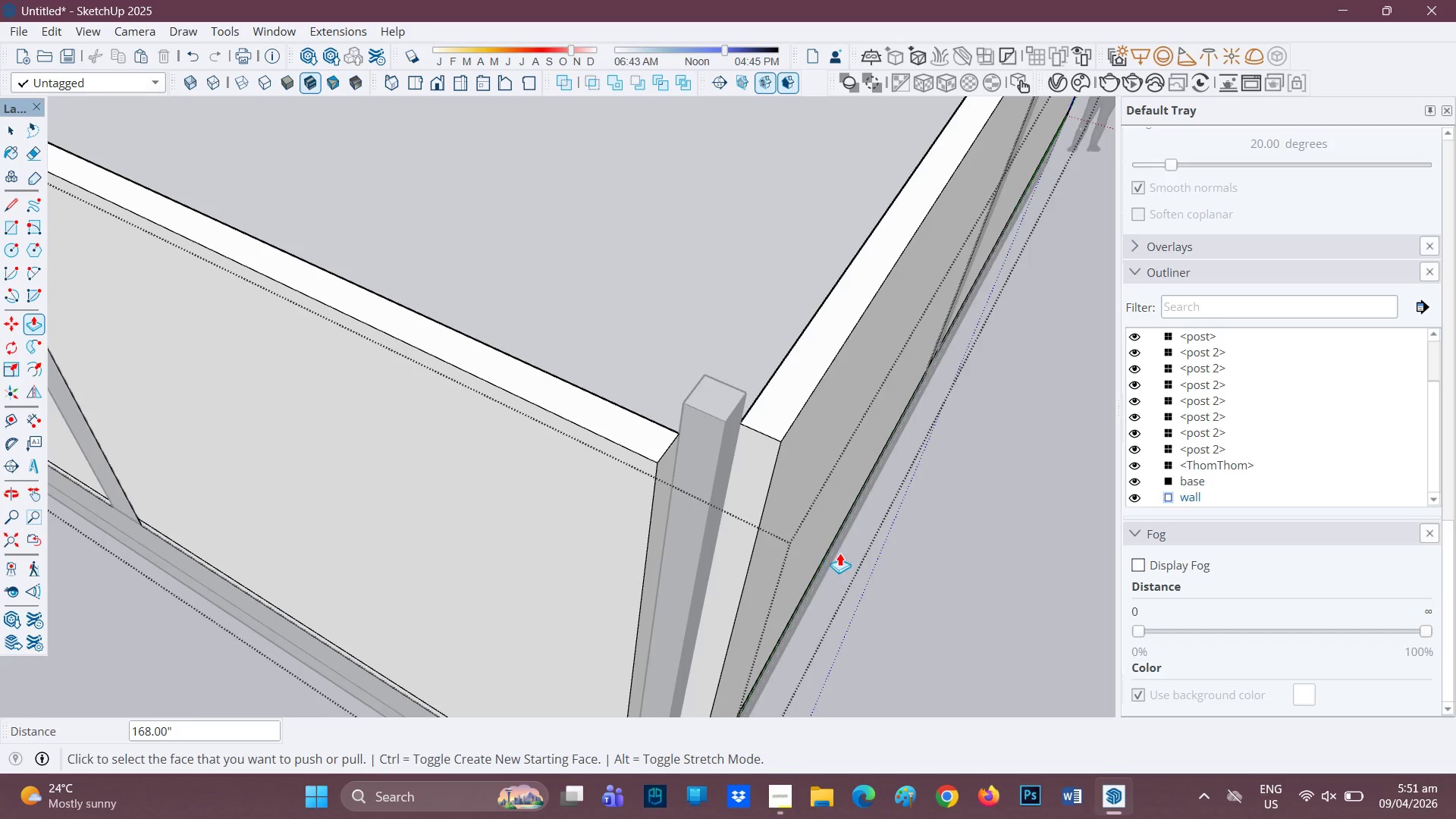 
scroll: coordinate [839, 557], scroll_direction: down, amount: 3.0
 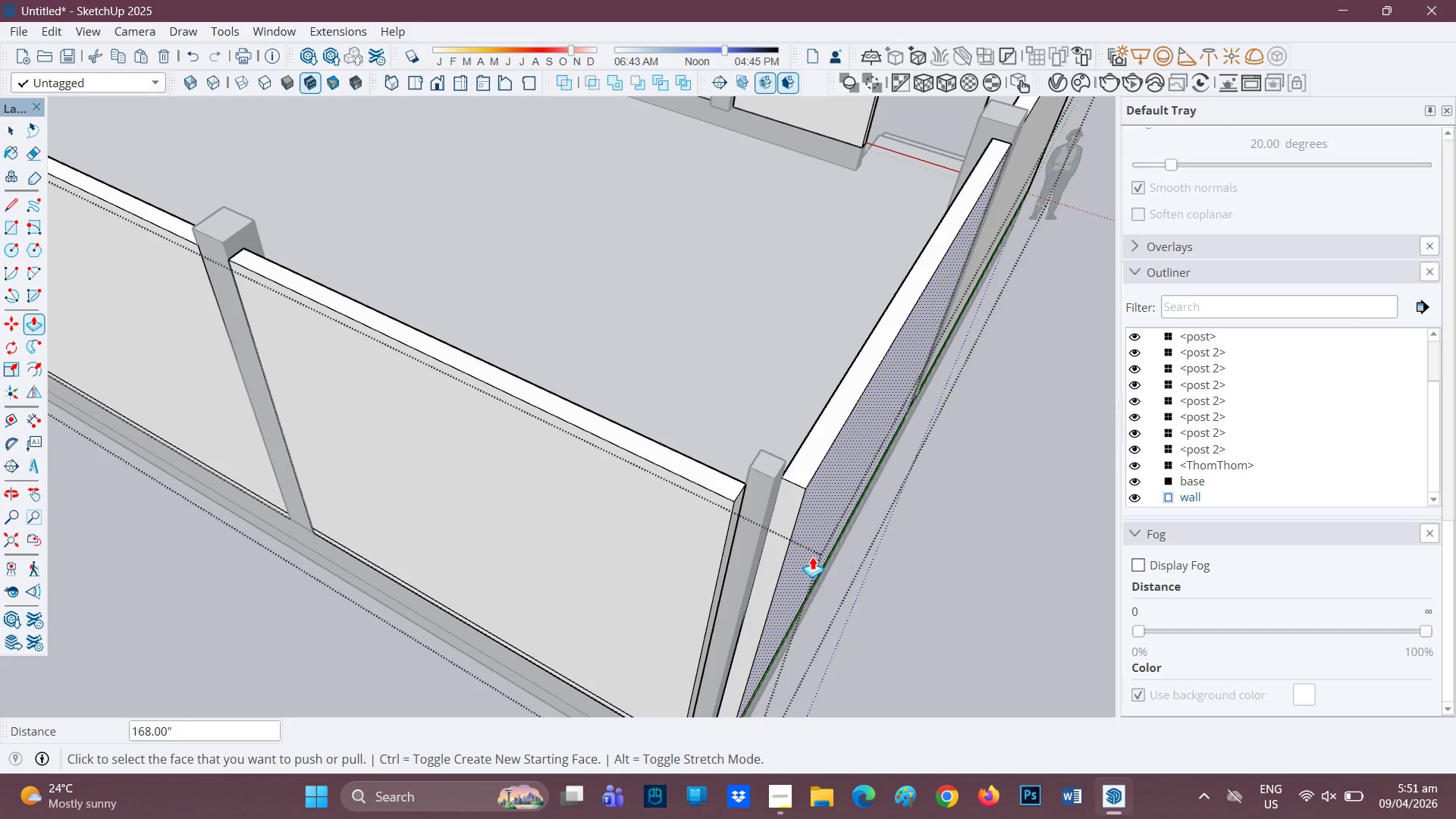 
key(H)
 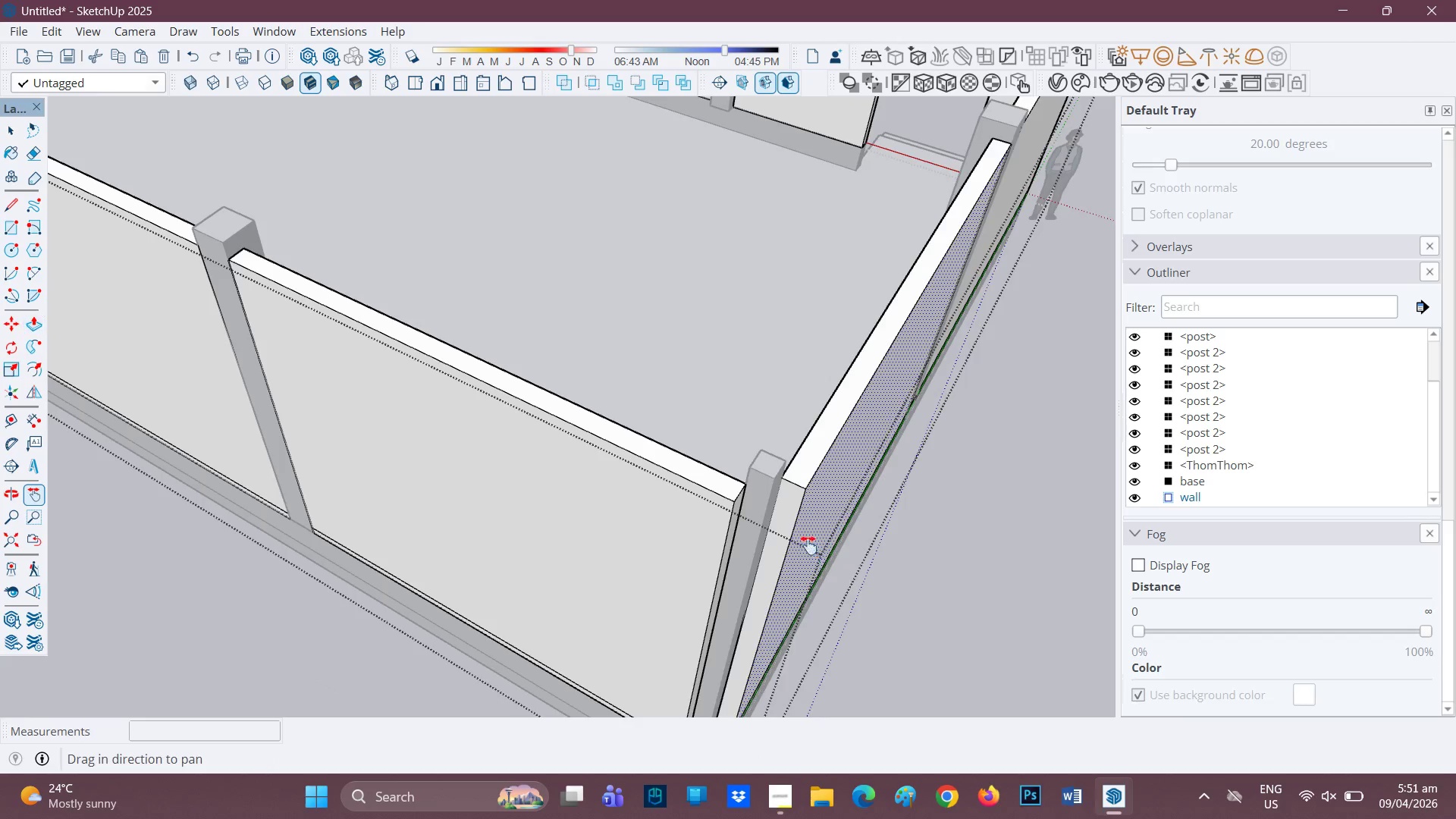 
left_click_drag(start_coordinate=[812, 557], to_coordinate=[726, 378])
 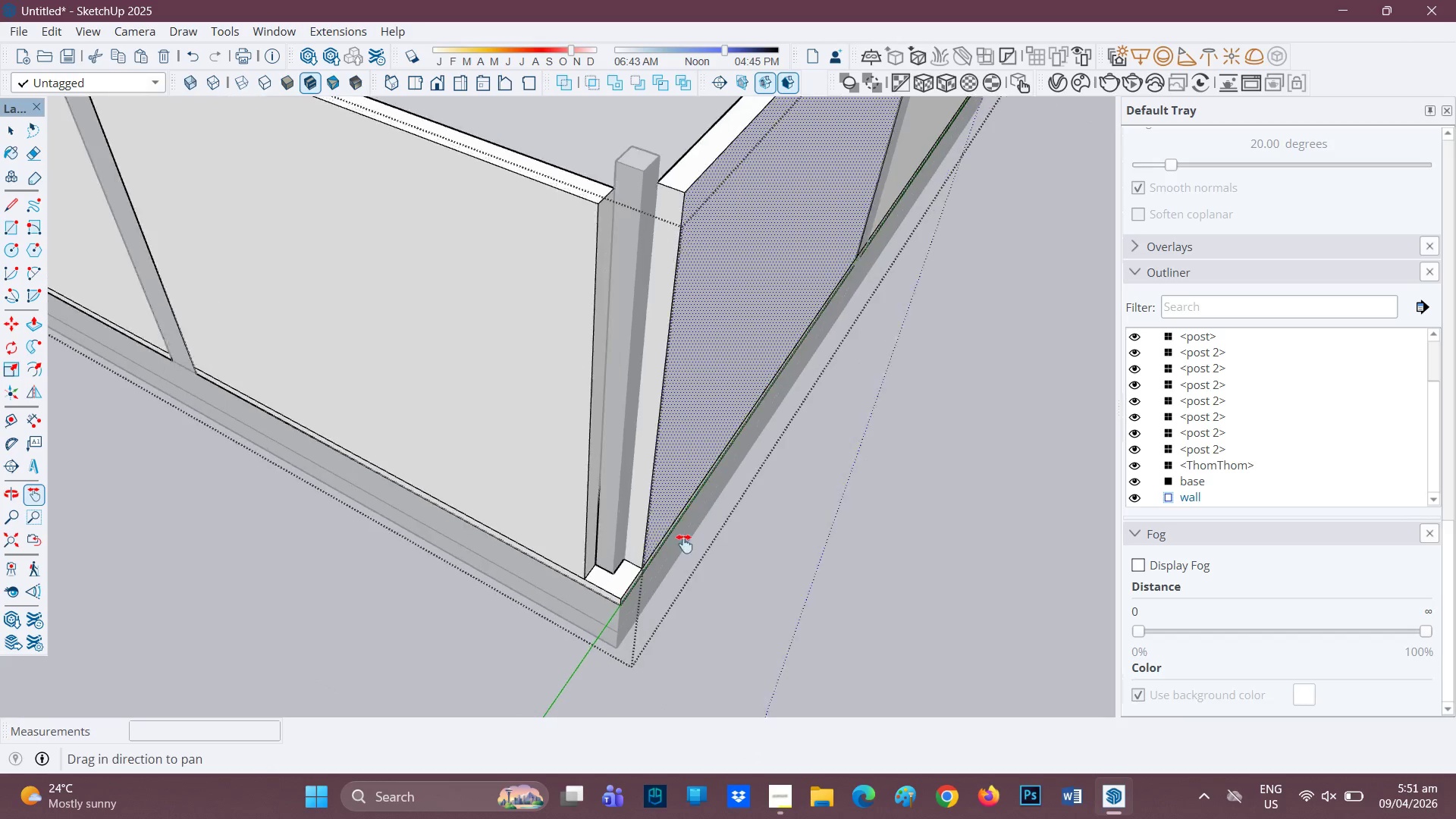 
scroll: coordinate [676, 560], scroll_direction: up, amount: 3.0
 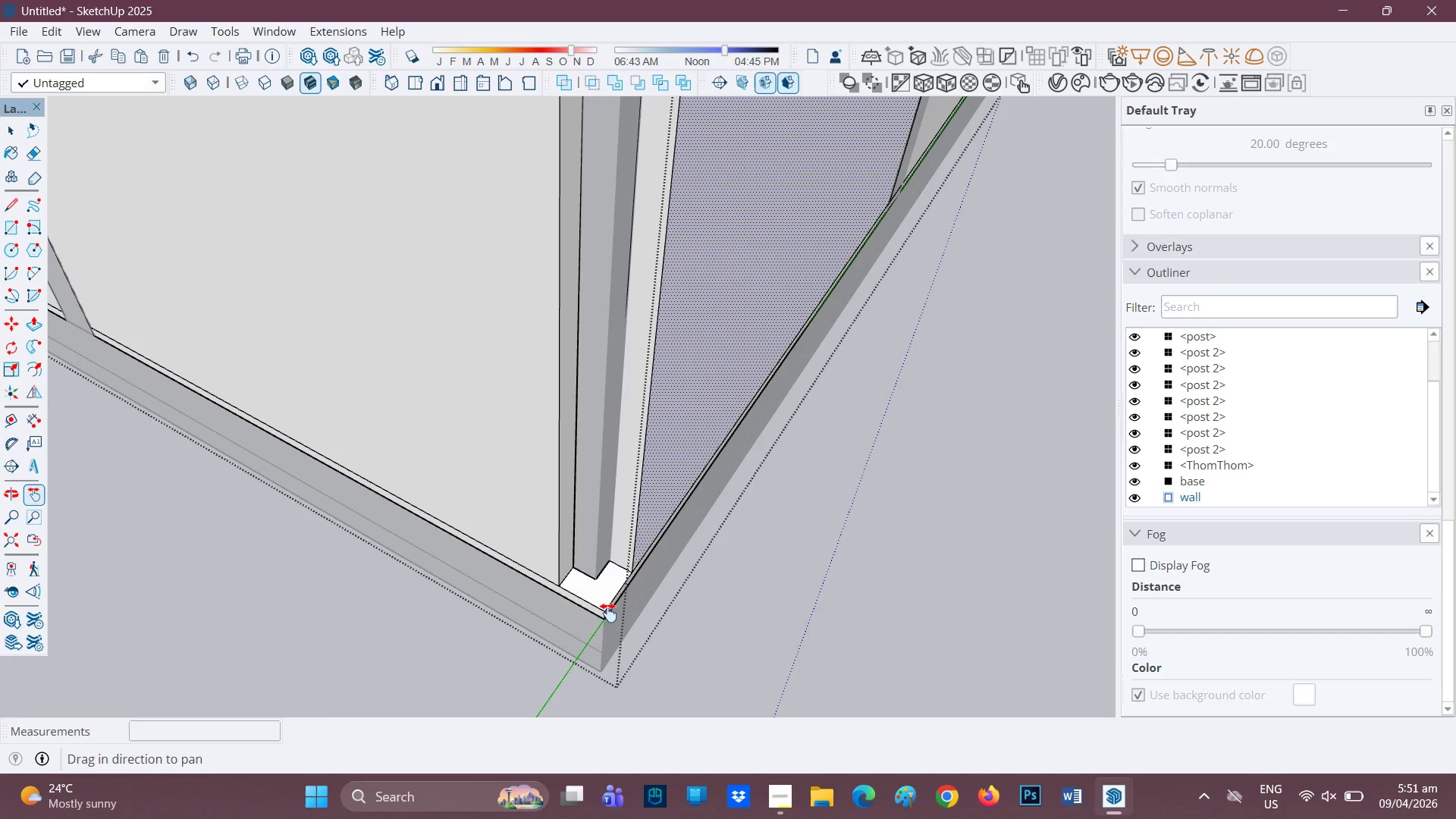 
type(rp)
 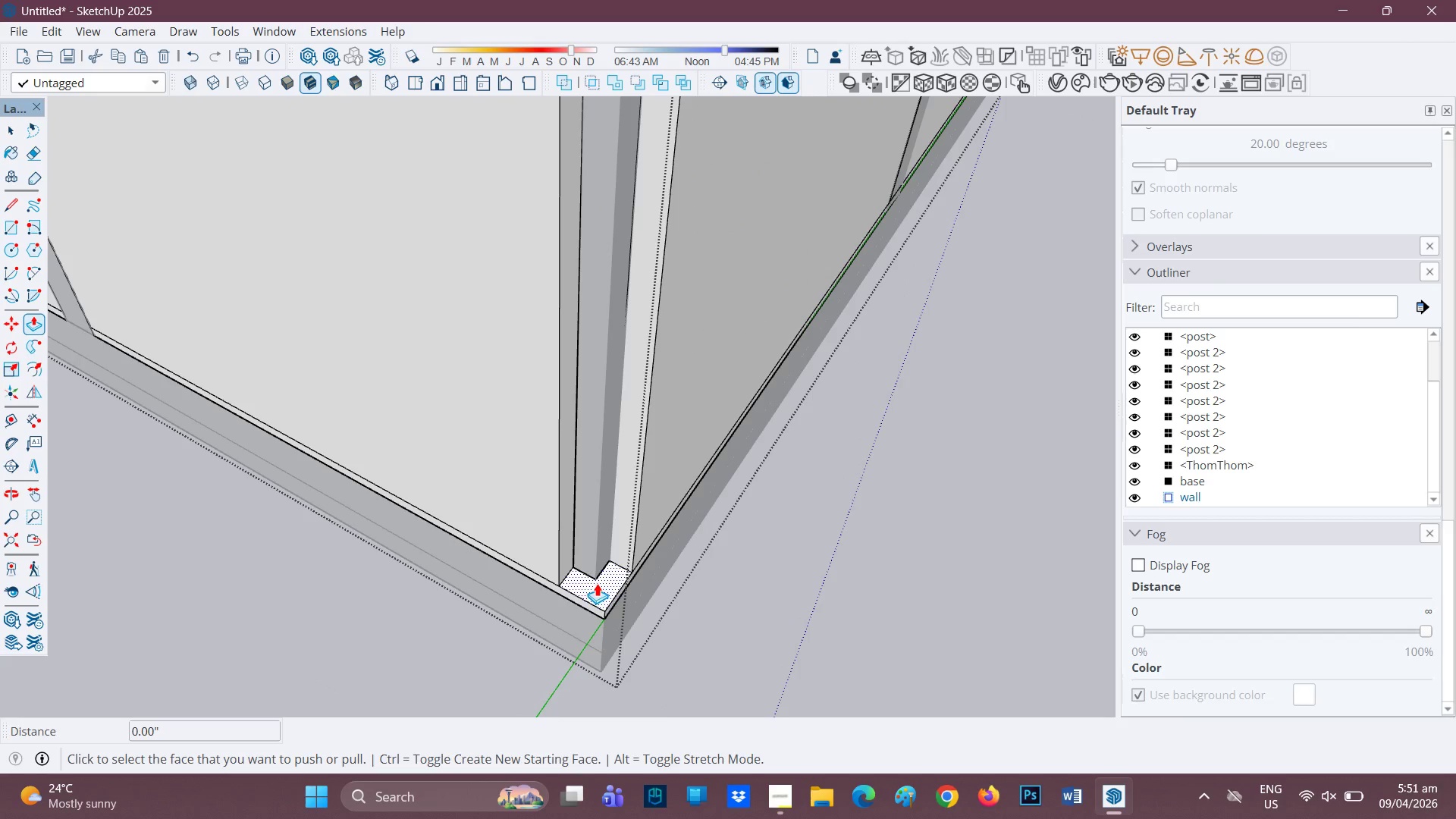 
left_click([597, 583])
 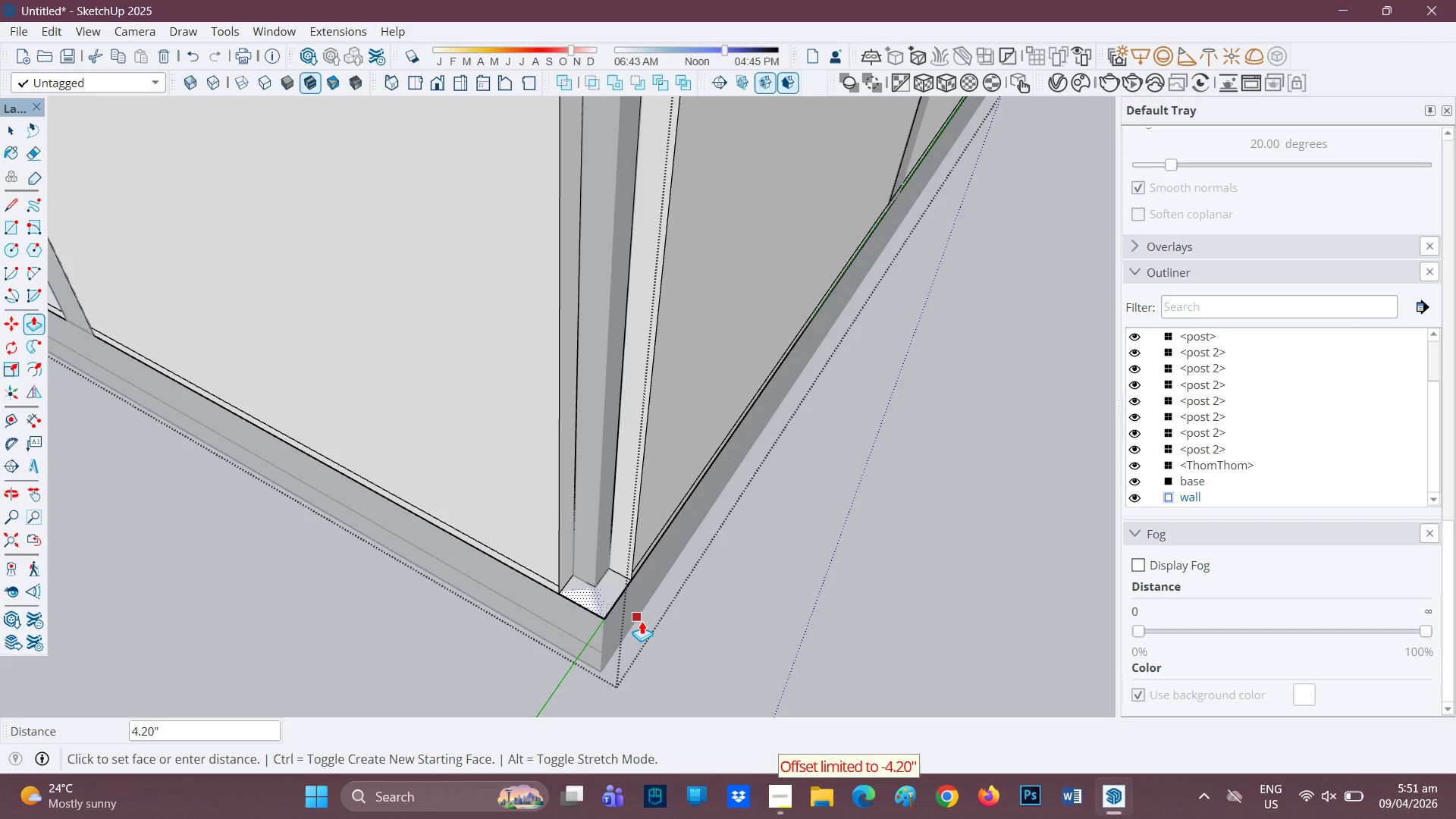 
left_click([642, 621])
 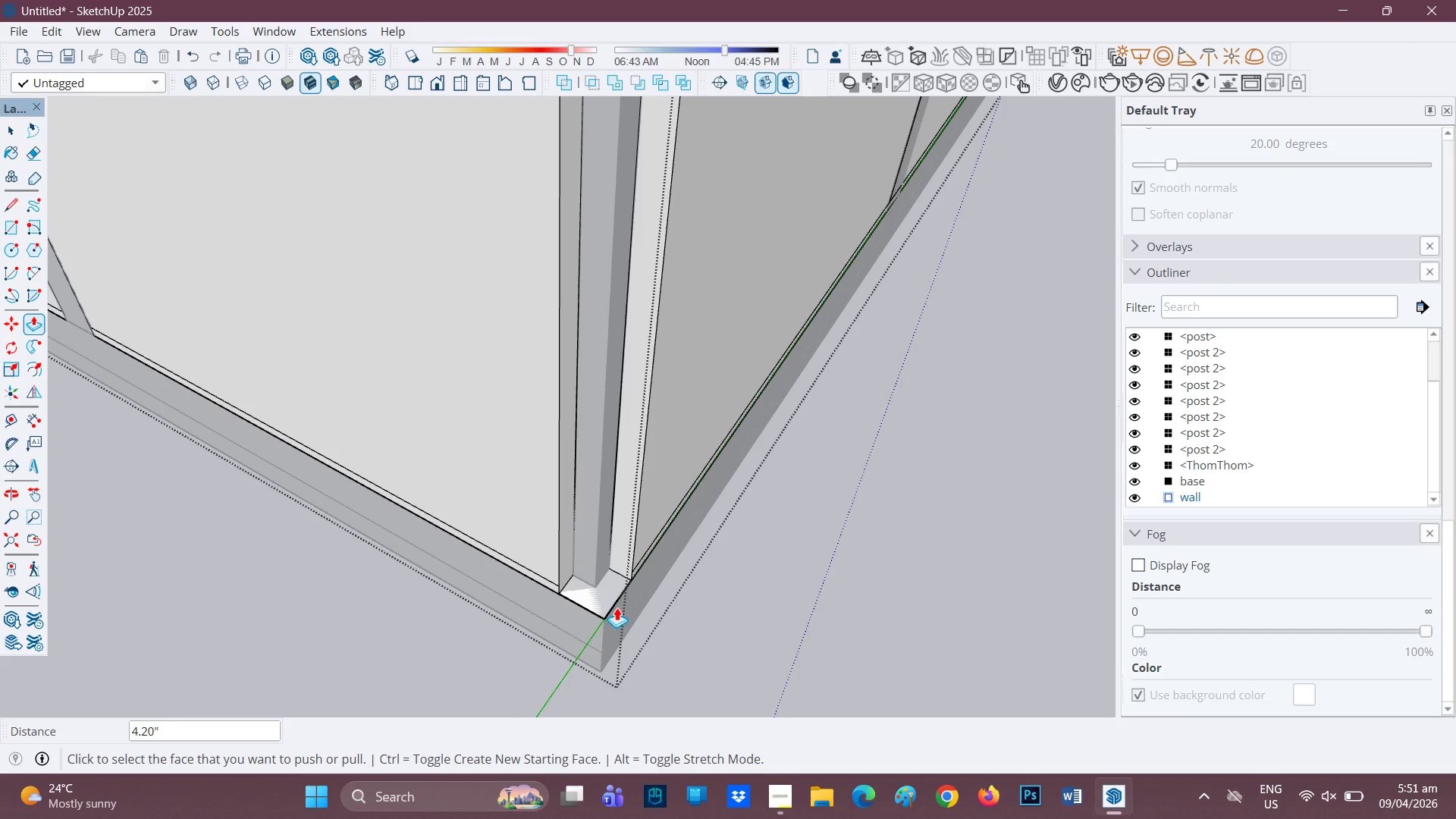 
key(E)
 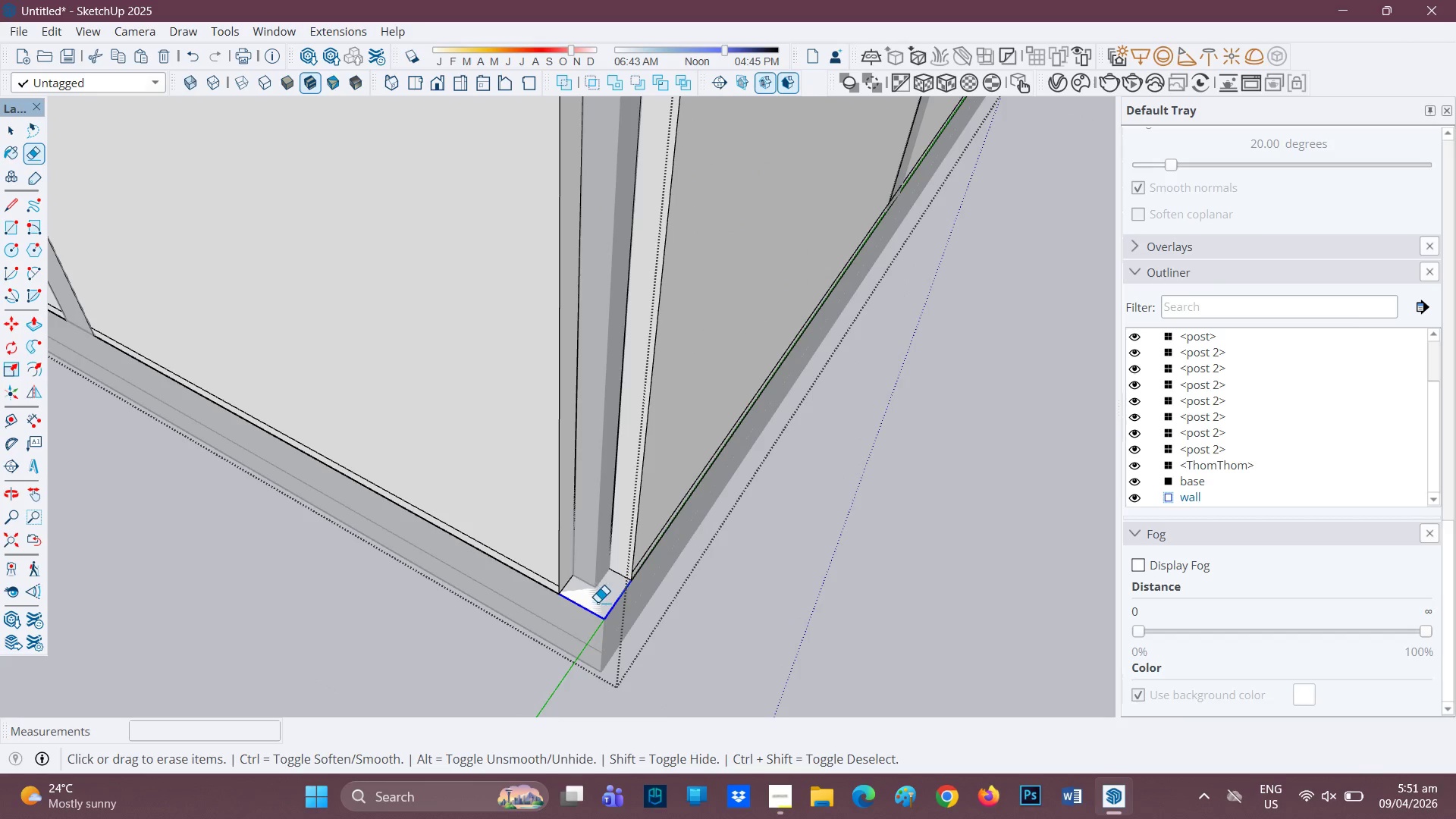 
scroll: coordinate [875, 479], scroll_direction: down, amount: 13.0
 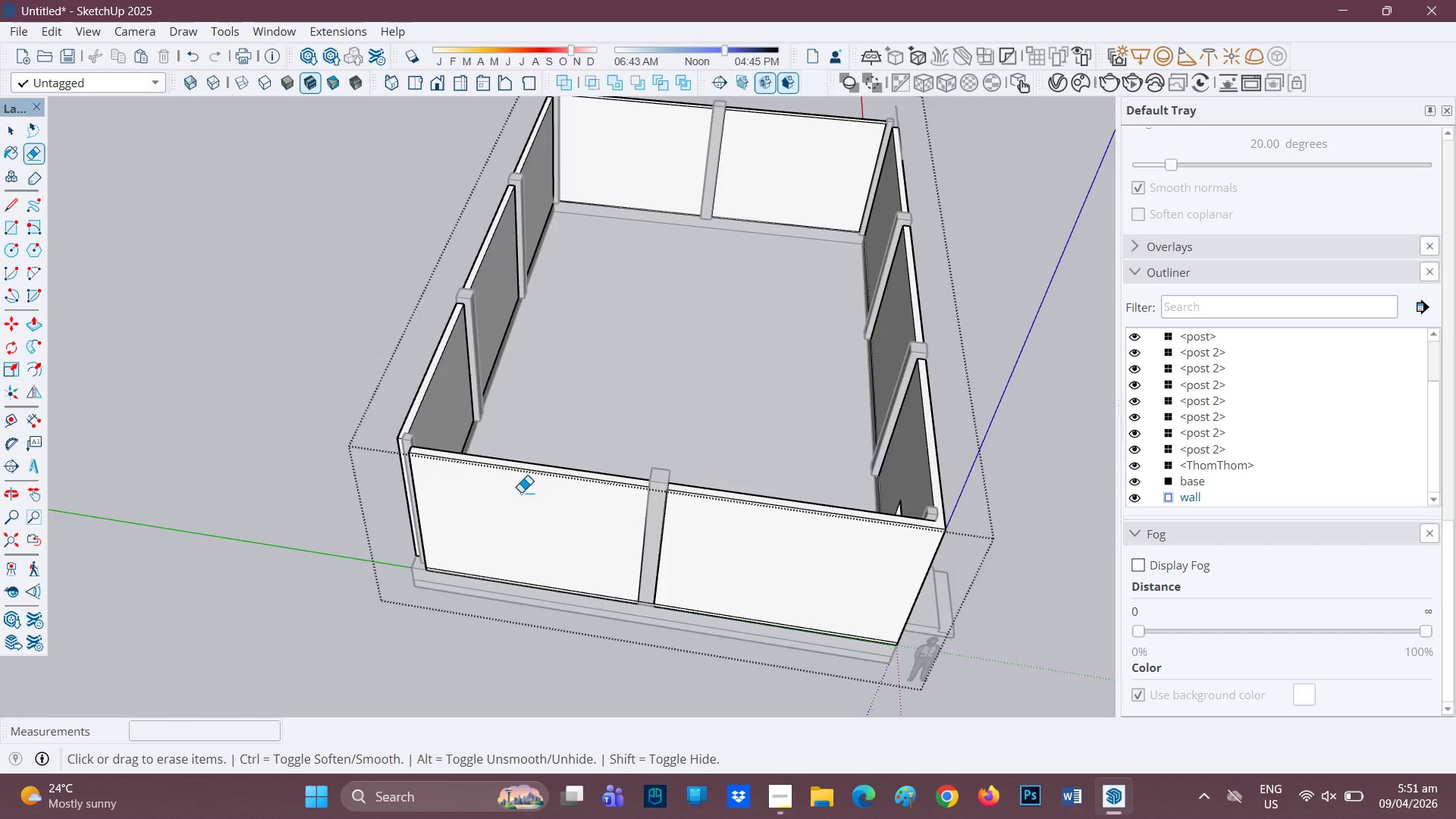 
scroll: coordinate [985, 547], scroll_direction: up, amount: 6.0
 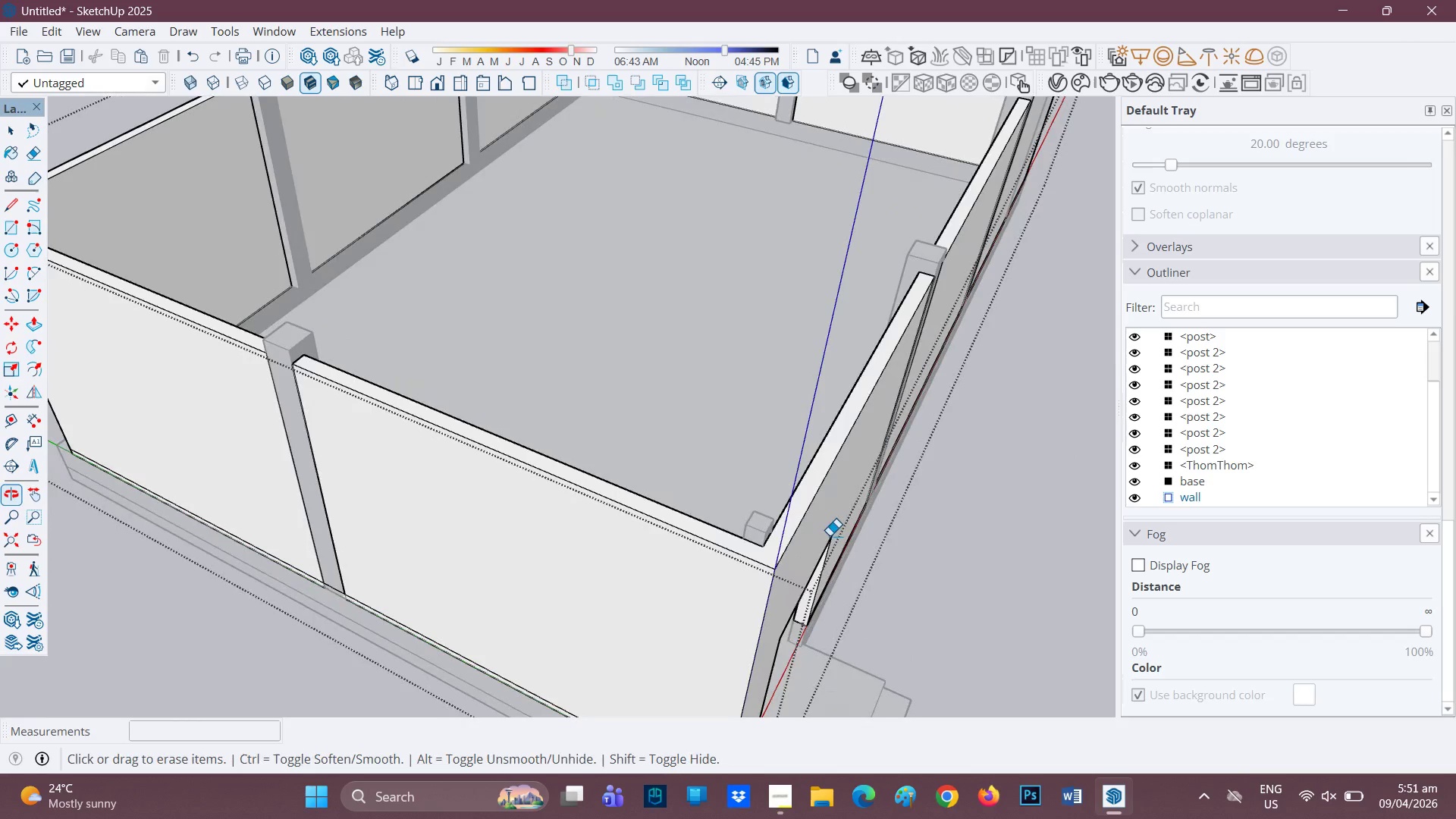 
key(R)
 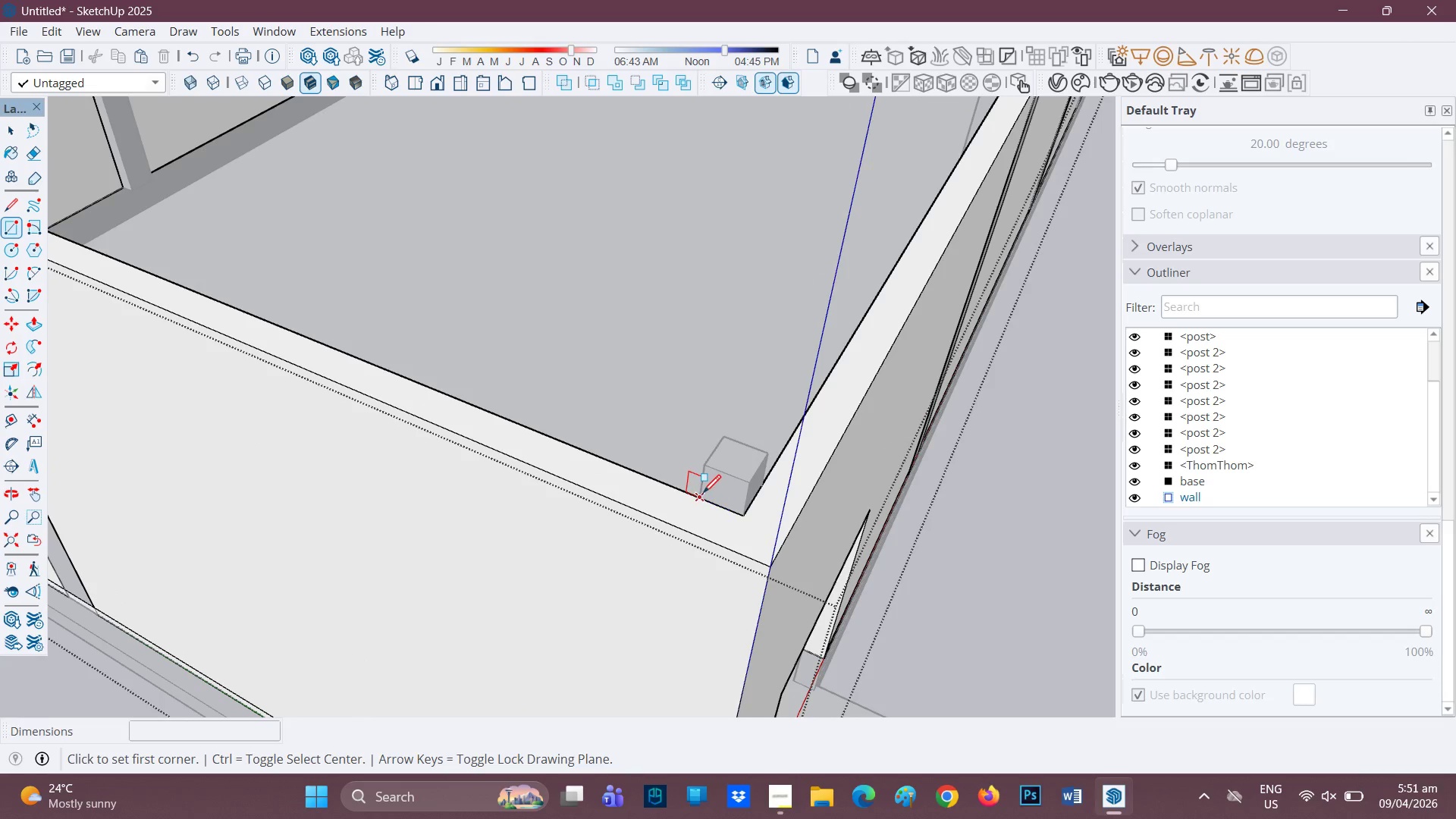 
scroll: coordinate [713, 576], scroll_direction: up, amount: 7.0
 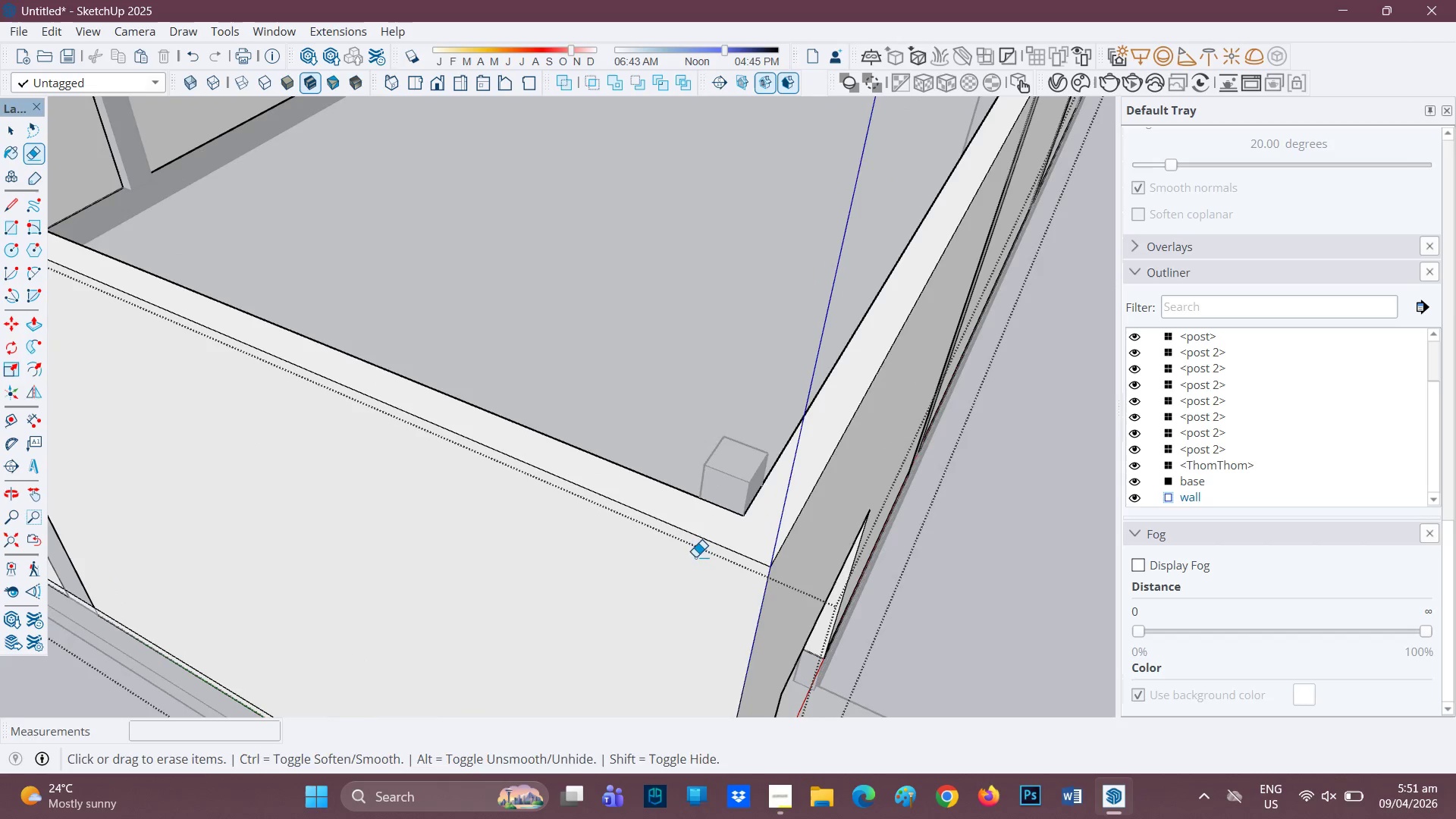 
left_click([703, 494])
 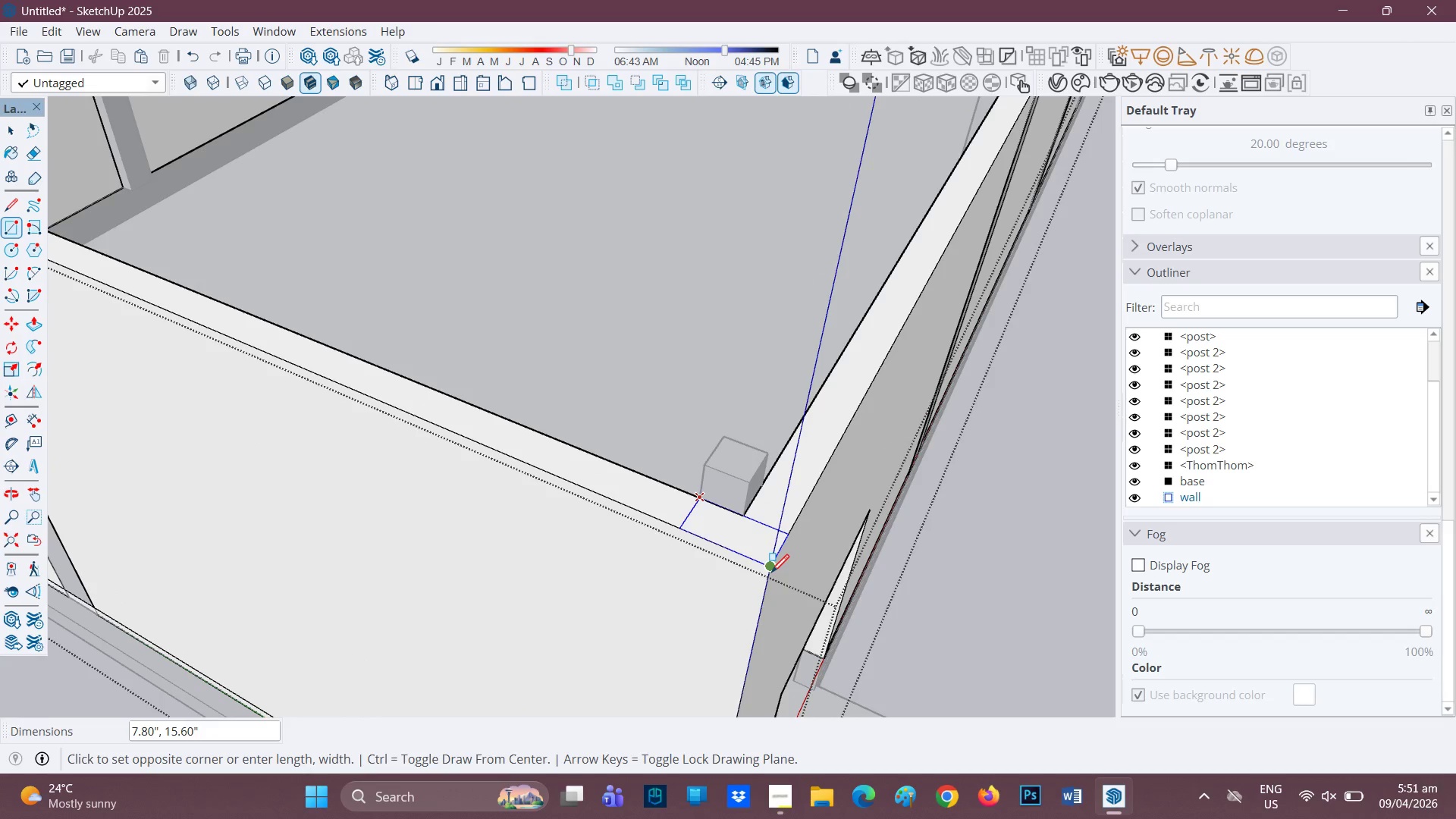 
left_click([771, 574])
 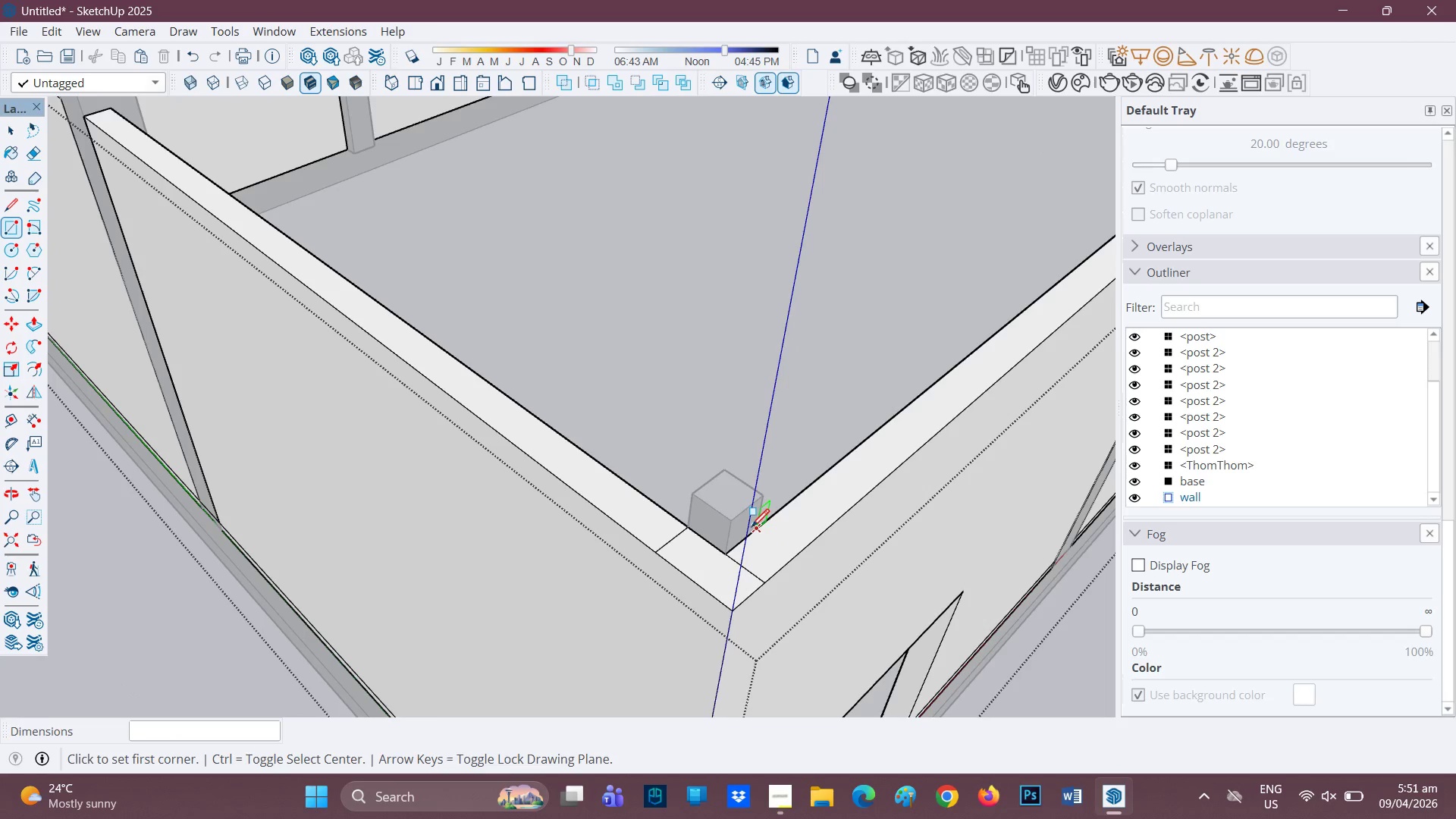 
left_click([759, 529])
 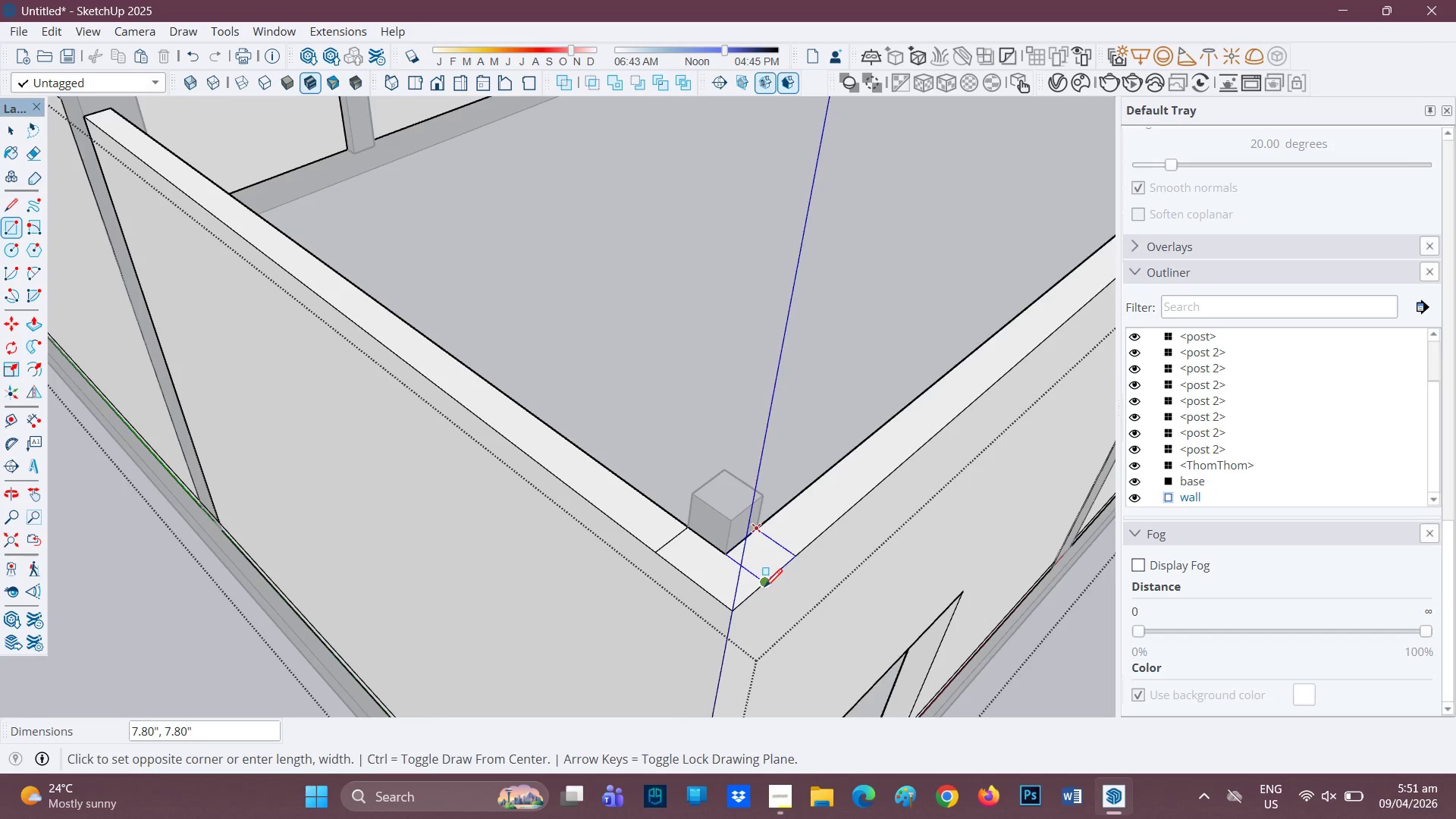 
left_click([764, 588])
 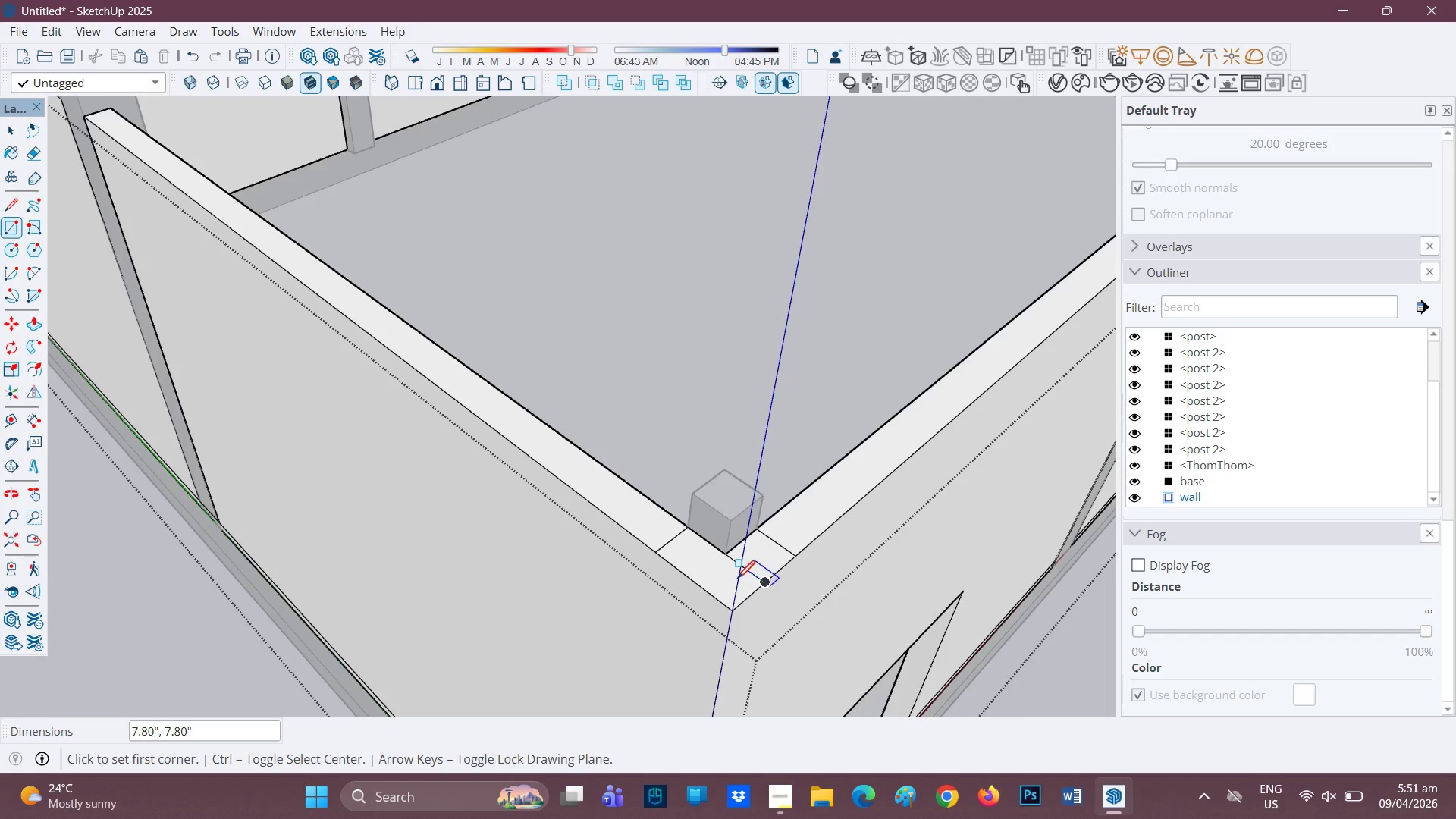 
key(E)
 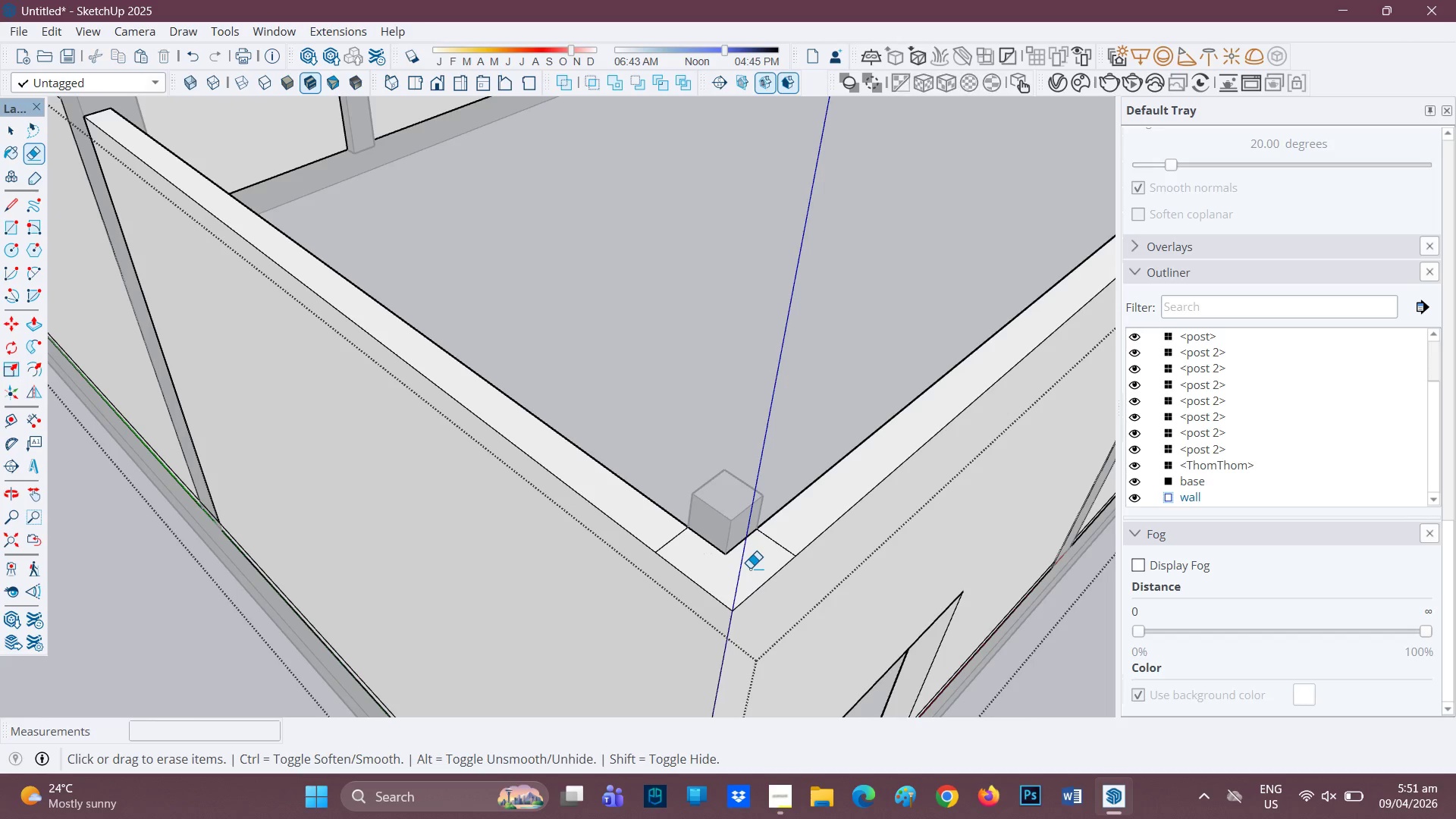 
scroll: coordinate [750, 568], scroll_direction: down, amount: 1.0
 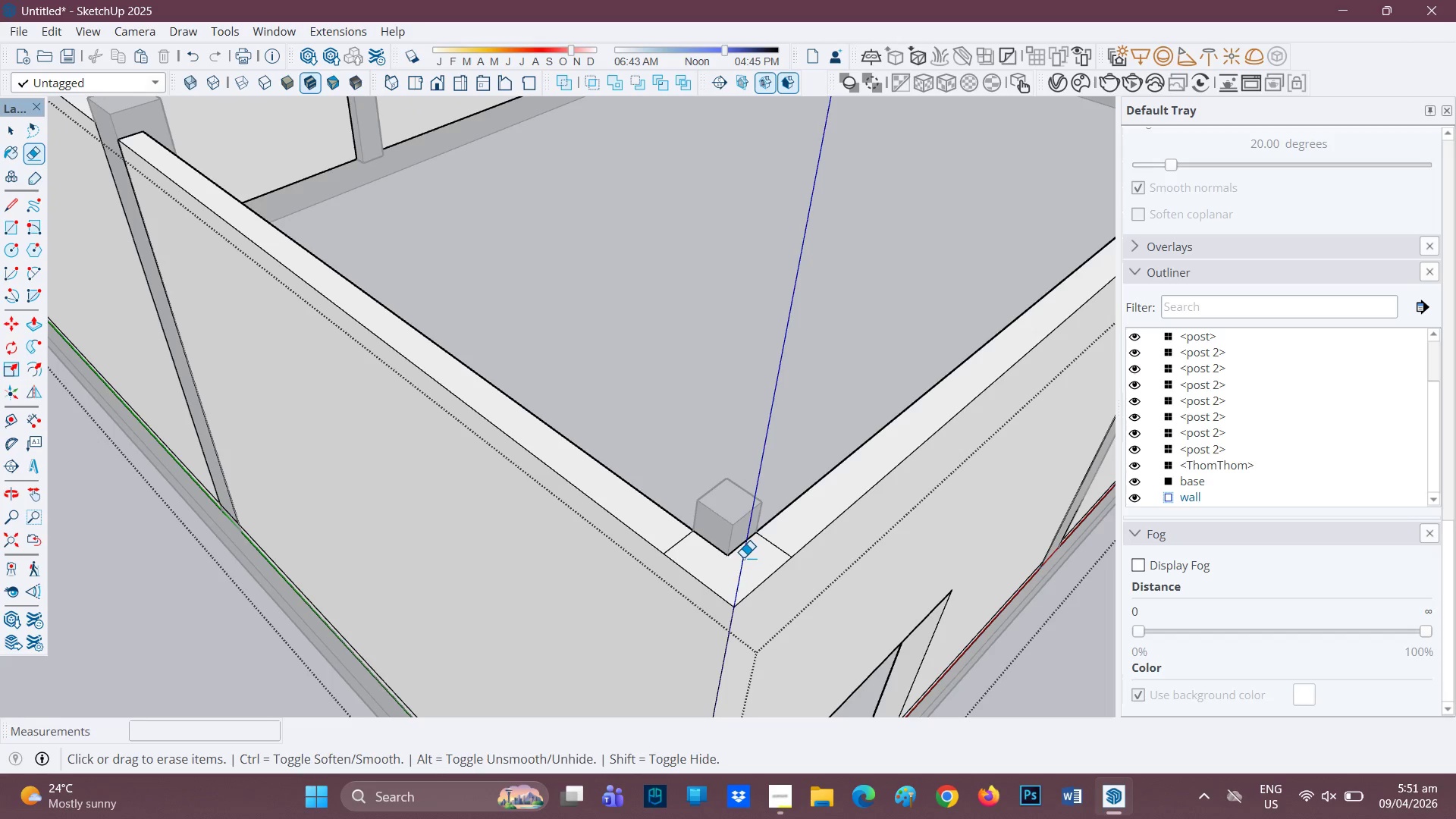 
key(P)
 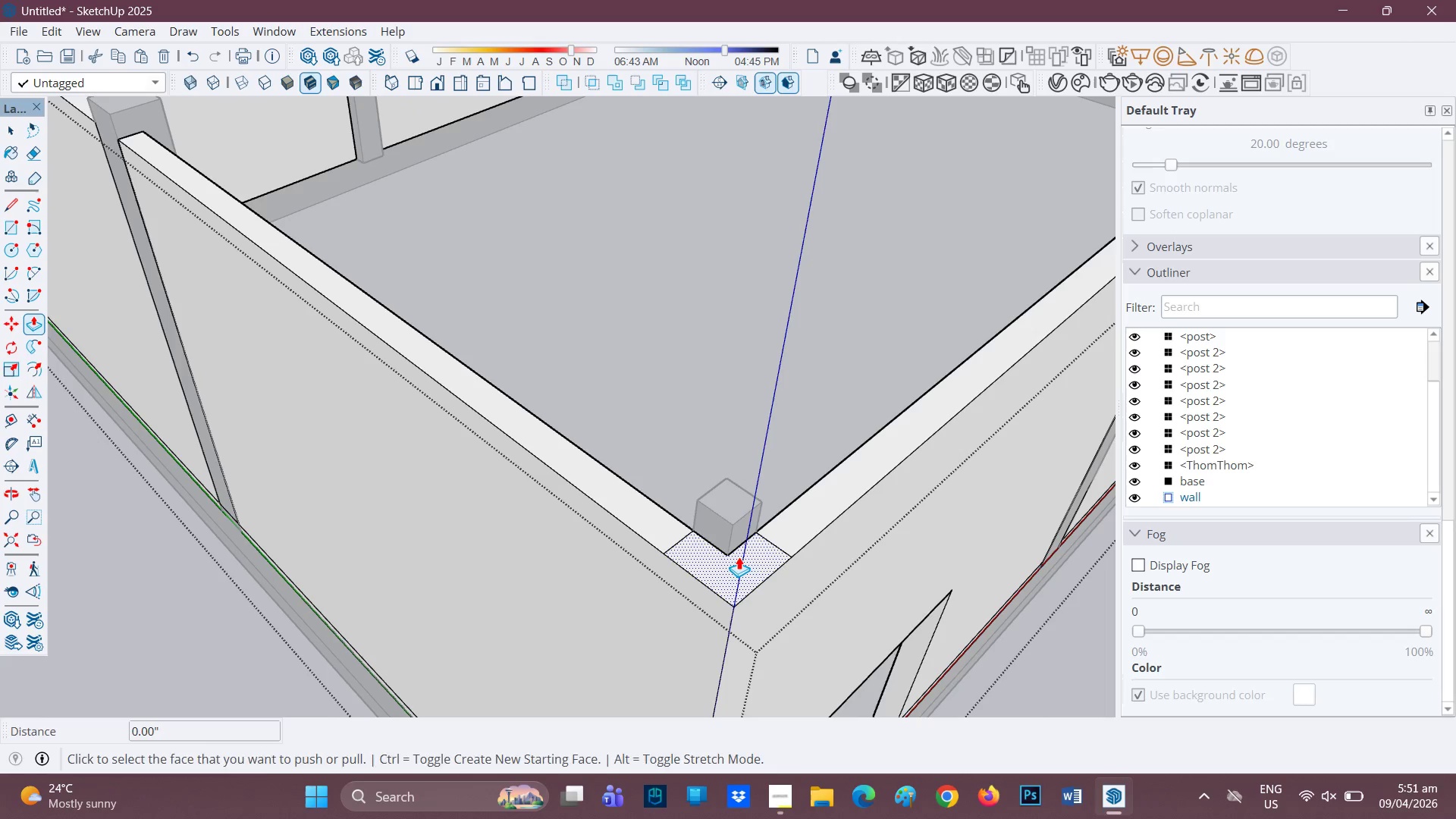 
left_click([739, 557])
 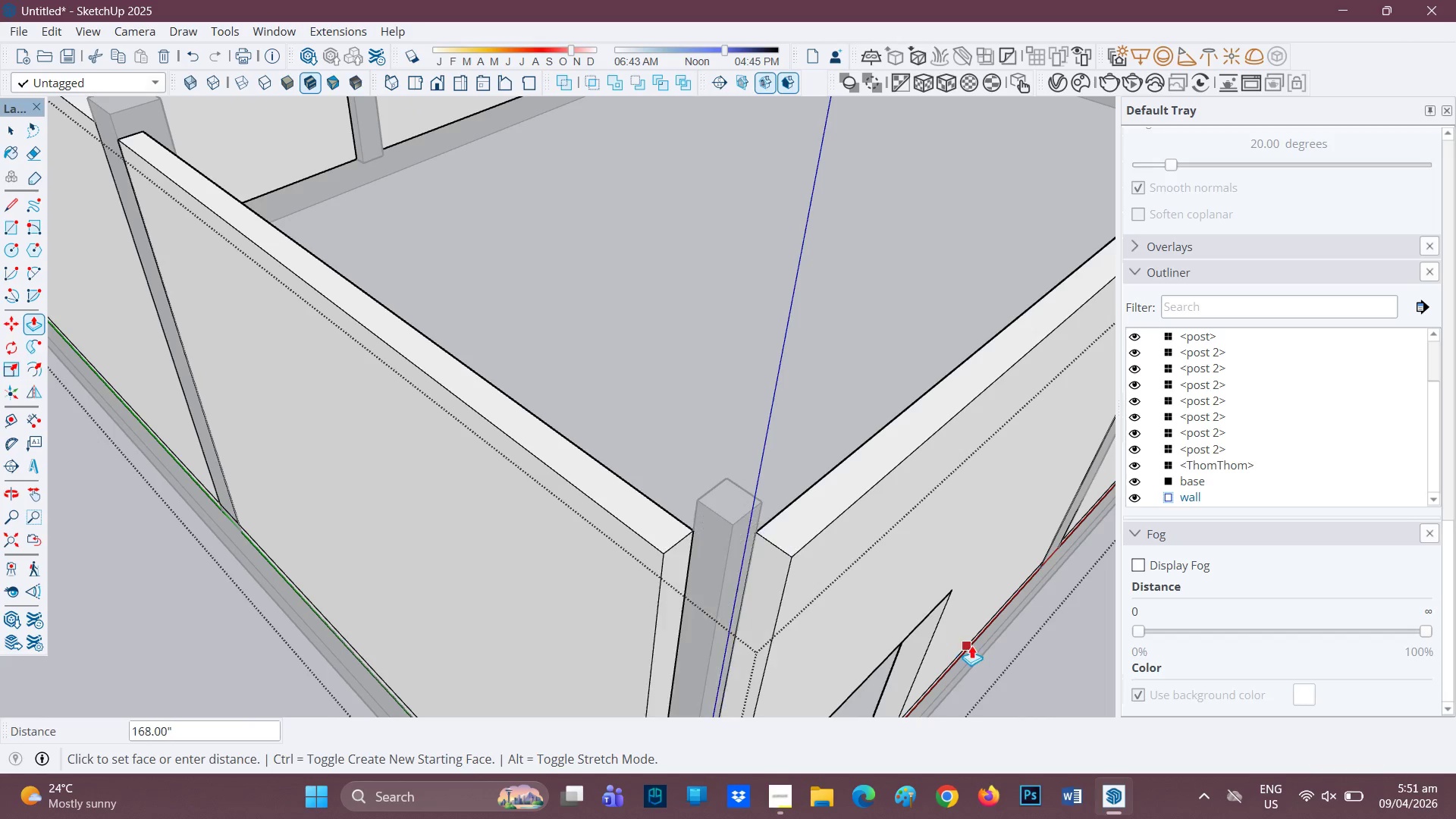 
left_click([971, 645])
 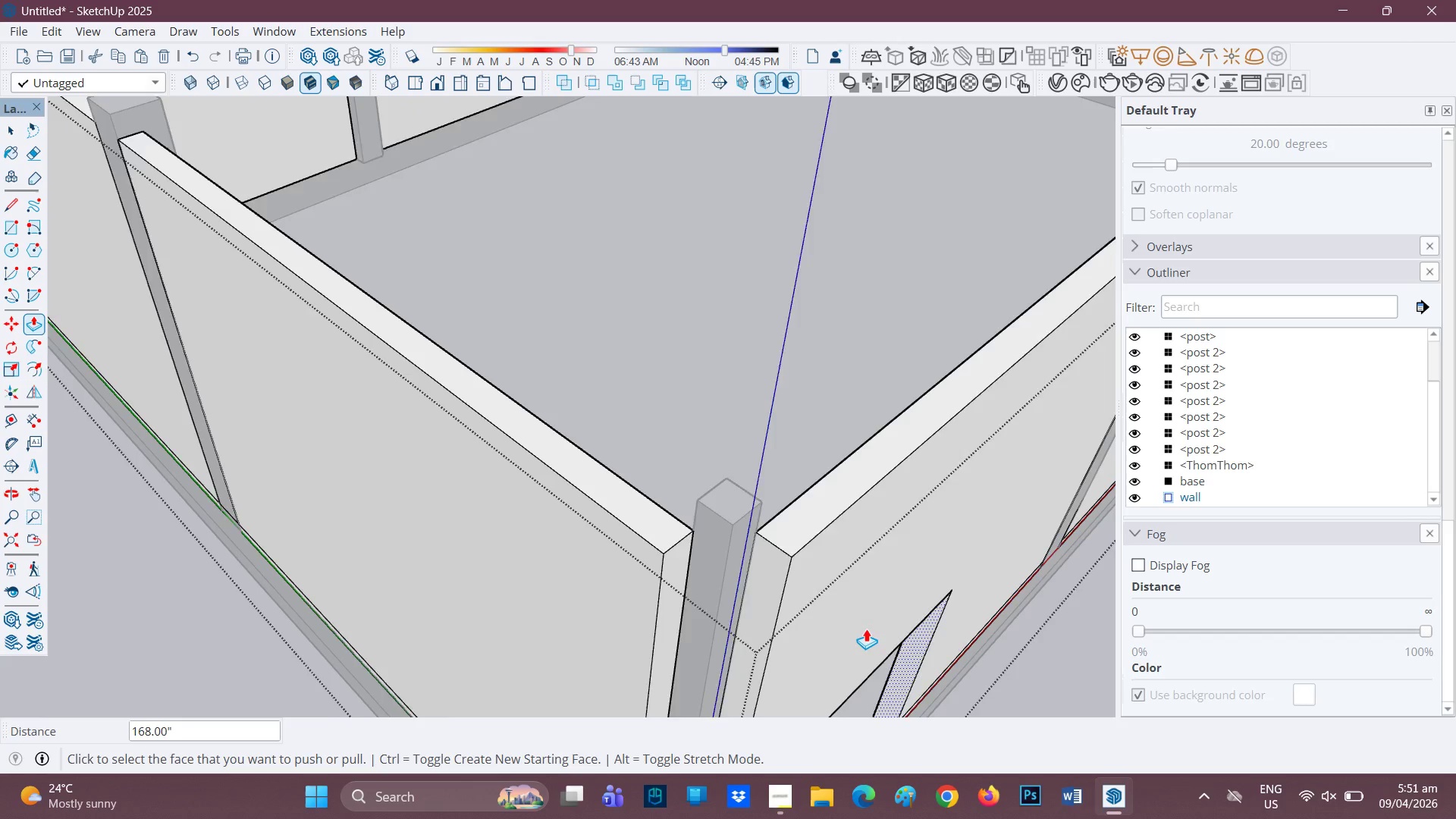 
key(H)
 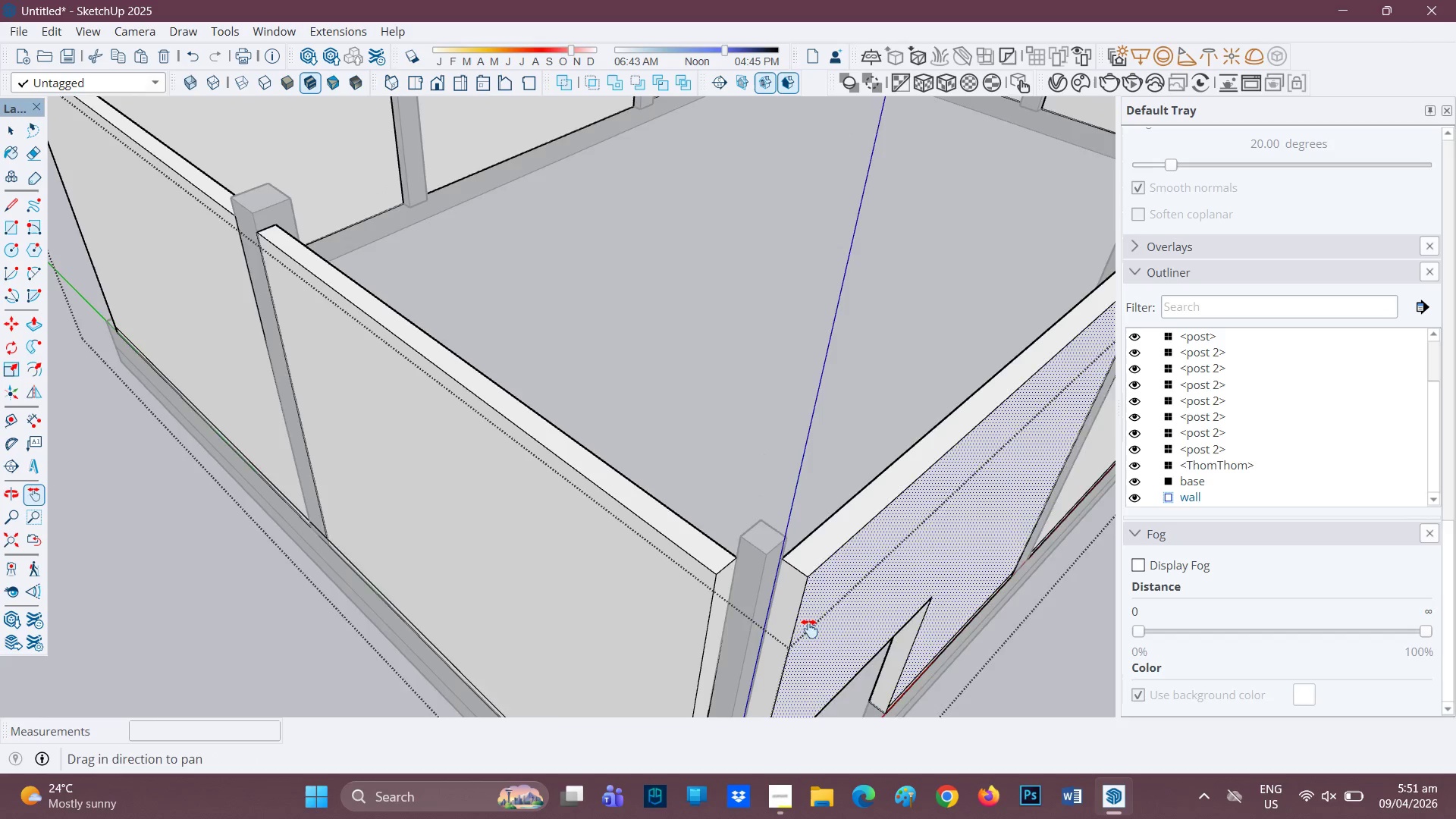 
left_click_drag(start_coordinate=[810, 635], to_coordinate=[761, 302])
 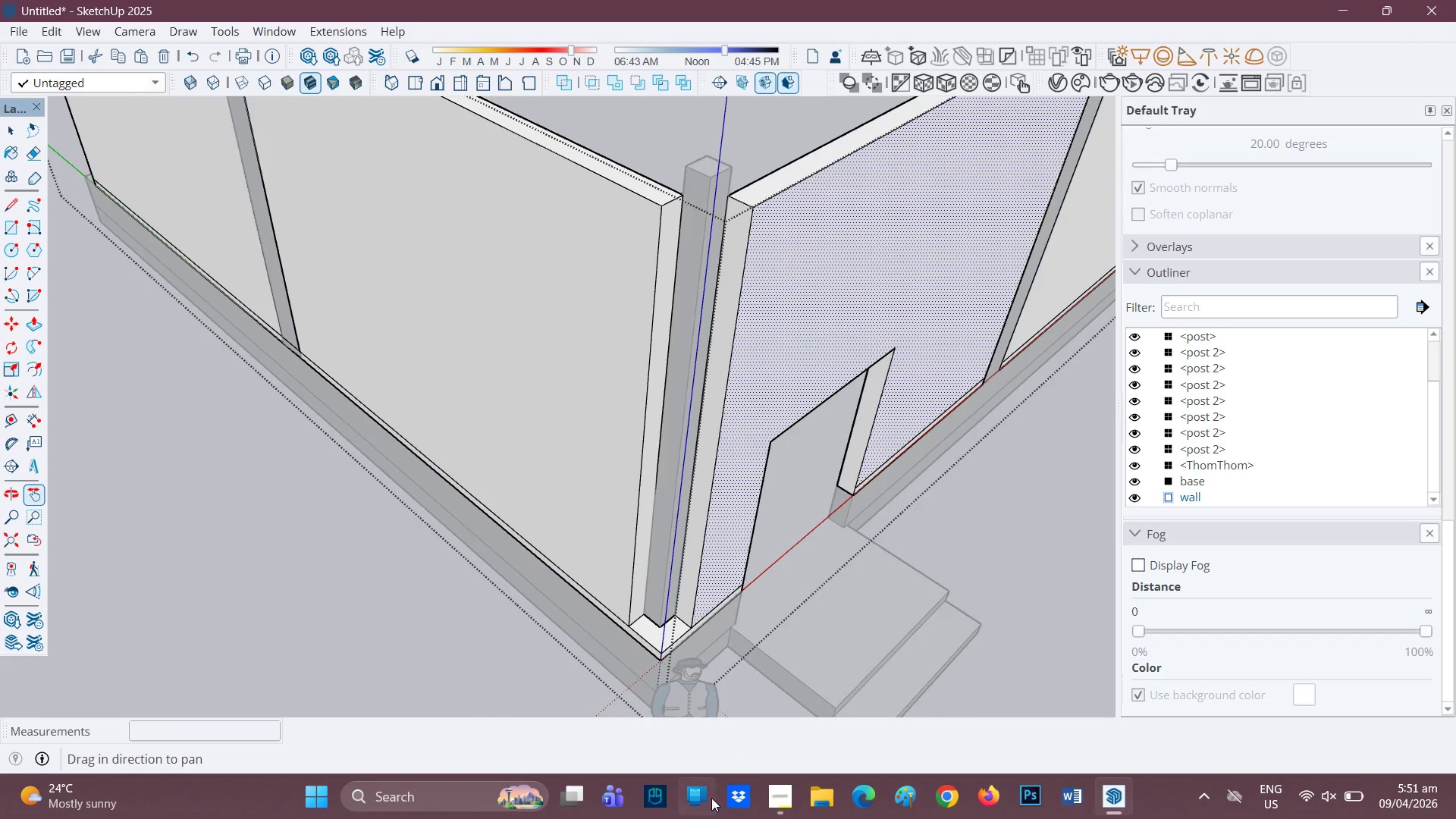 
scroll: coordinate [840, 625], scroll_direction: down, amount: 3.0
 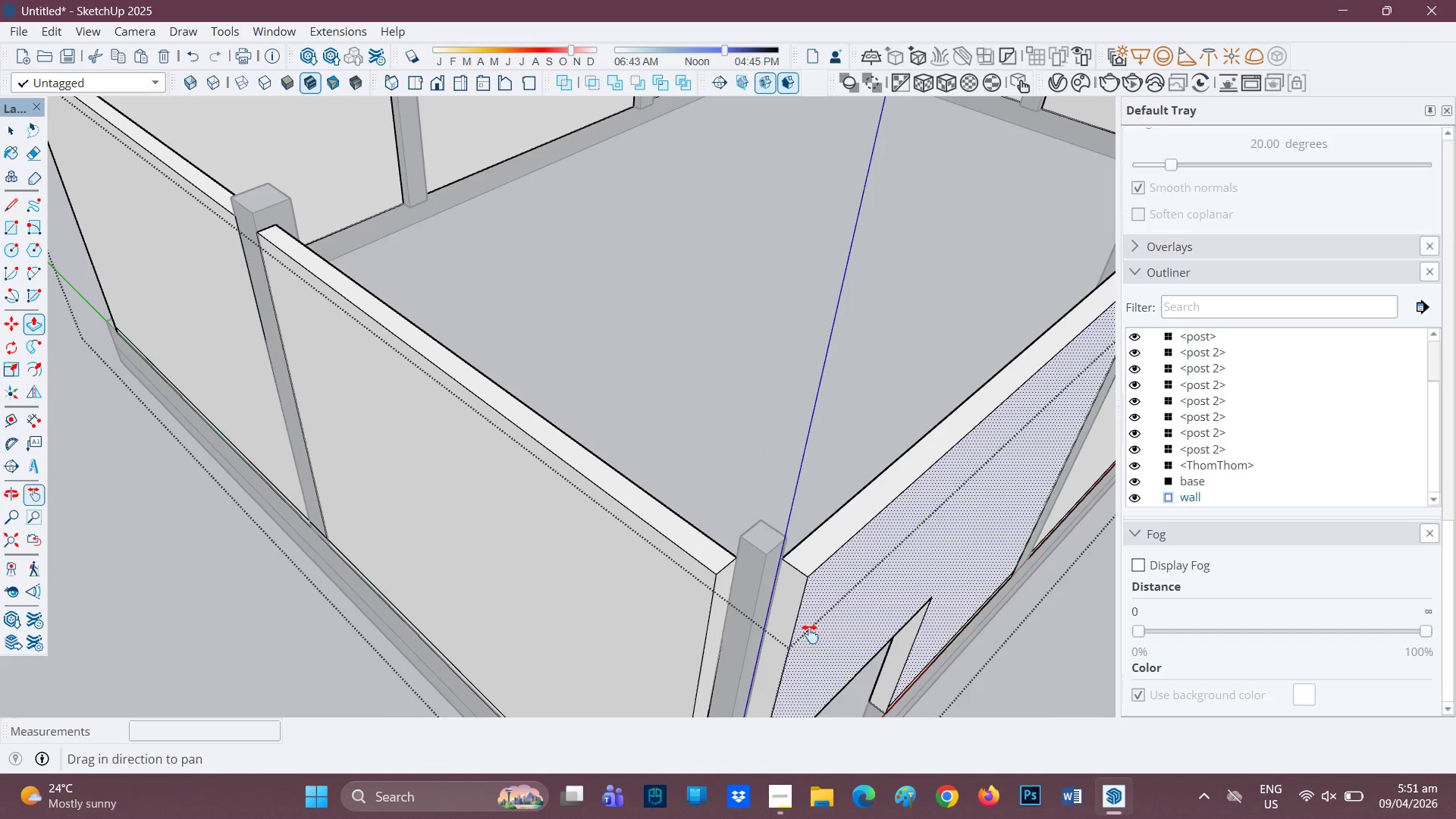 
scroll: coordinate [652, 621], scroll_direction: up, amount: 10.0
 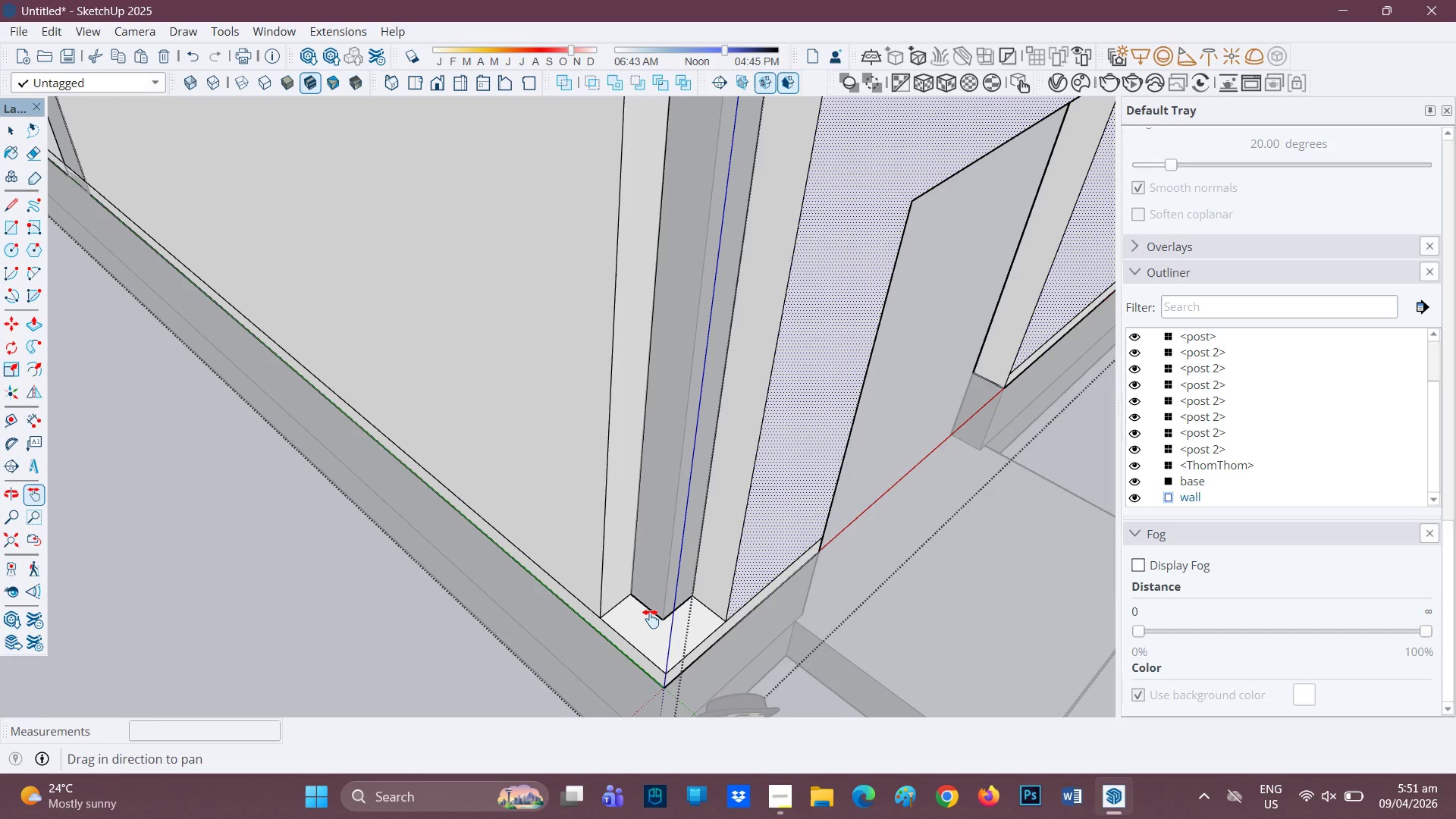 
key(P)
 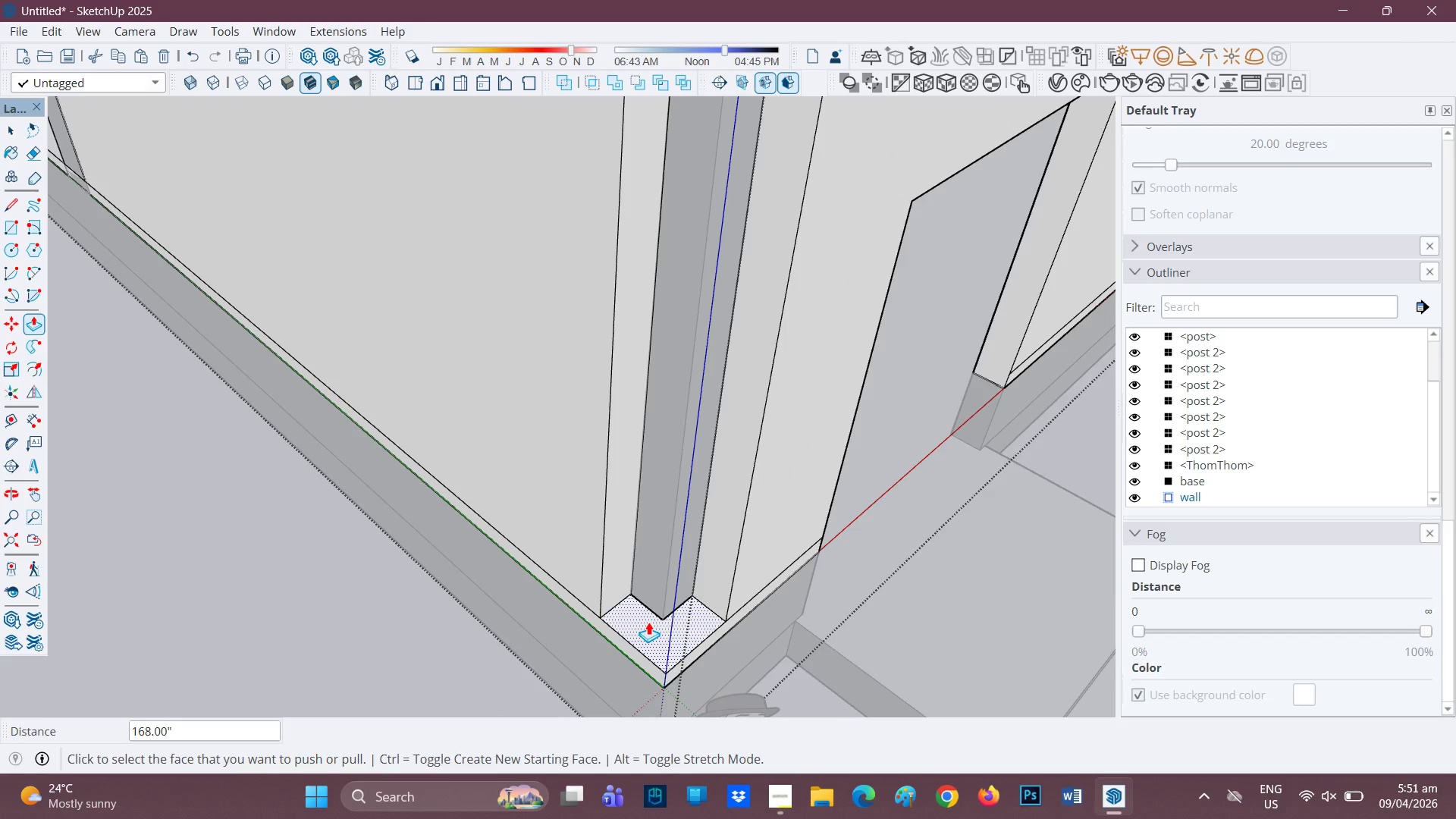 
left_click([648, 622])
 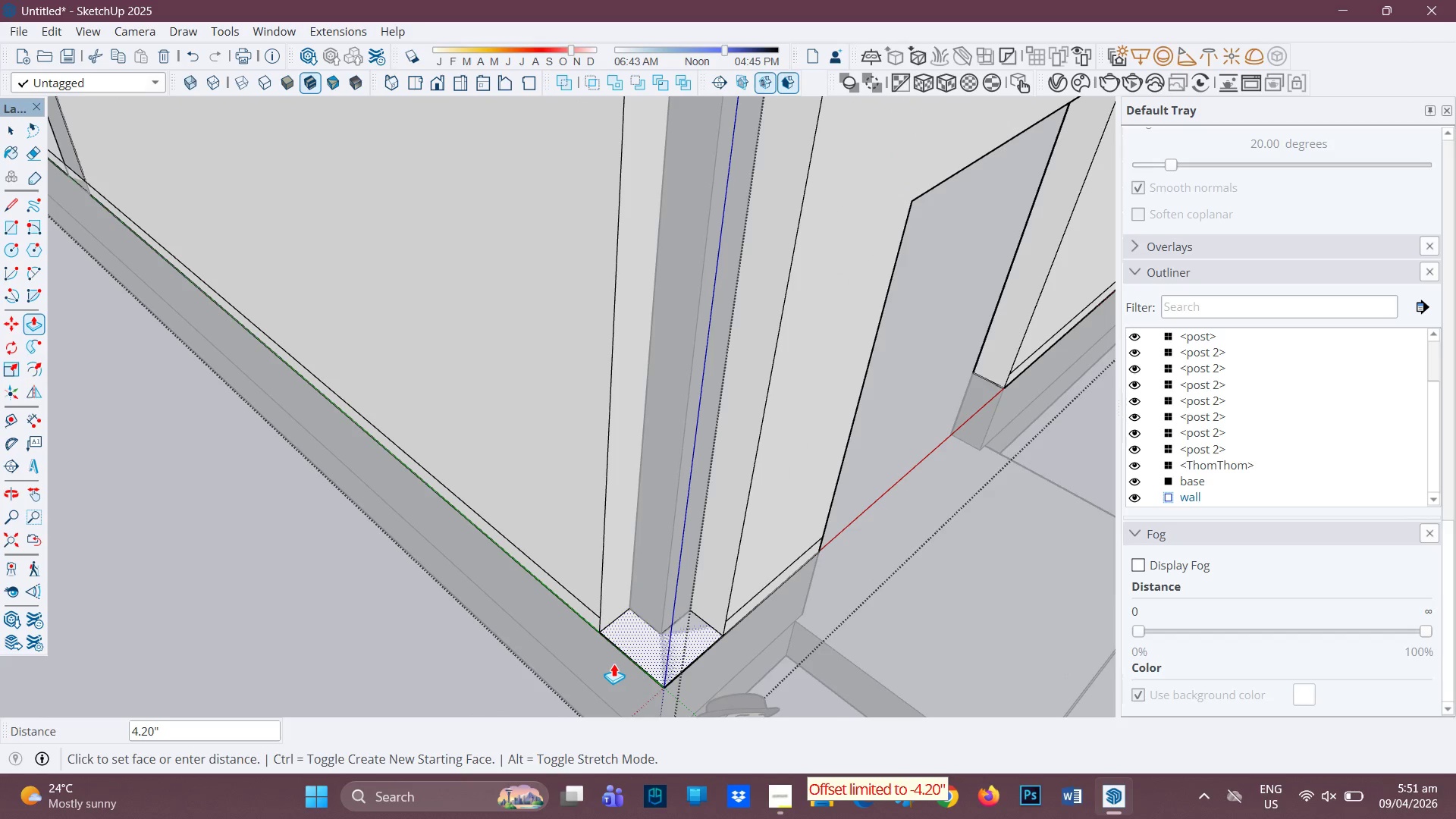 
left_click([612, 665])
 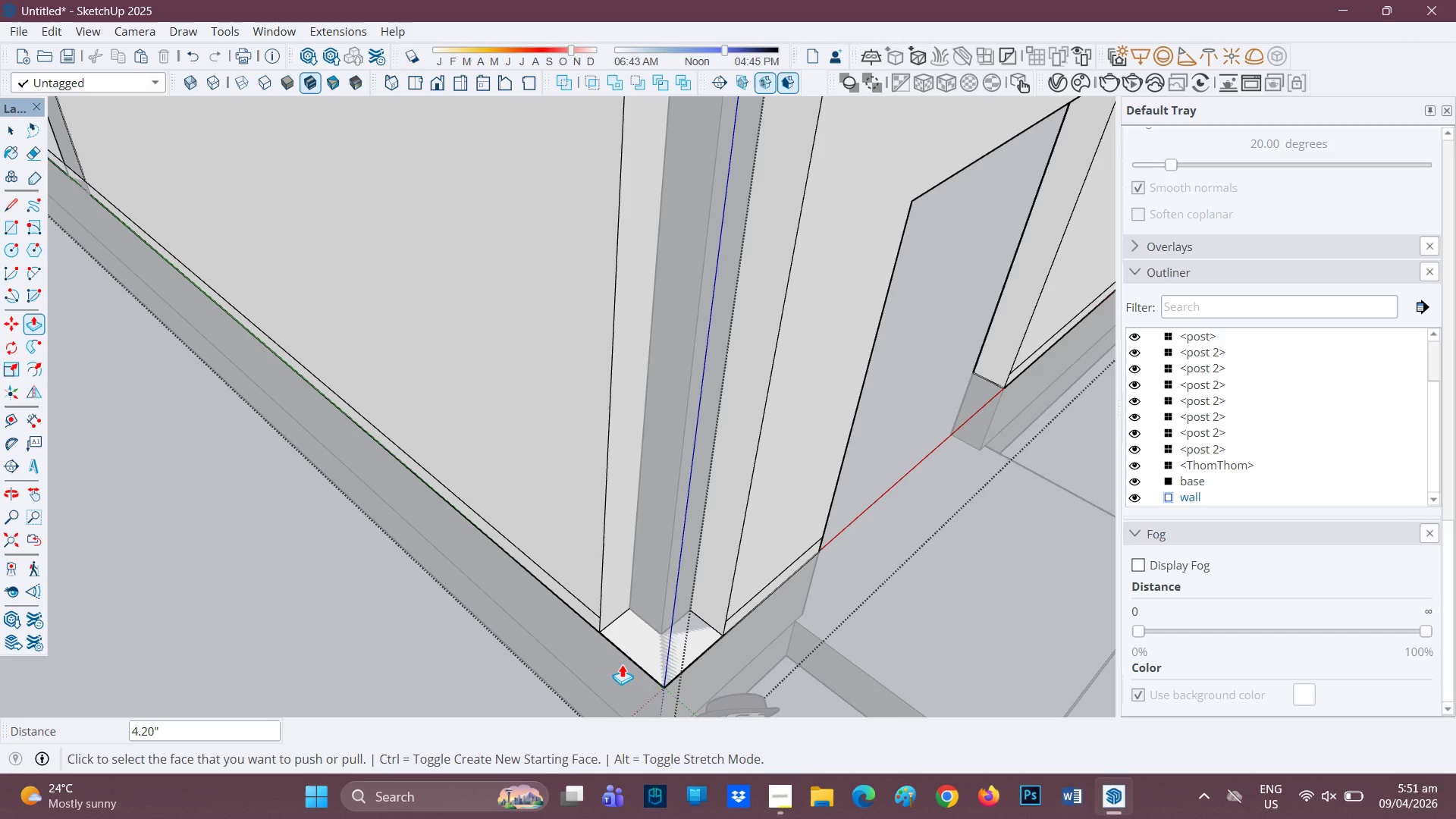 
key(E)
 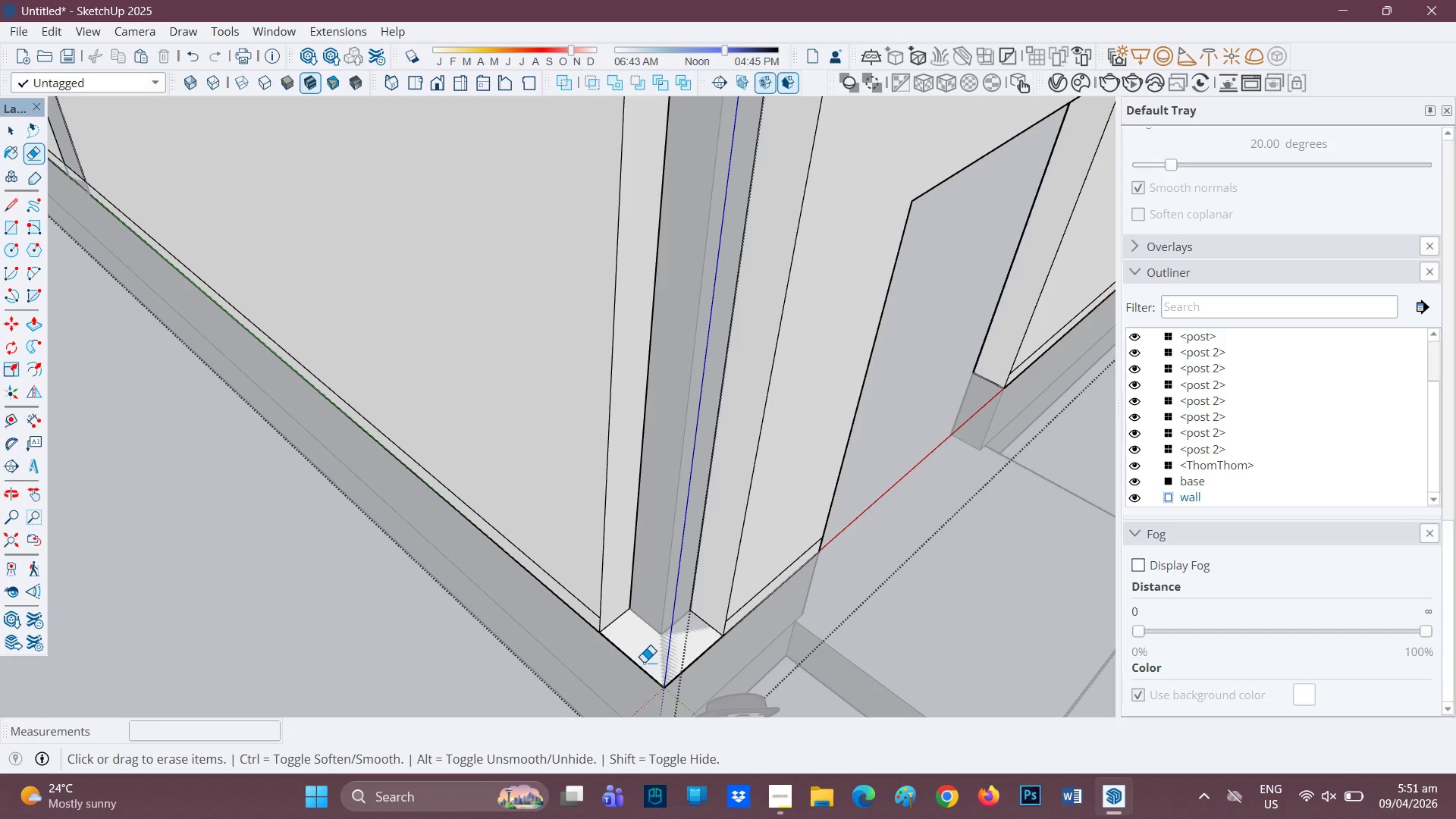 
left_click_drag(start_coordinate=[641, 663], to_coordinate=[638, 676])
 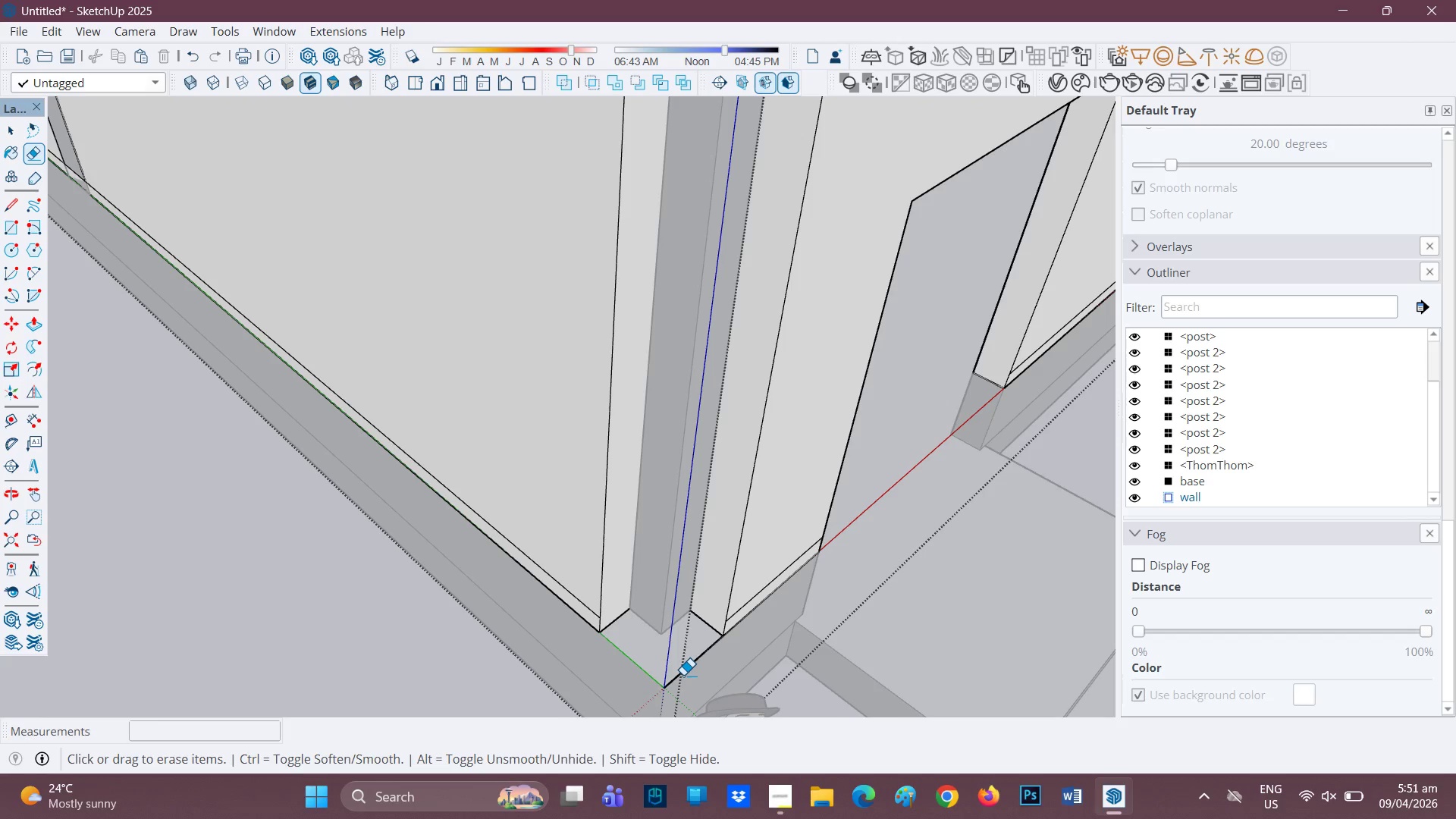 
left_click_drag(start_coordinate=[683, 675], to_coordinate=[689, 673])
 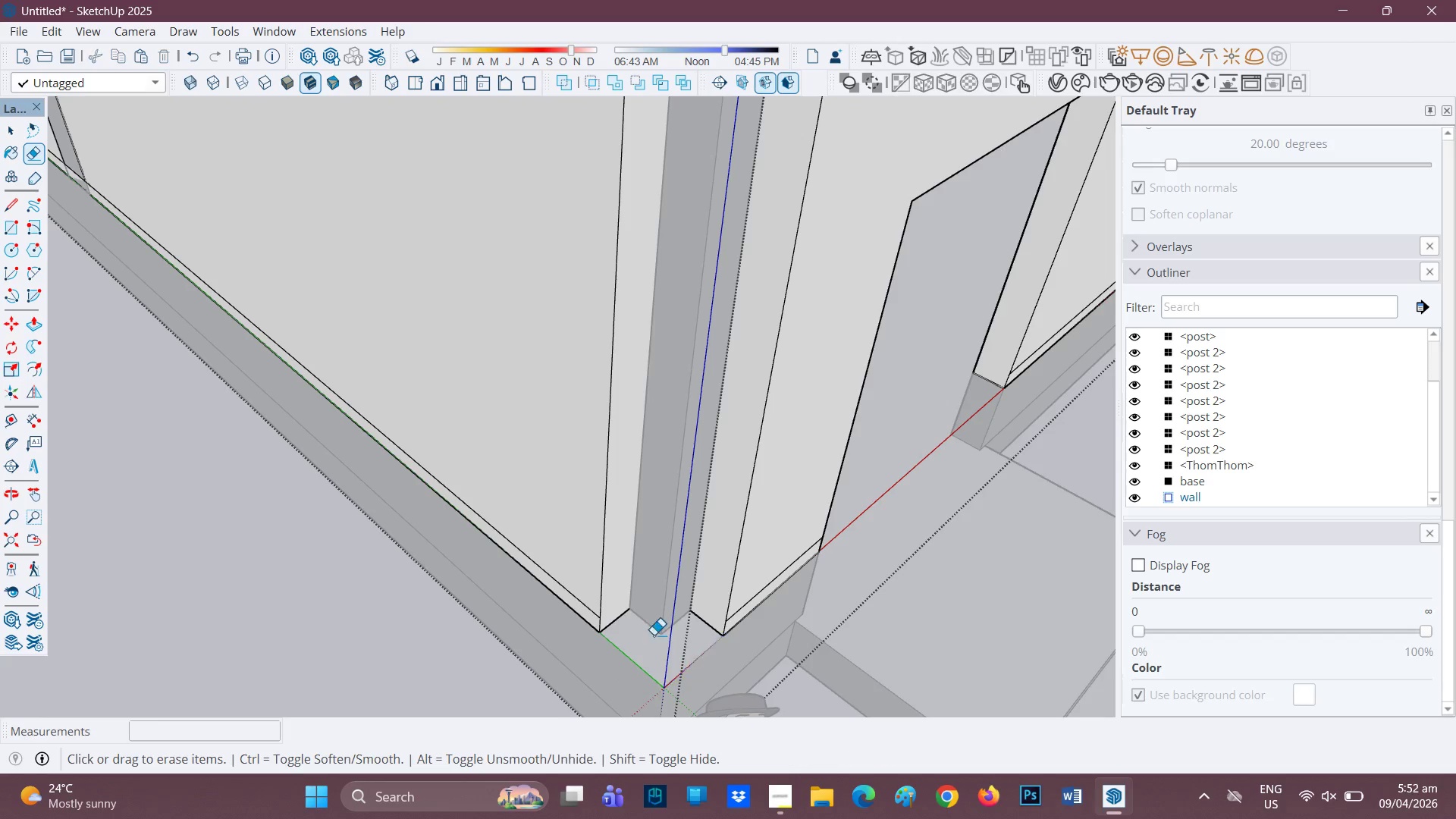 
key(Space)
 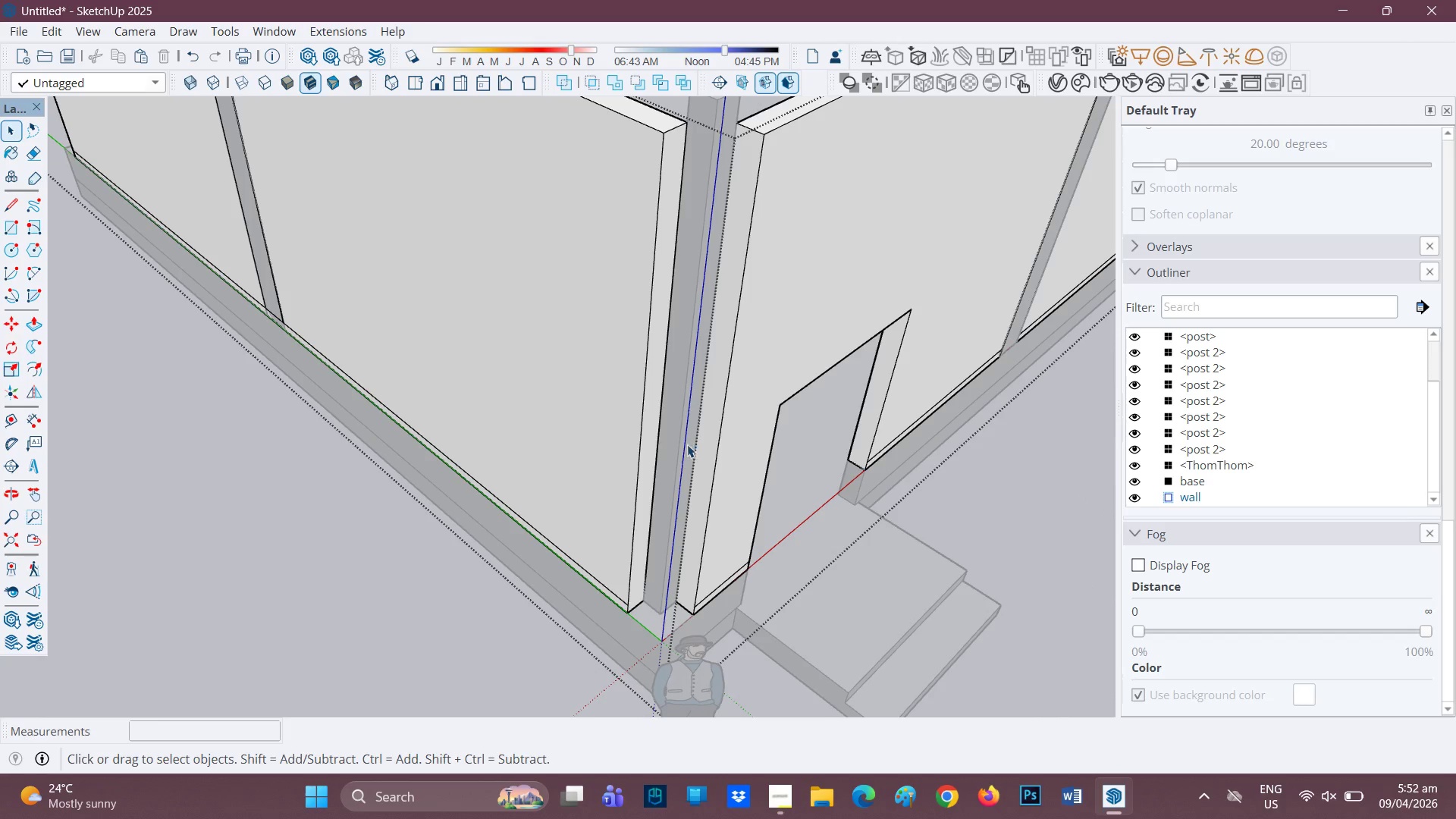 
scroll: coordinate [666, 544], scroll_direction: down, amount: 9.0
 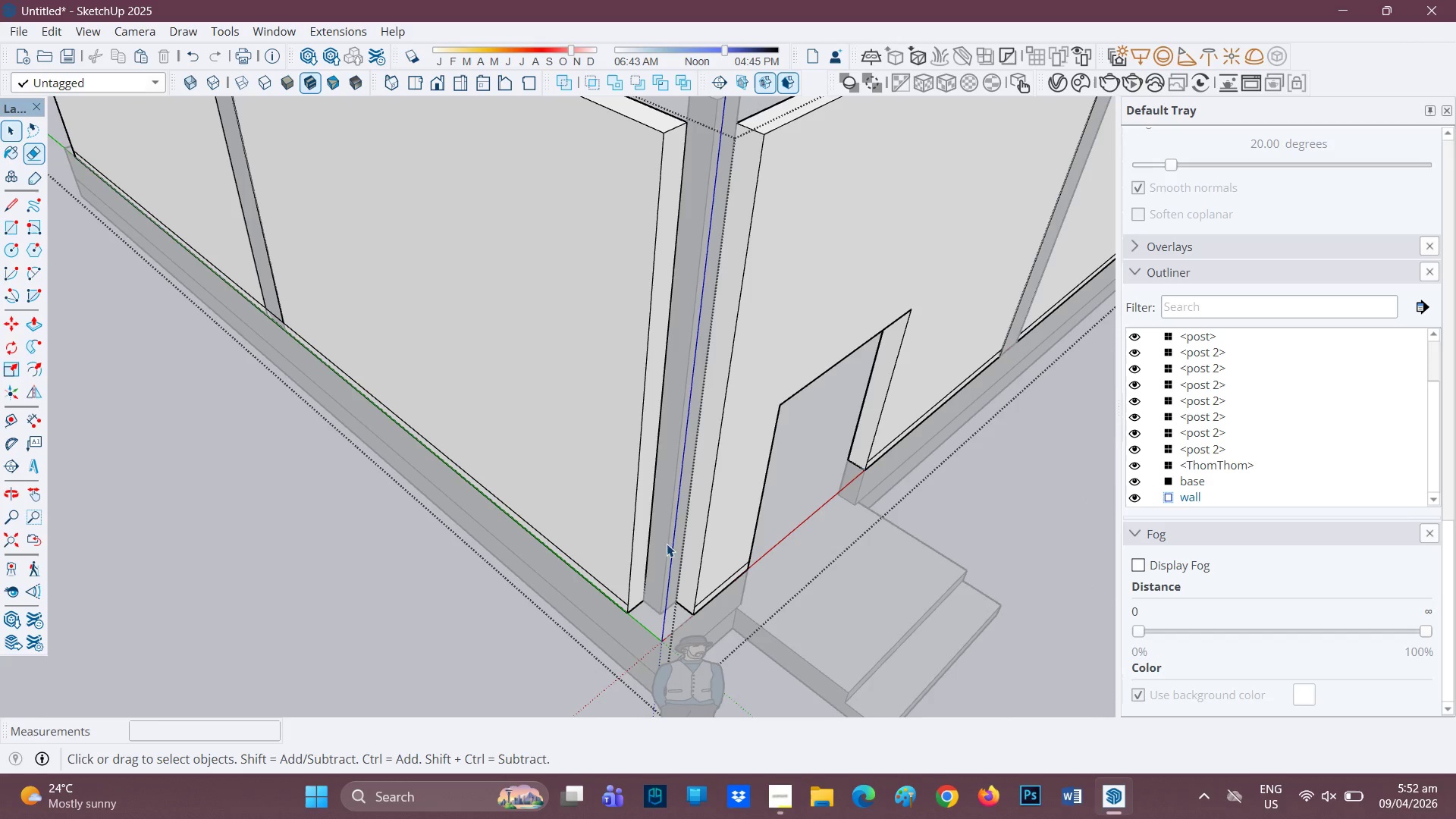 
left_click([686, 444])
 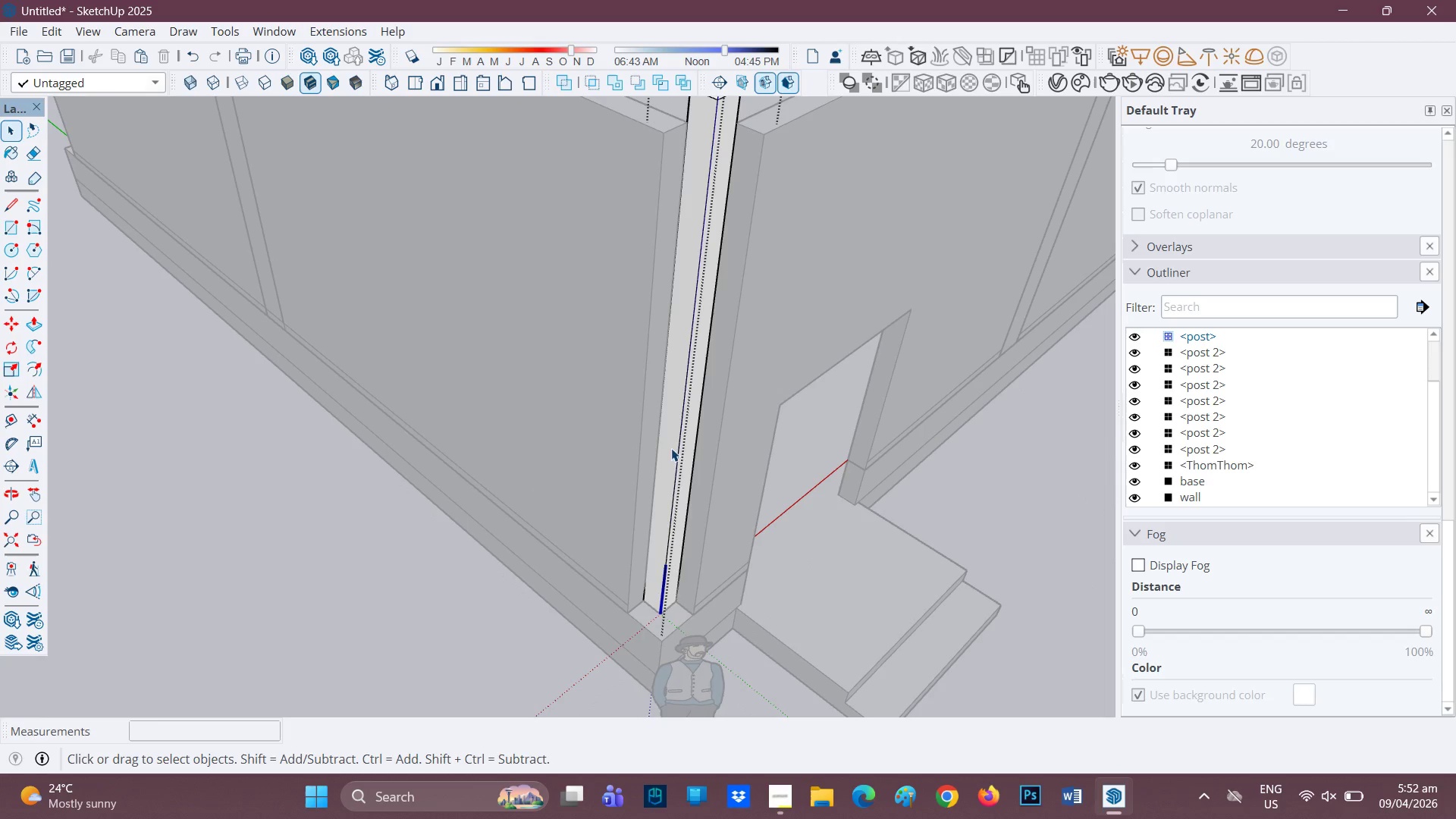 
key(P)
 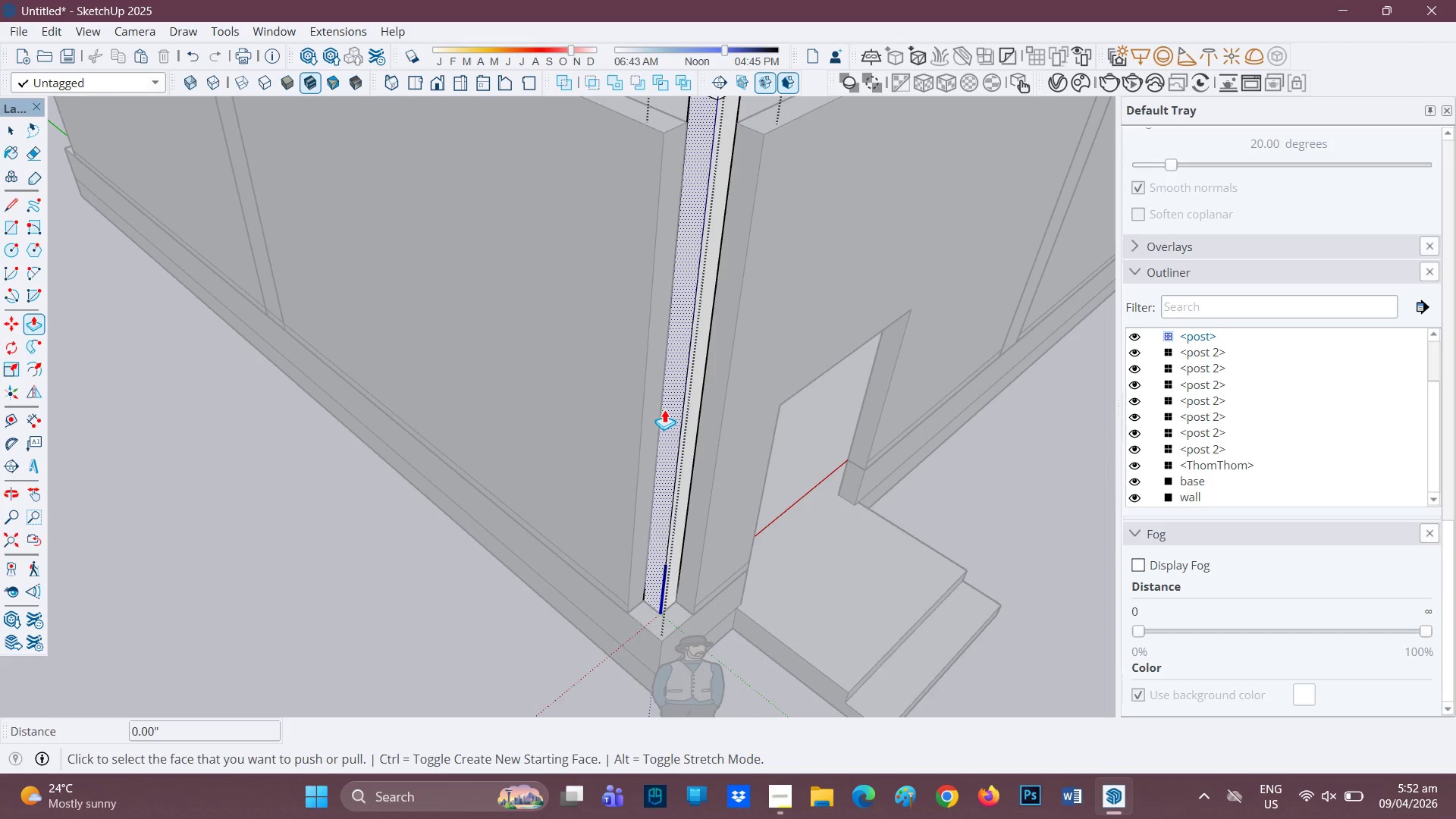 
left_click([666, 410])
 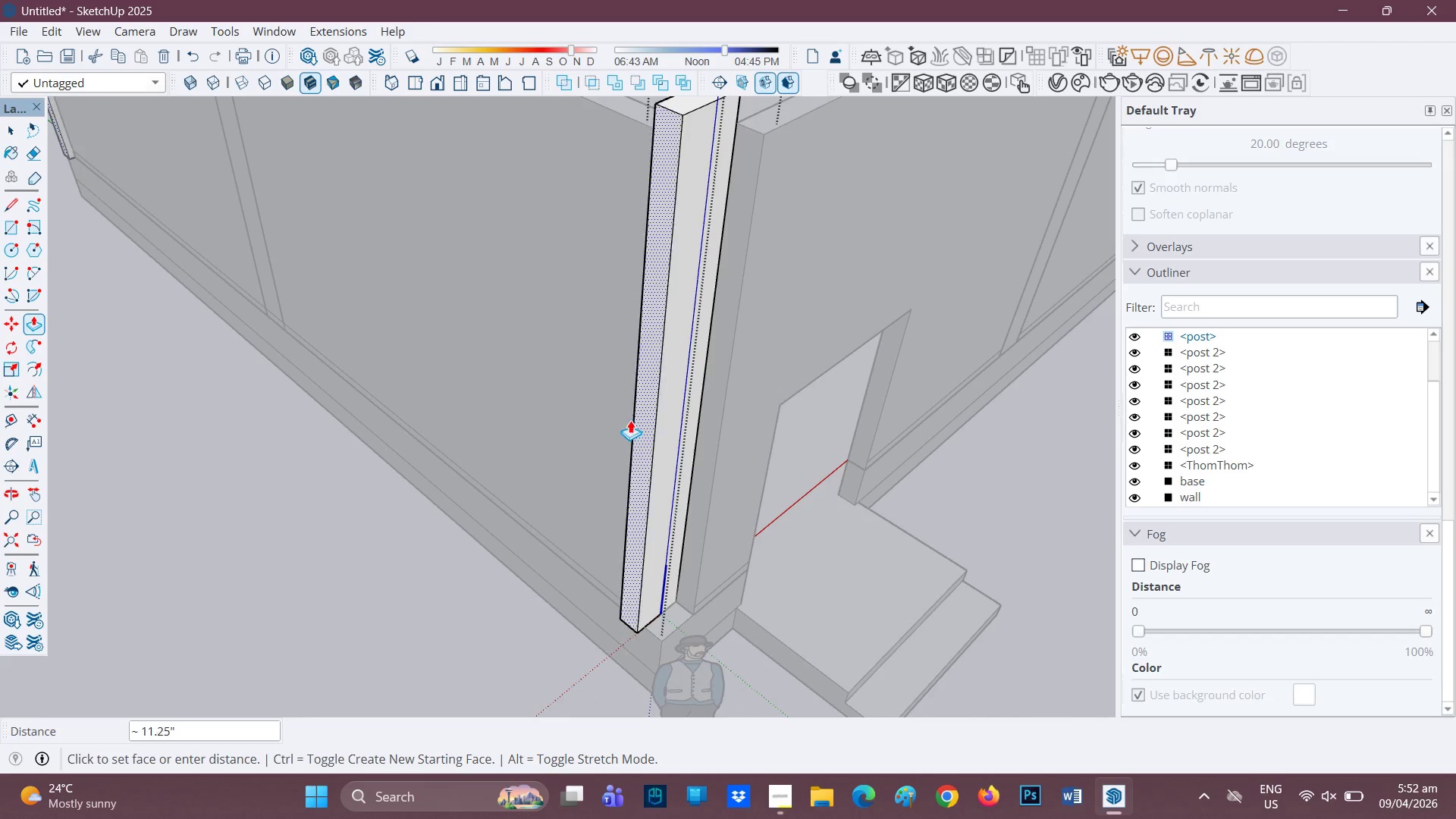 
left_click([562, 304])
 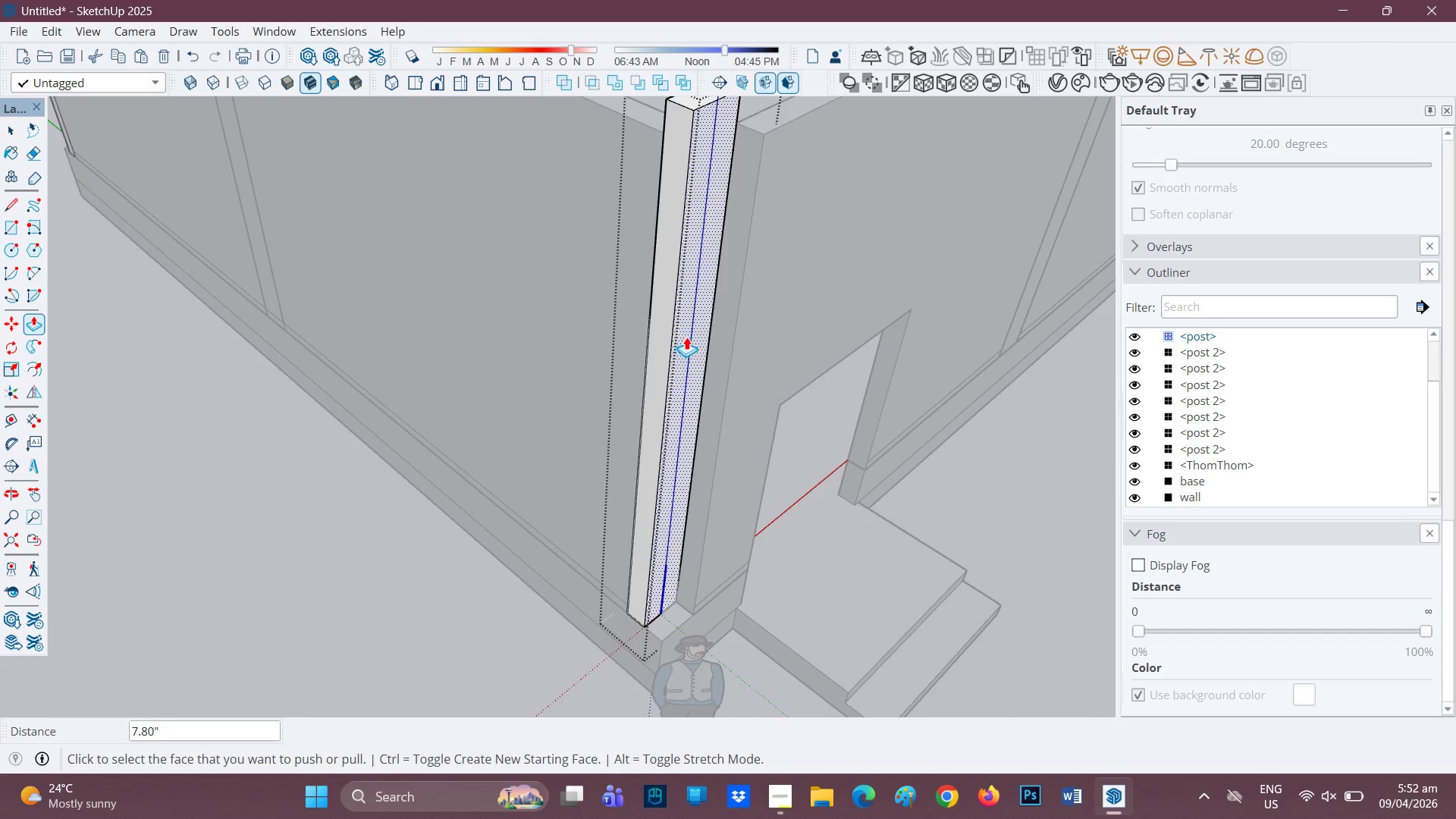 
left_click([692, 337])
 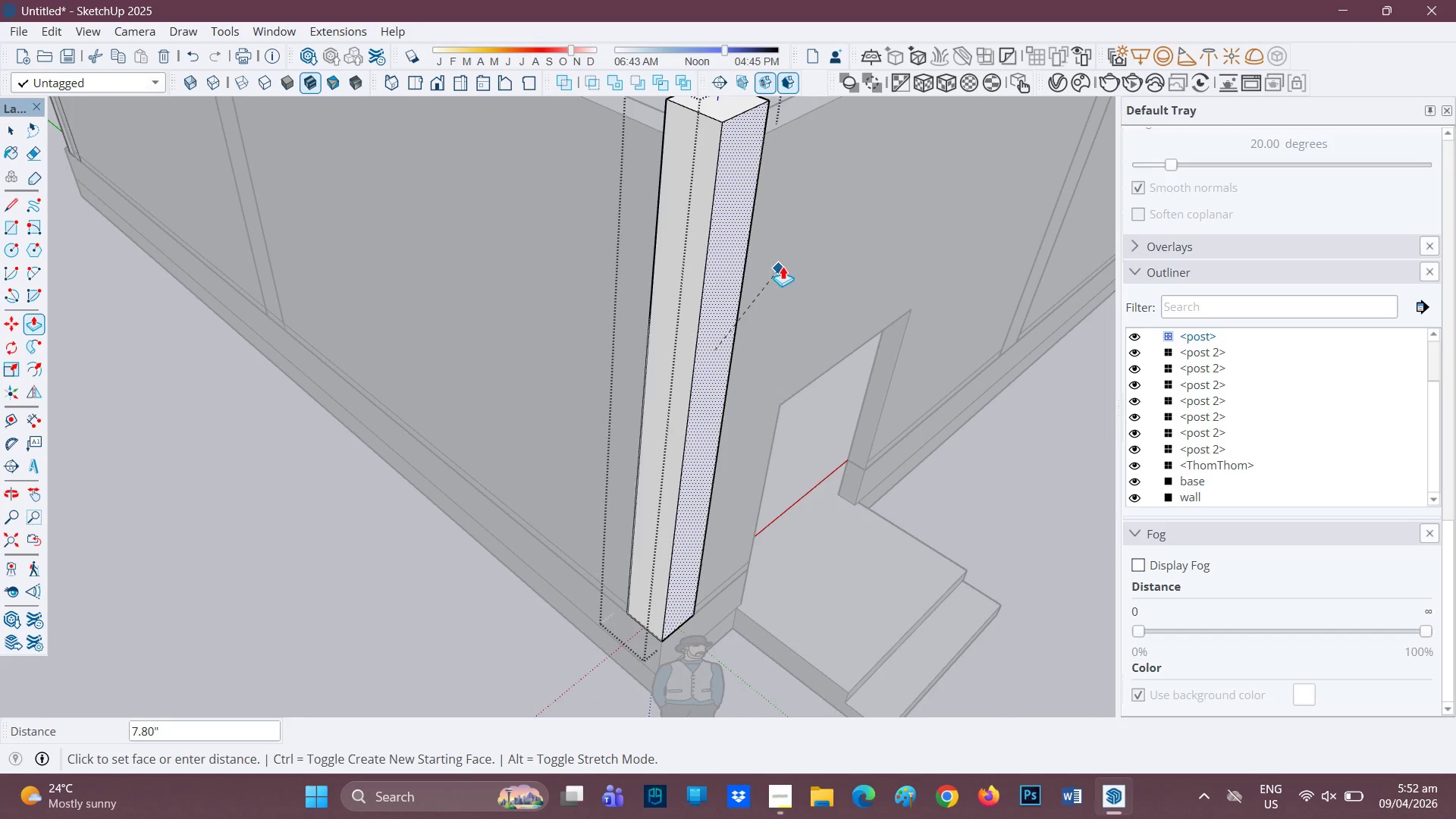 
left_click([791, 249])
 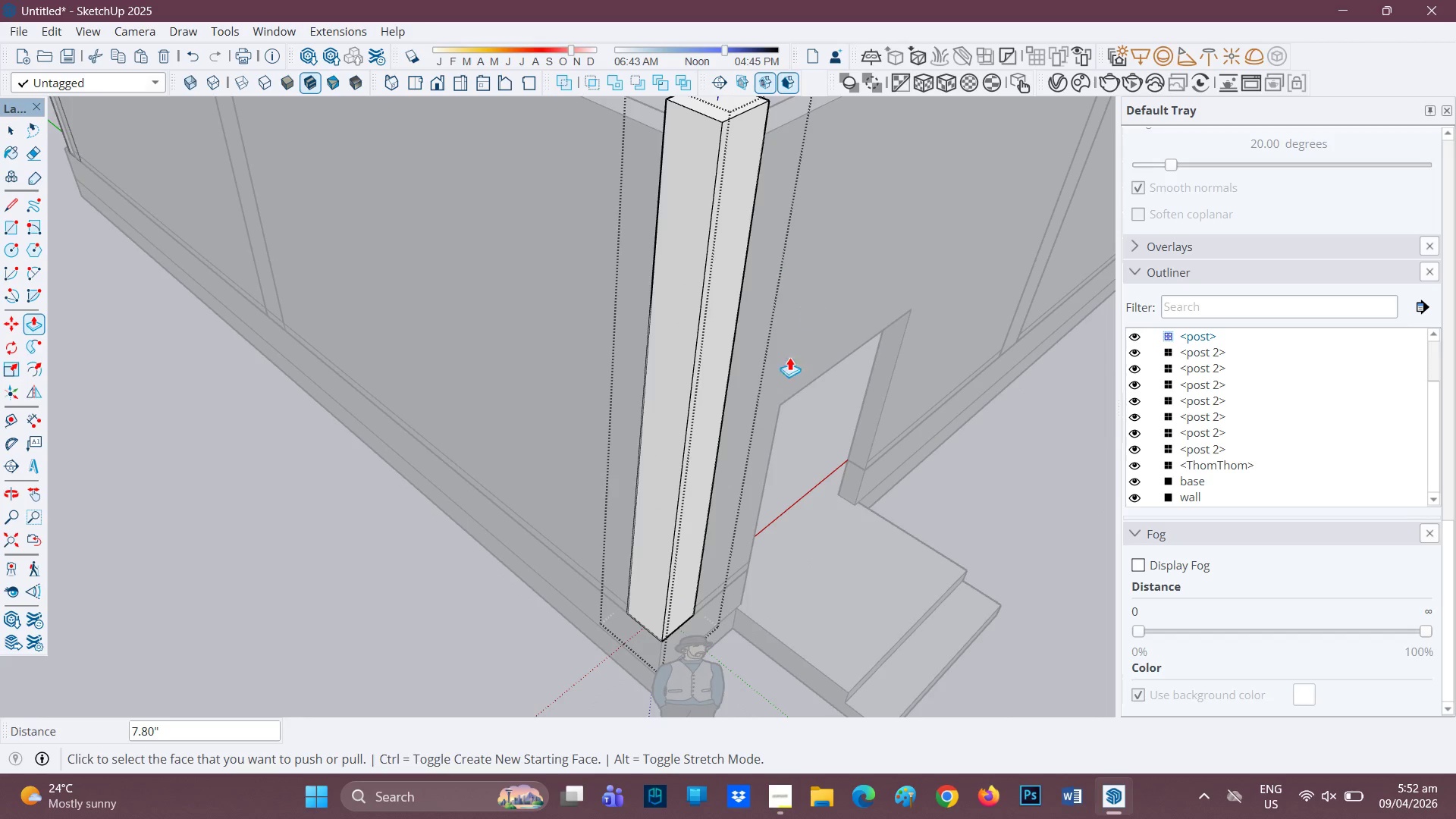 
key(Space)
 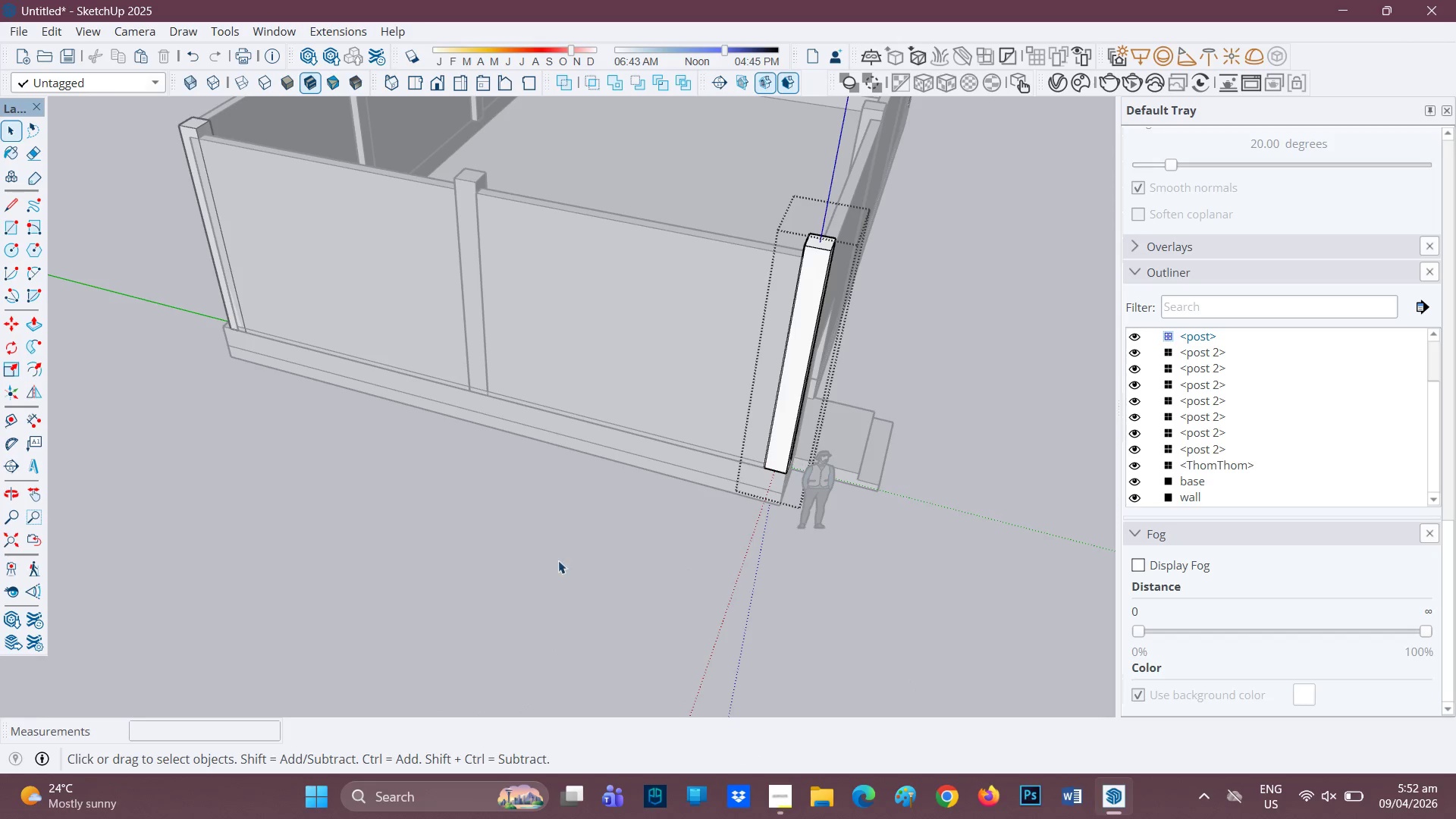 
scroll: coordinate [754, 440], scroll_direction: down, amount: 8.0
 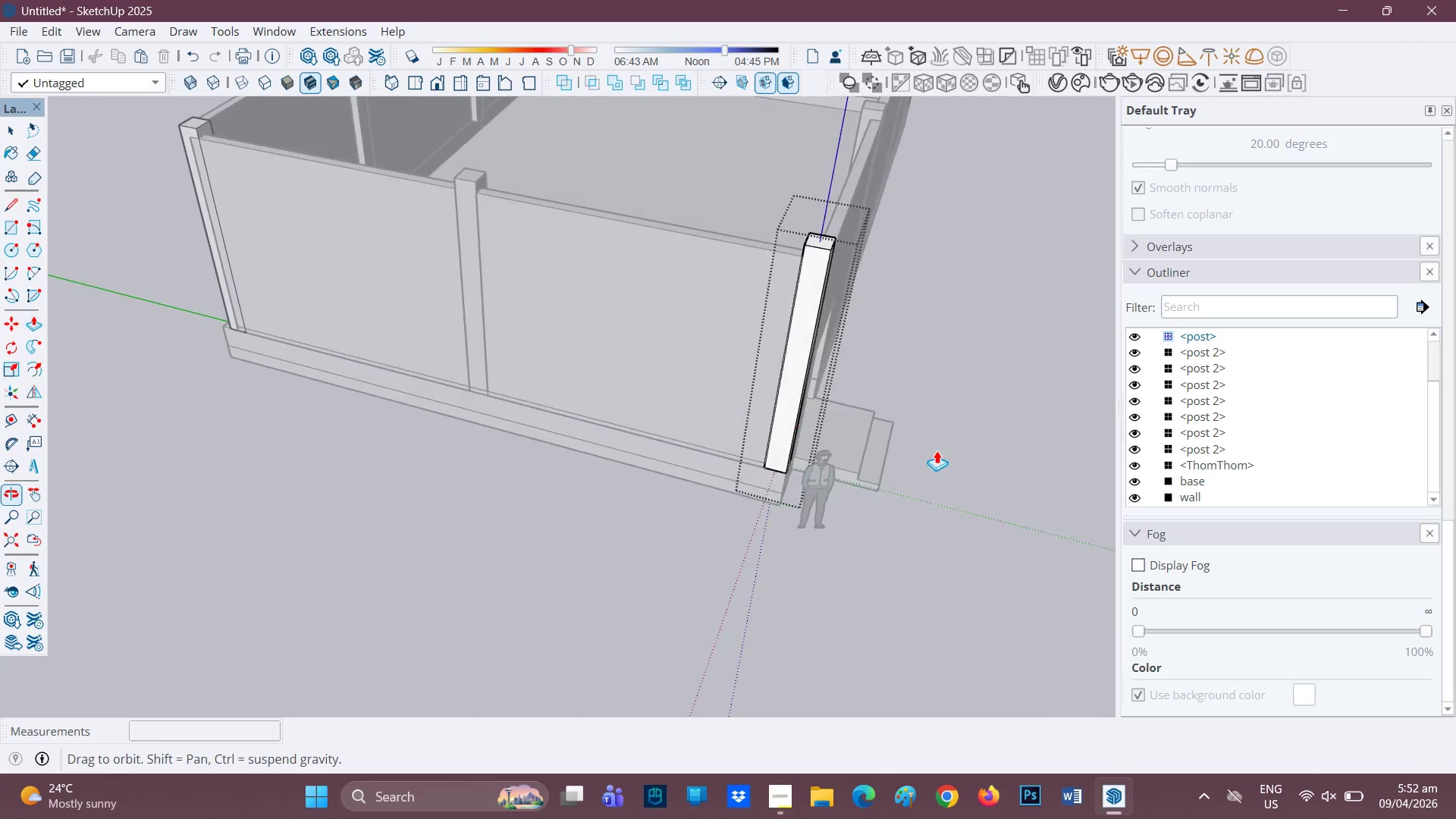 
left_click([558, 560])
 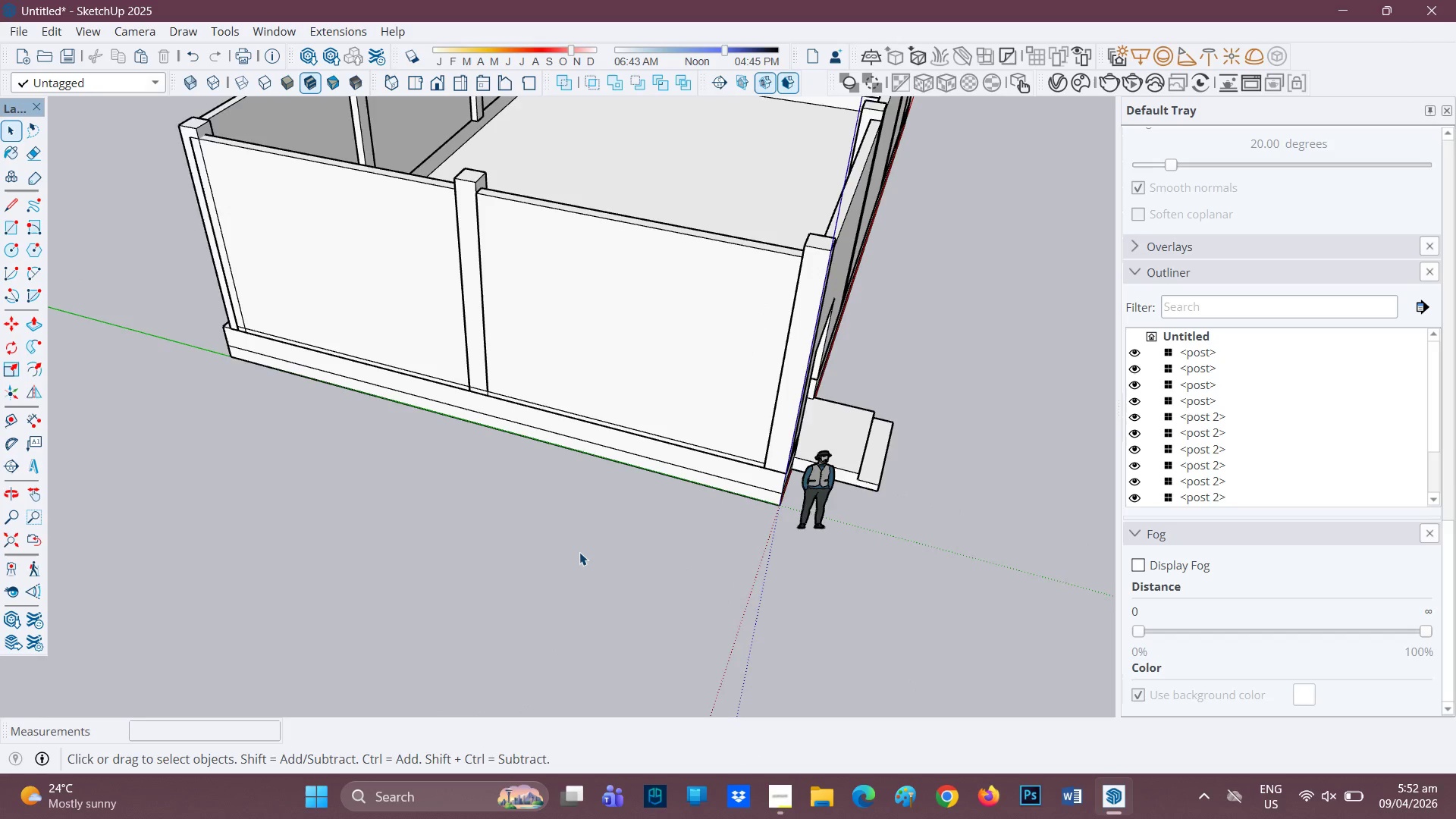 
scroll: coordinate [579, 551], scroll_direction: down, amount: 5.0
 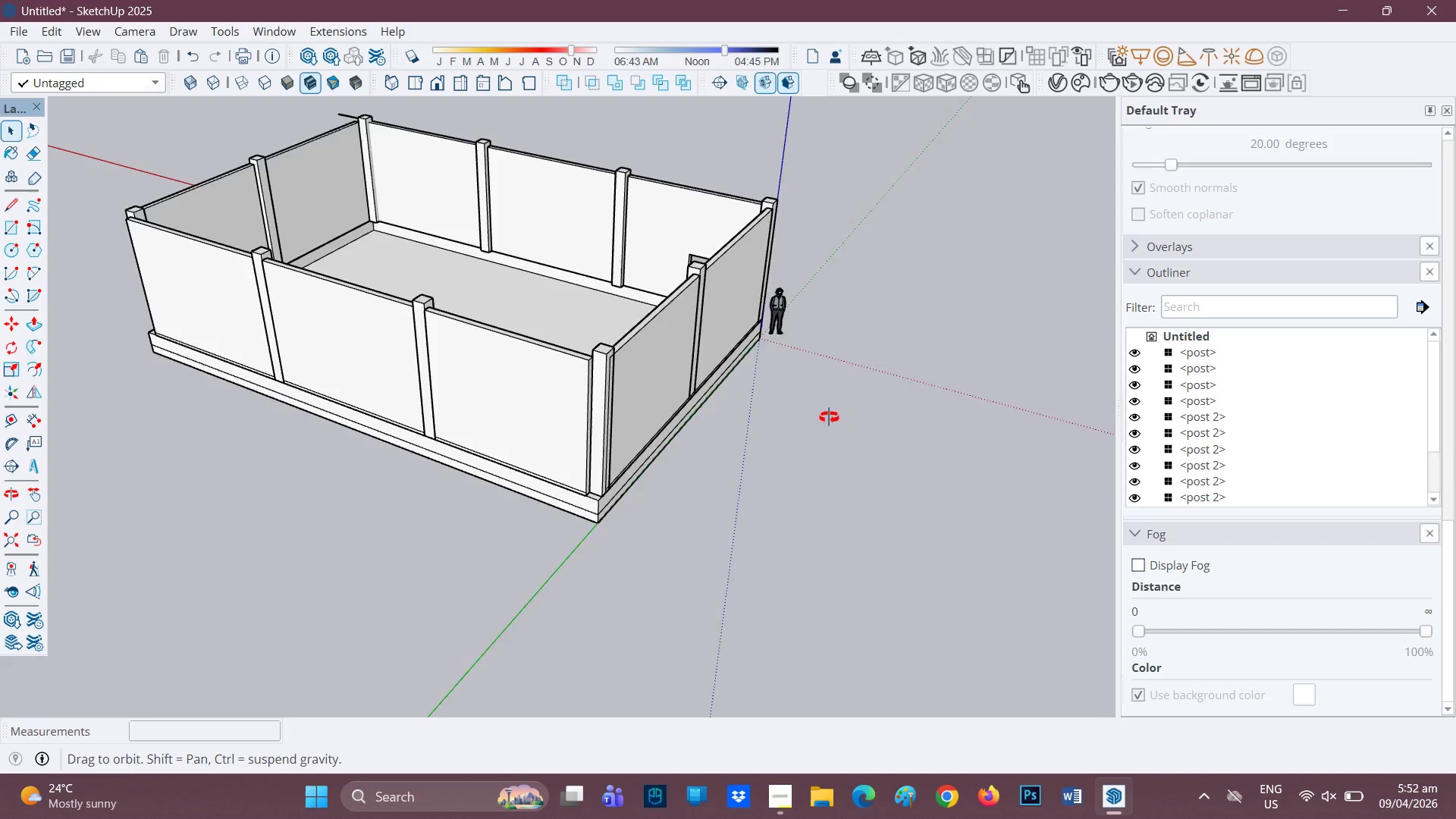 
left_click([464, 305])
 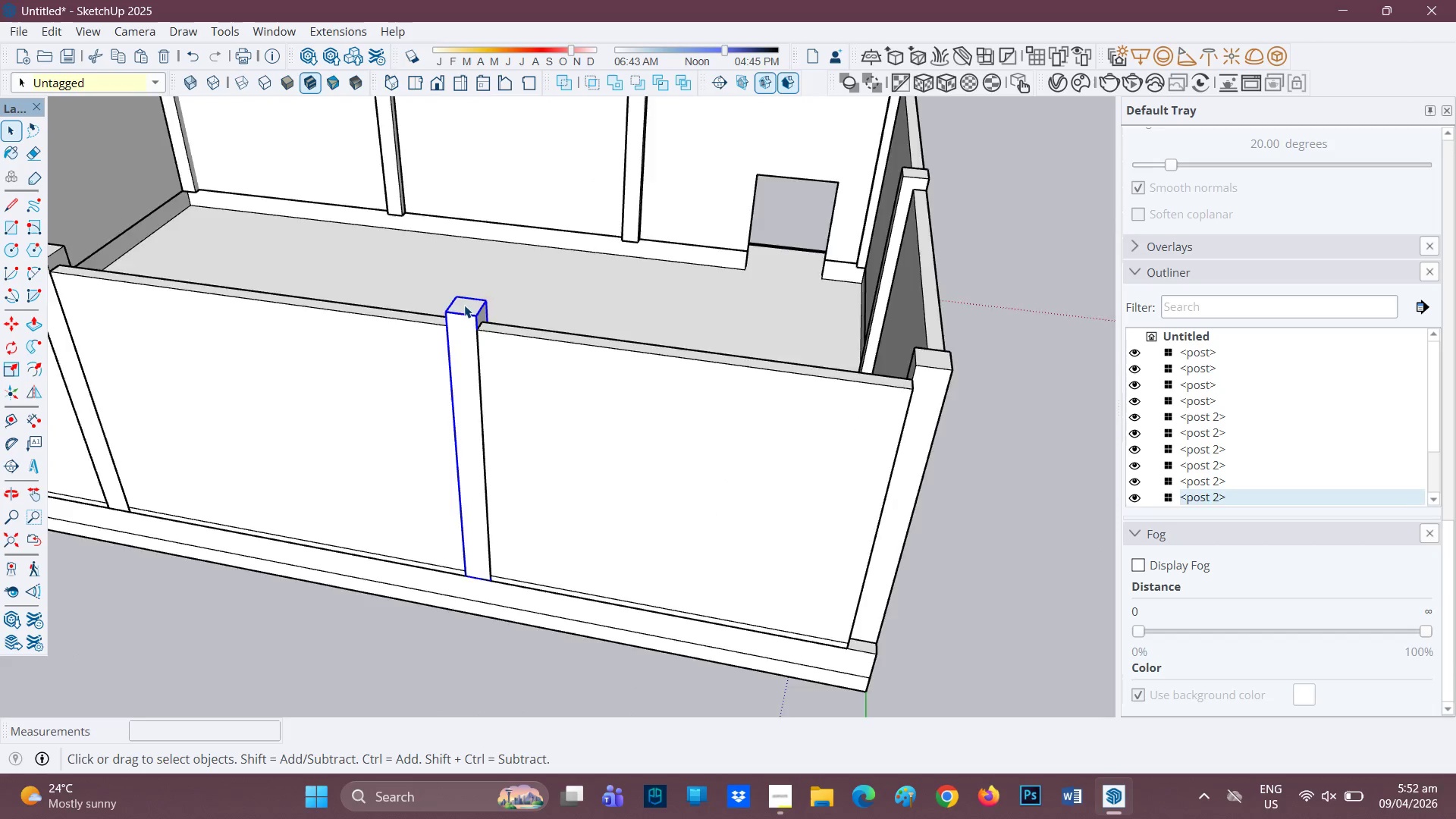 
scroll: coordinate [487, 314], scroll_direction: up, amount: 6.0
 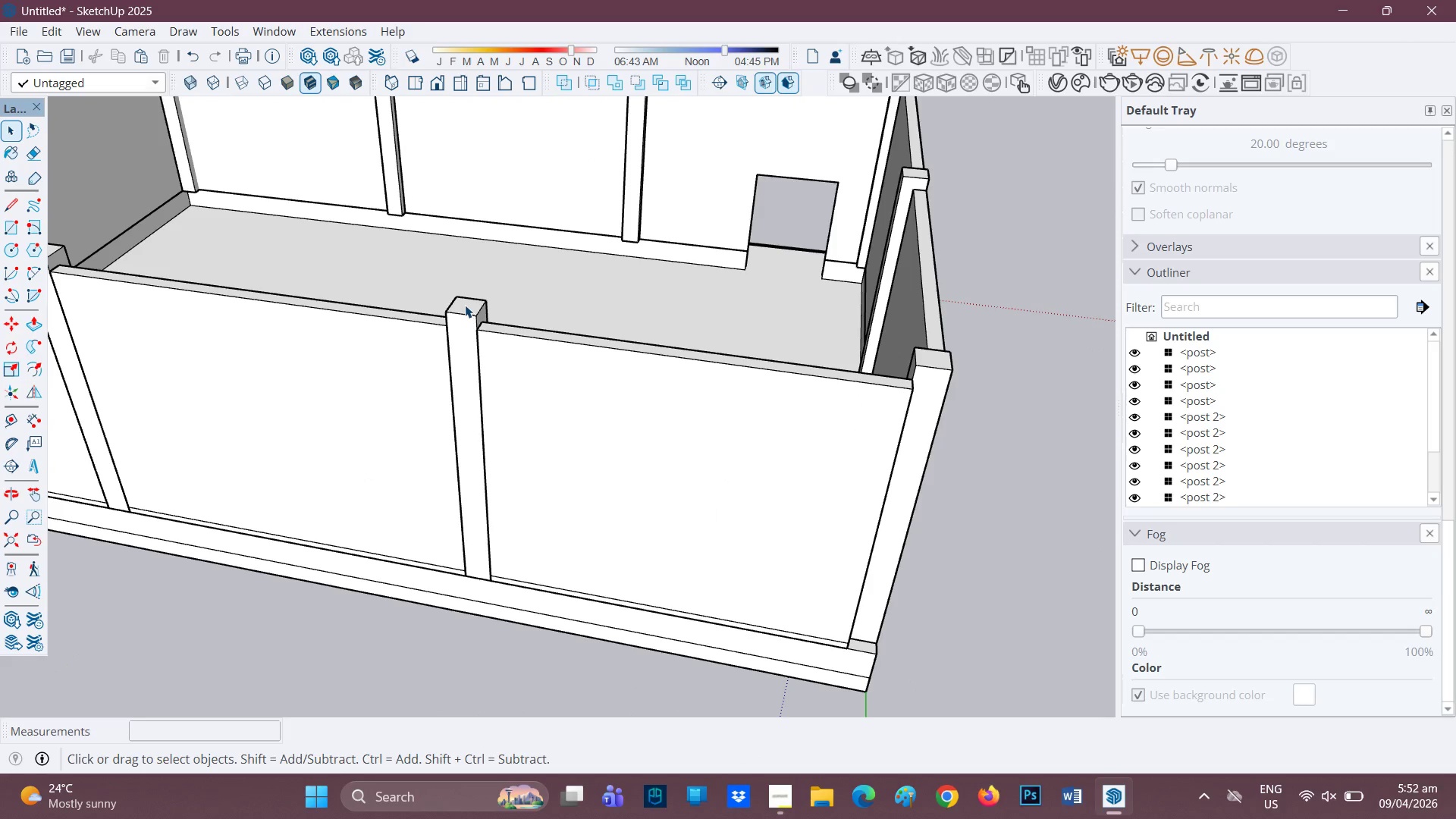 
double_click([464, 305])
 